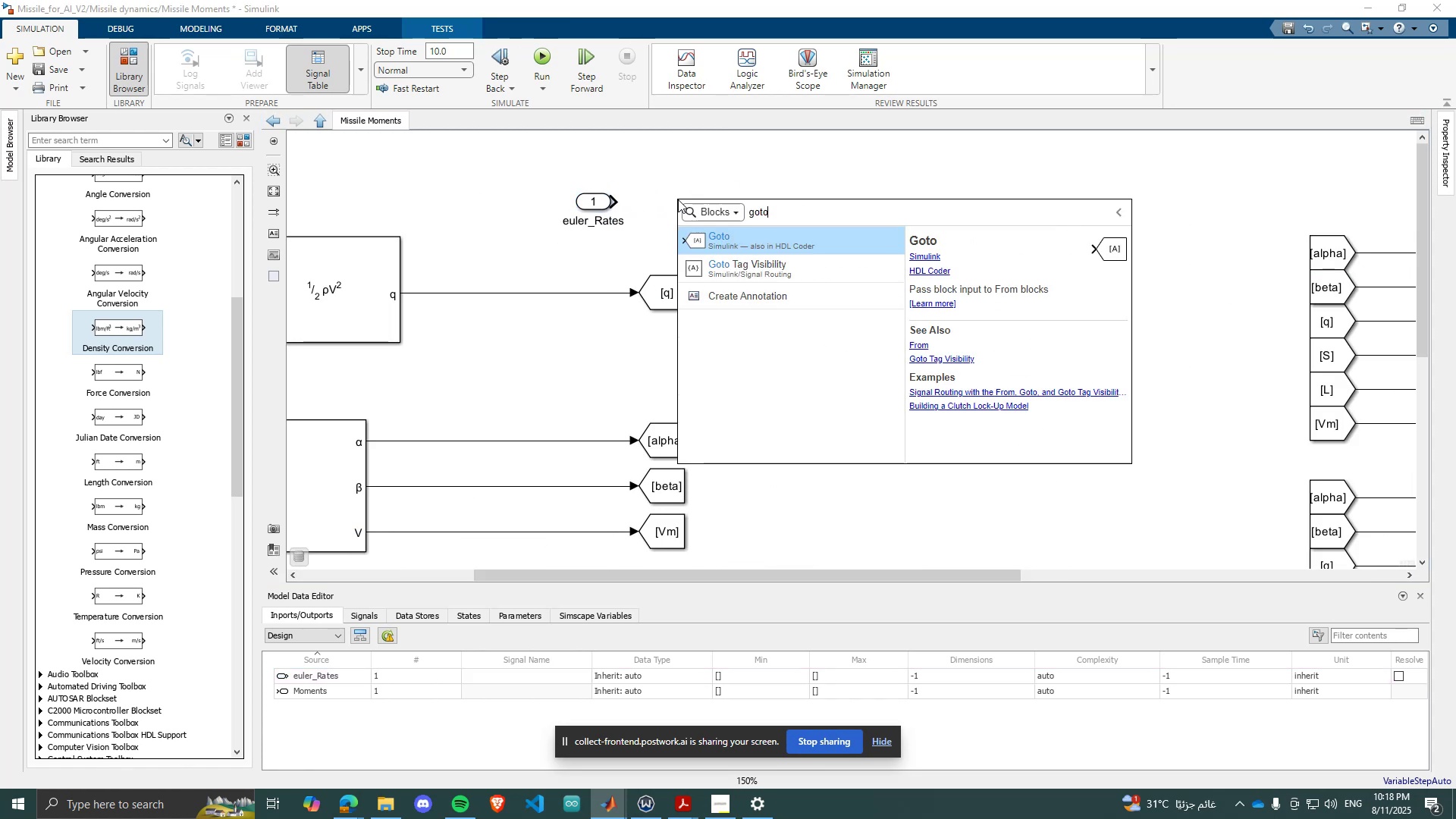 
key(Enter)
 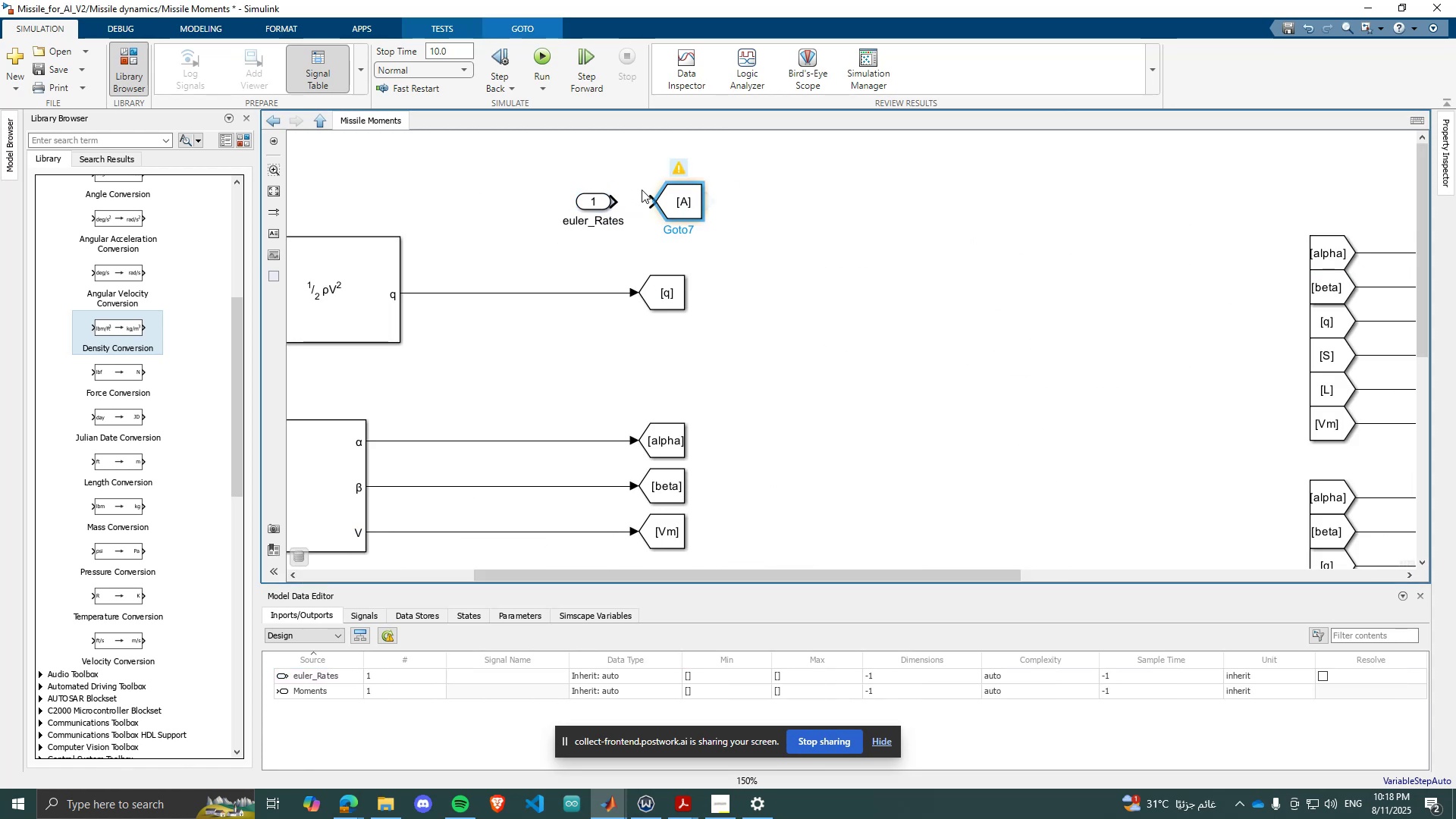 
left_click_drag(start_coordinate=[651, 197], to_coordinate=[615, 196])
 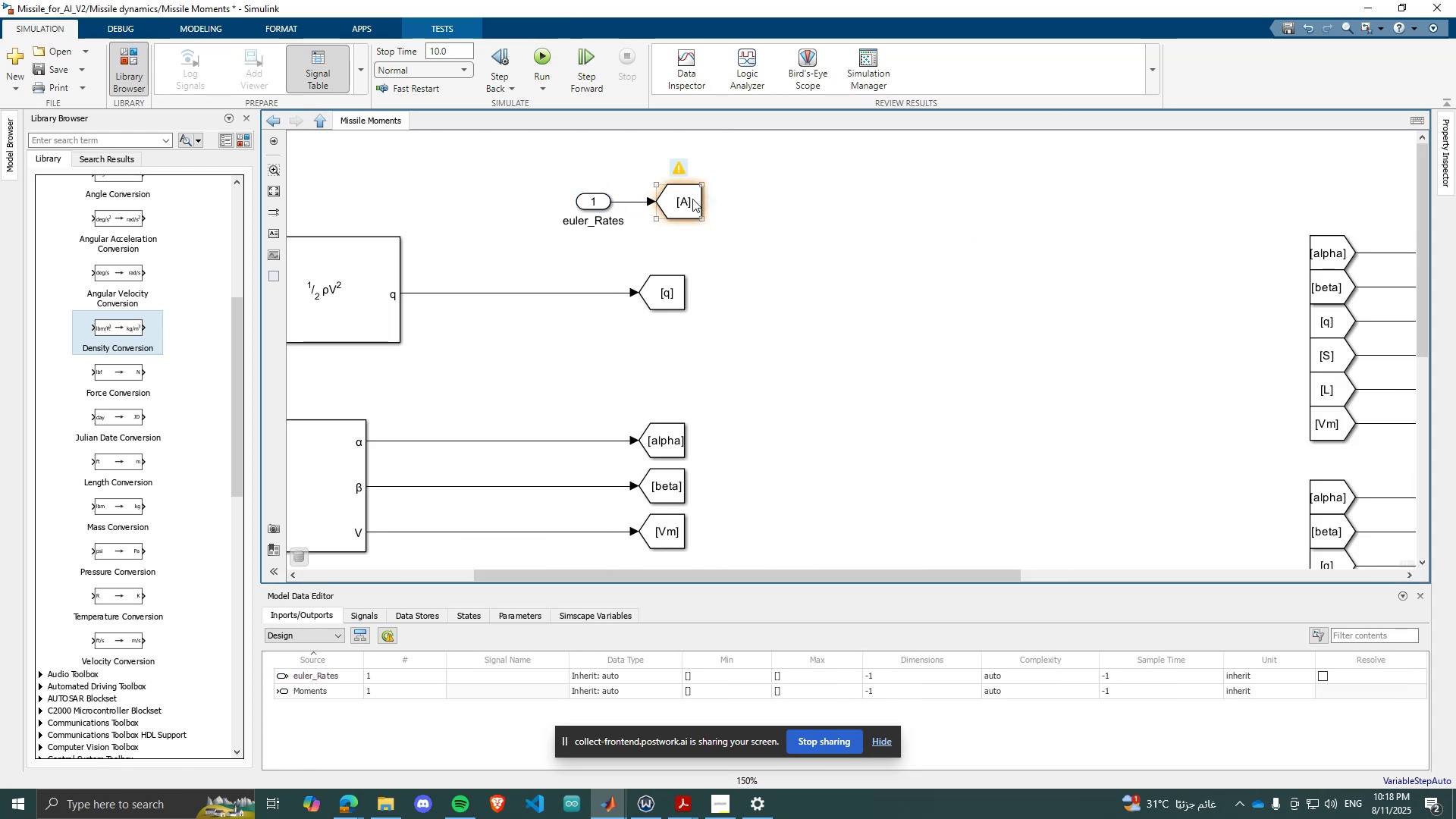 
double_click([692, 199])
 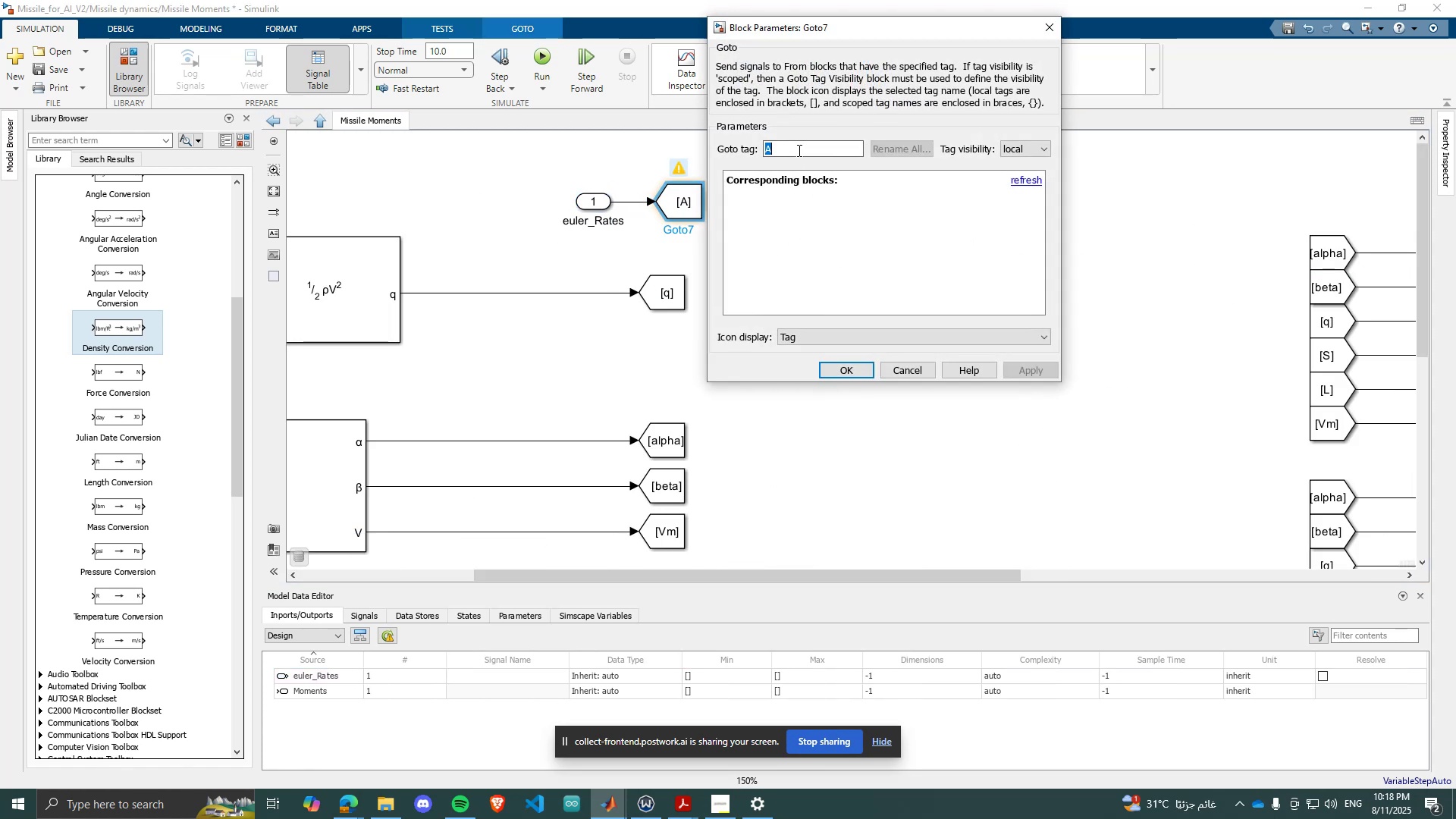 
type(euler_rates)
 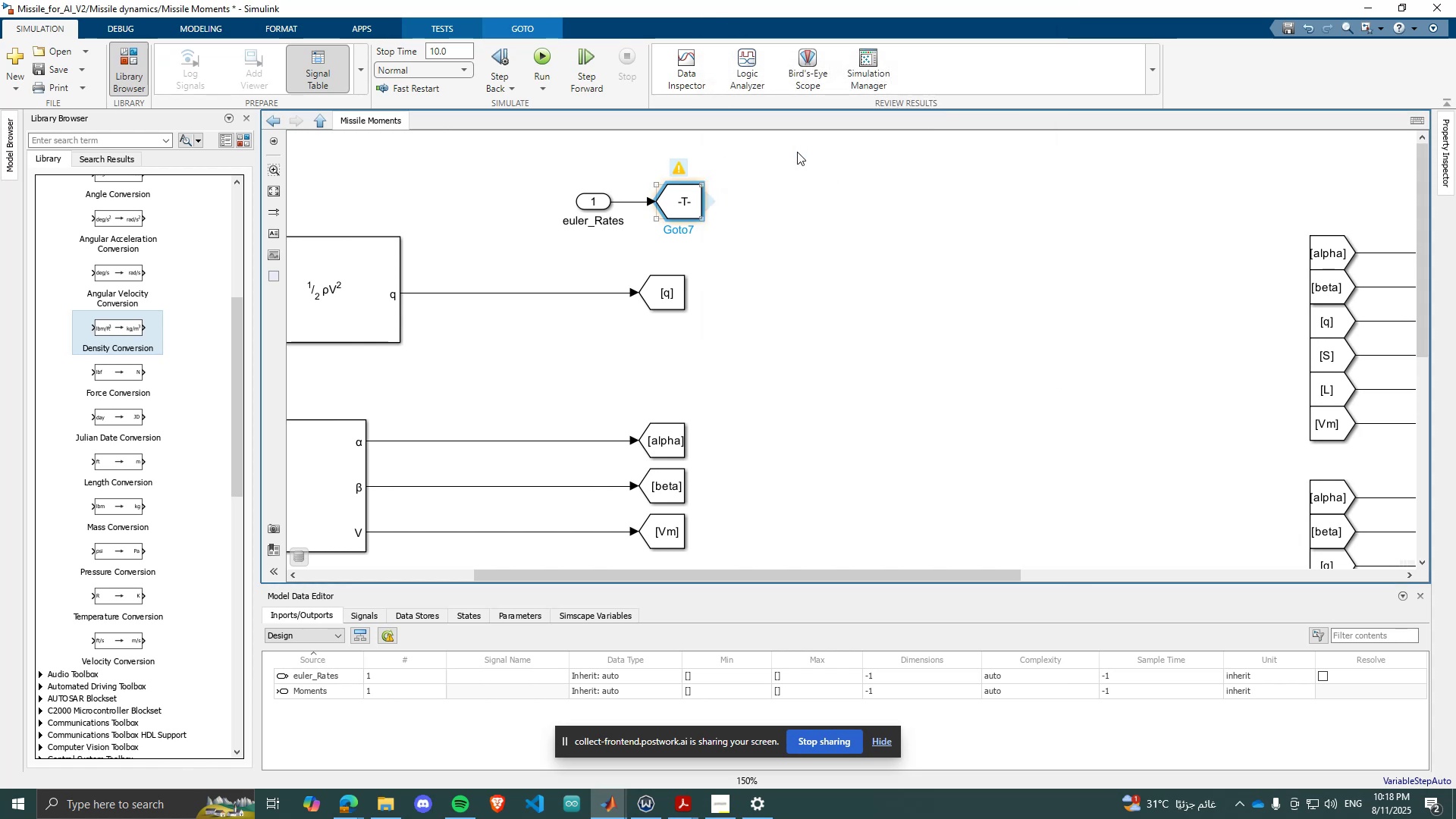 
 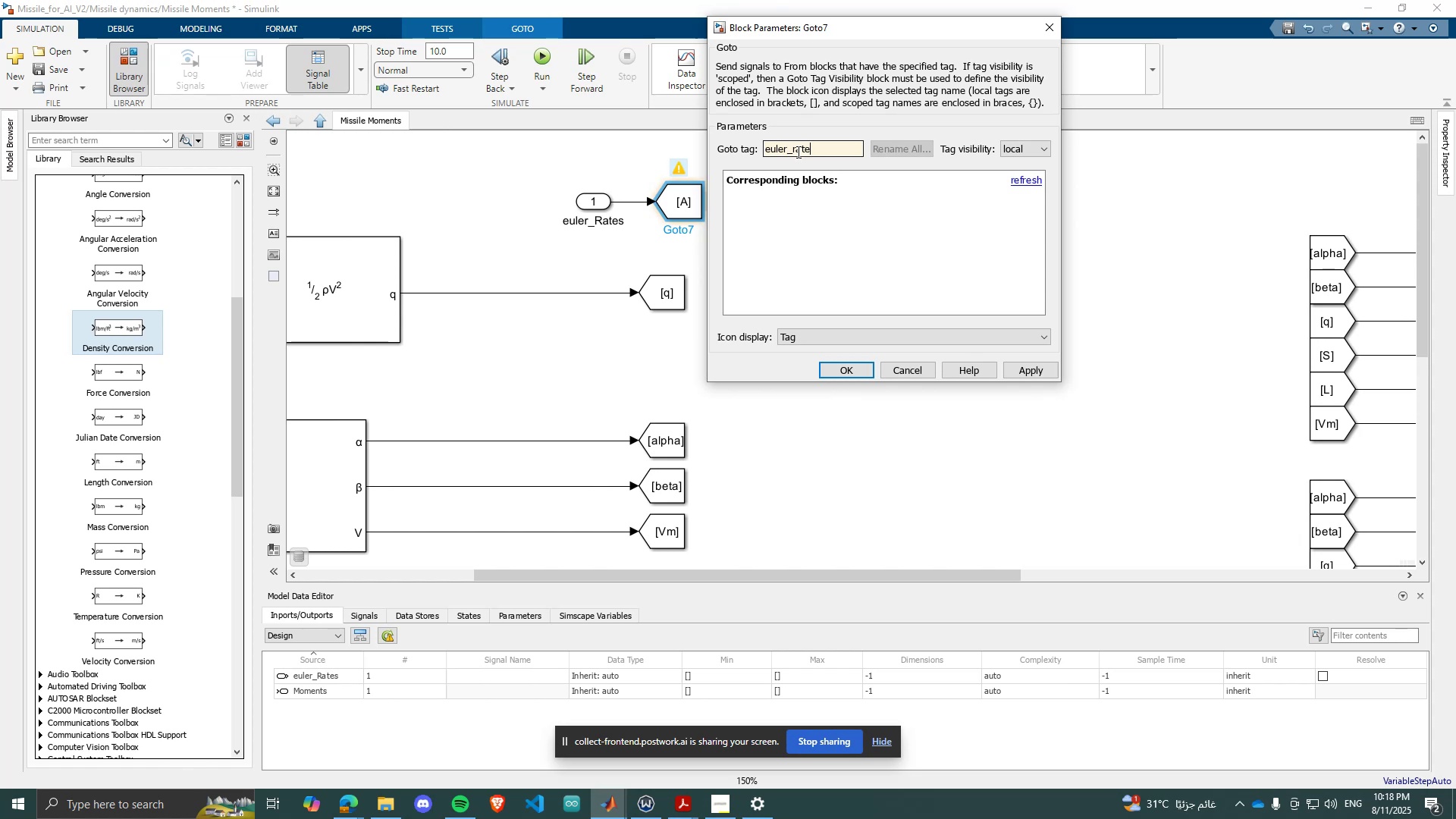 
key(Enter)
 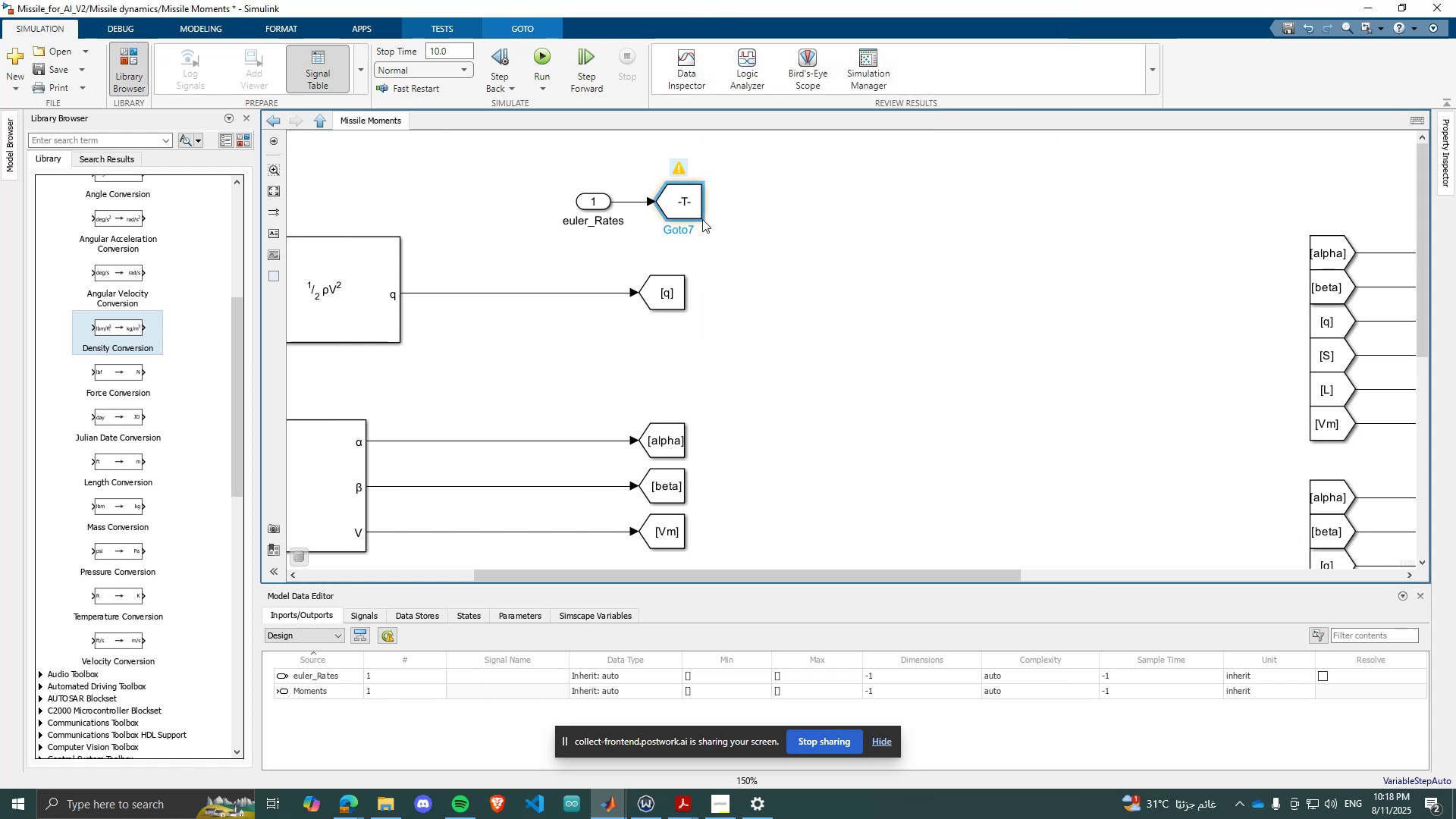 
left_click([693, 214])
 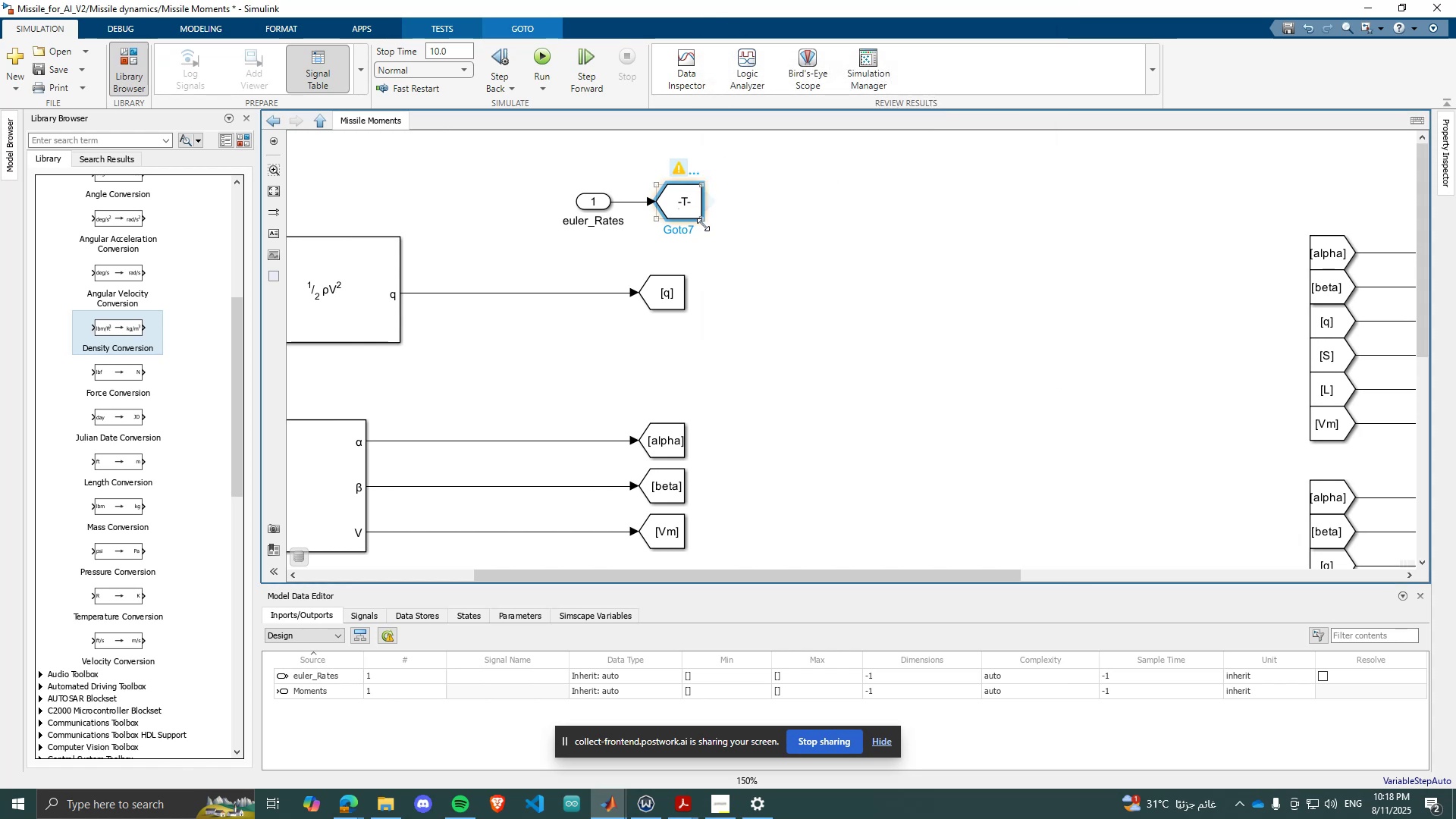 
left_click_drag(start_coordinate=[703, 224], to_coordinate=[736, 221])
 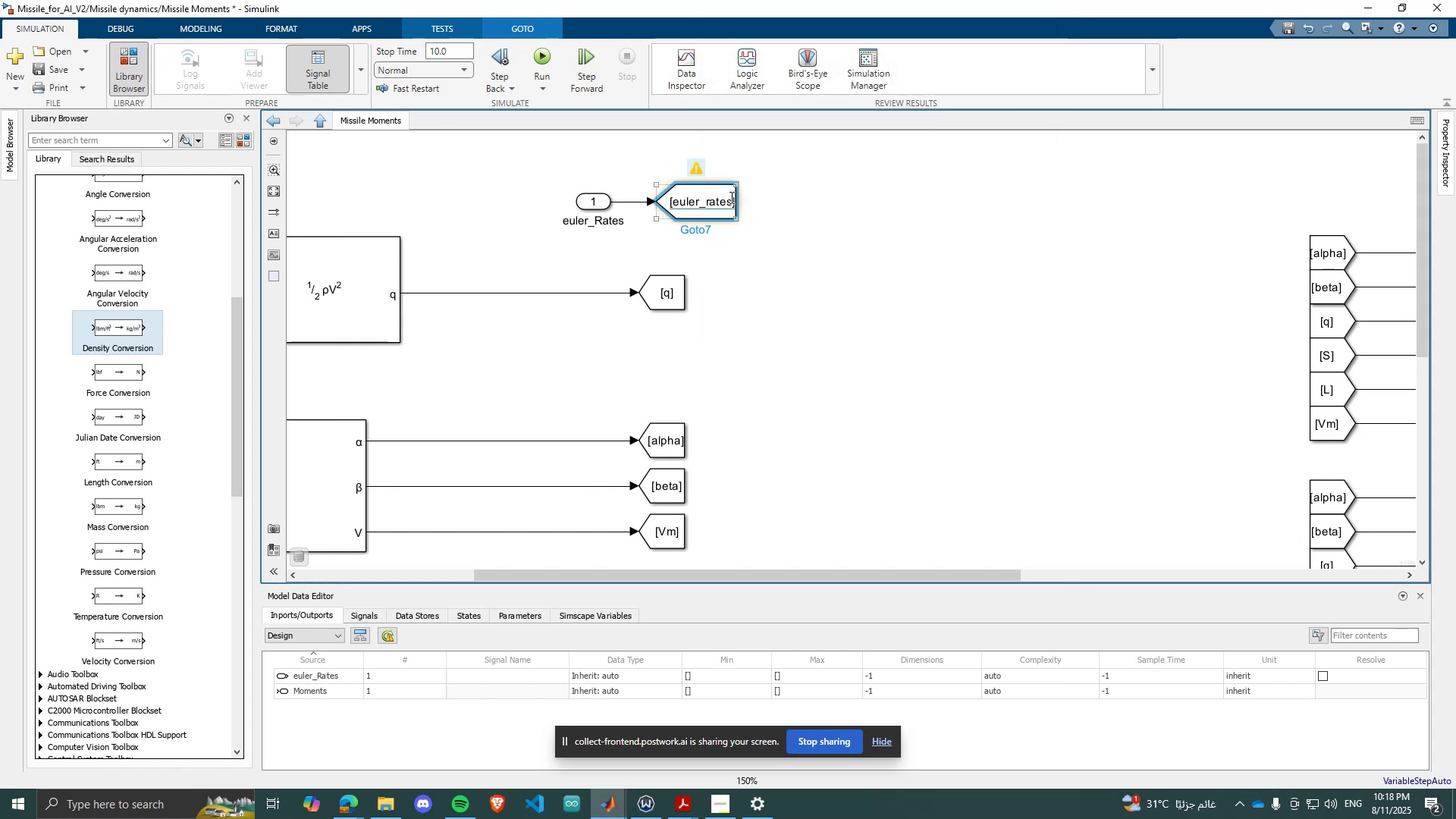 
left_click([730, 197])
 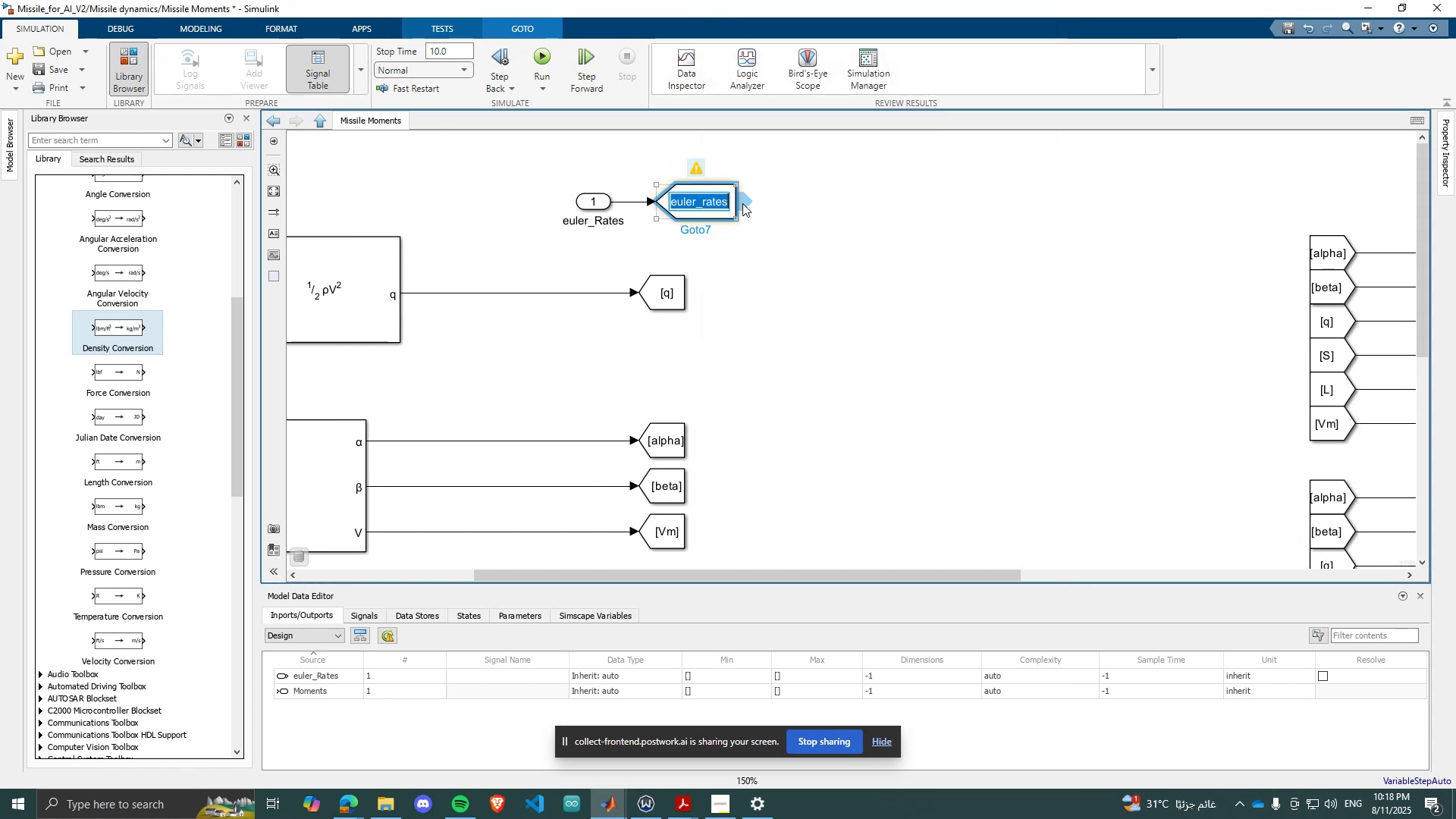 
left_click_drag(start_coordinate=[742, 203], to_coordinate=[940, 339])
 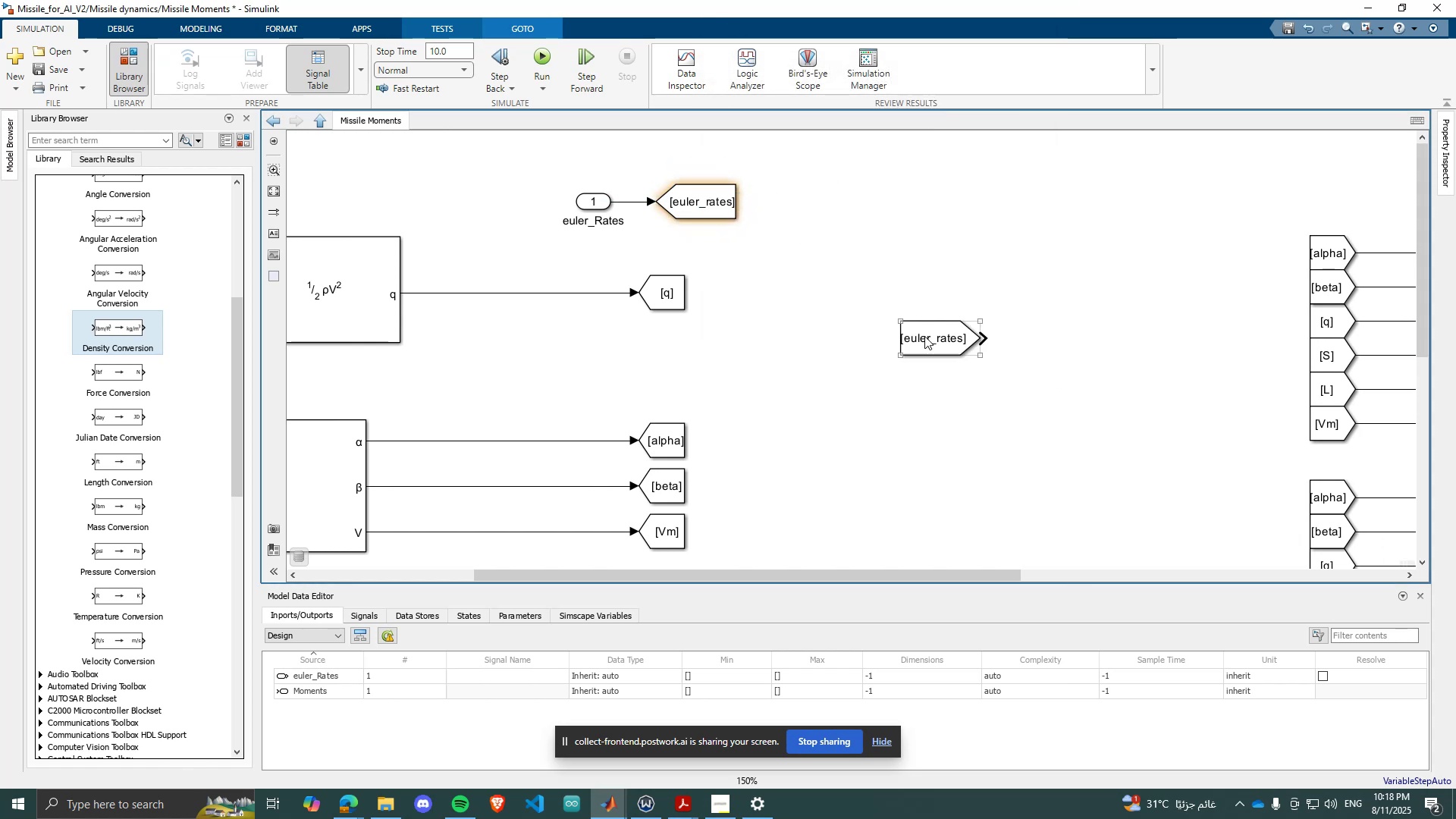 
scroll: coordinate [762, 460], scroll_direction: down, amount: 4.0
 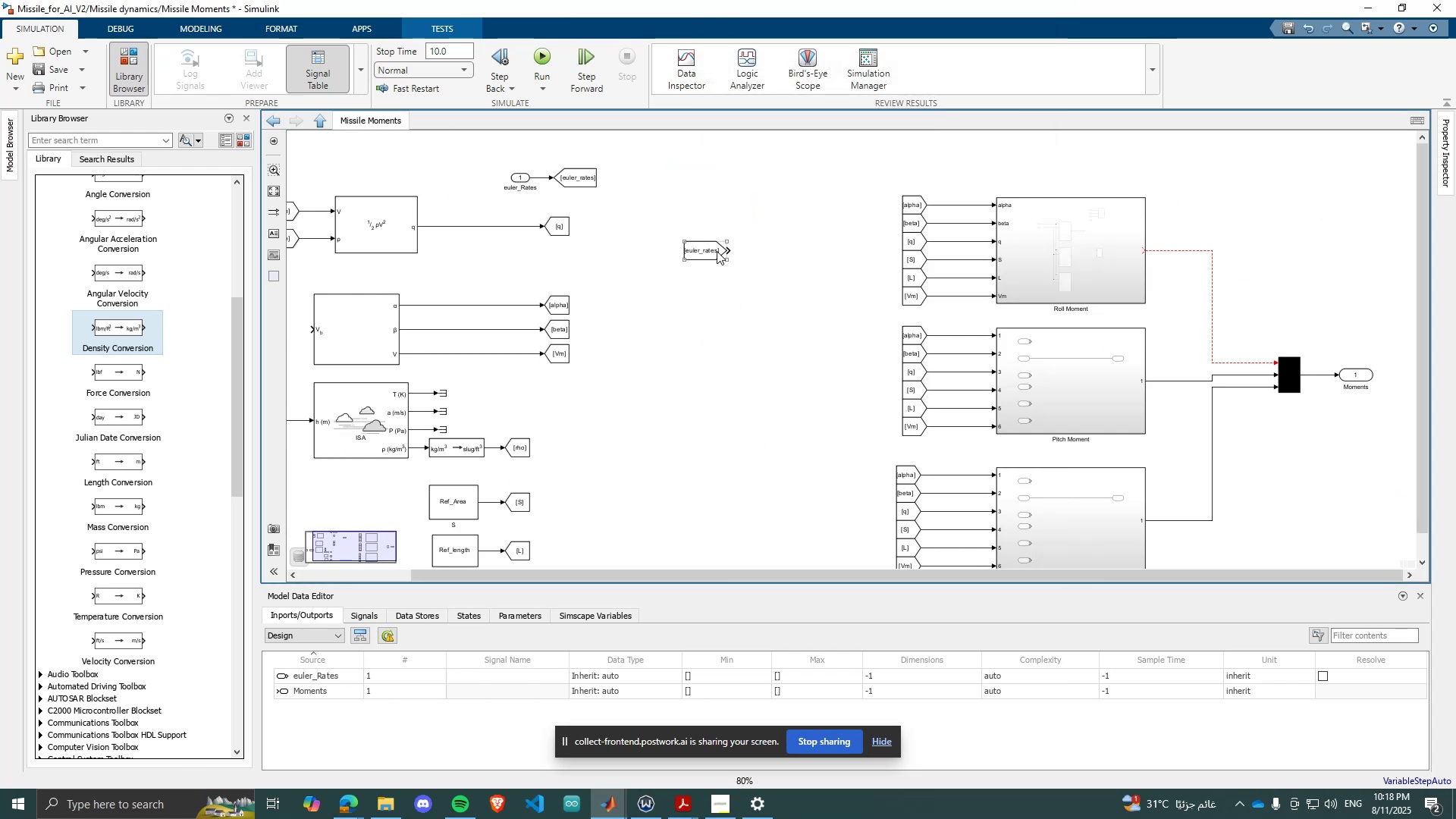 
left_click_drag(start_coordinate=[714, 249], to_coordinate=[899, 313])
 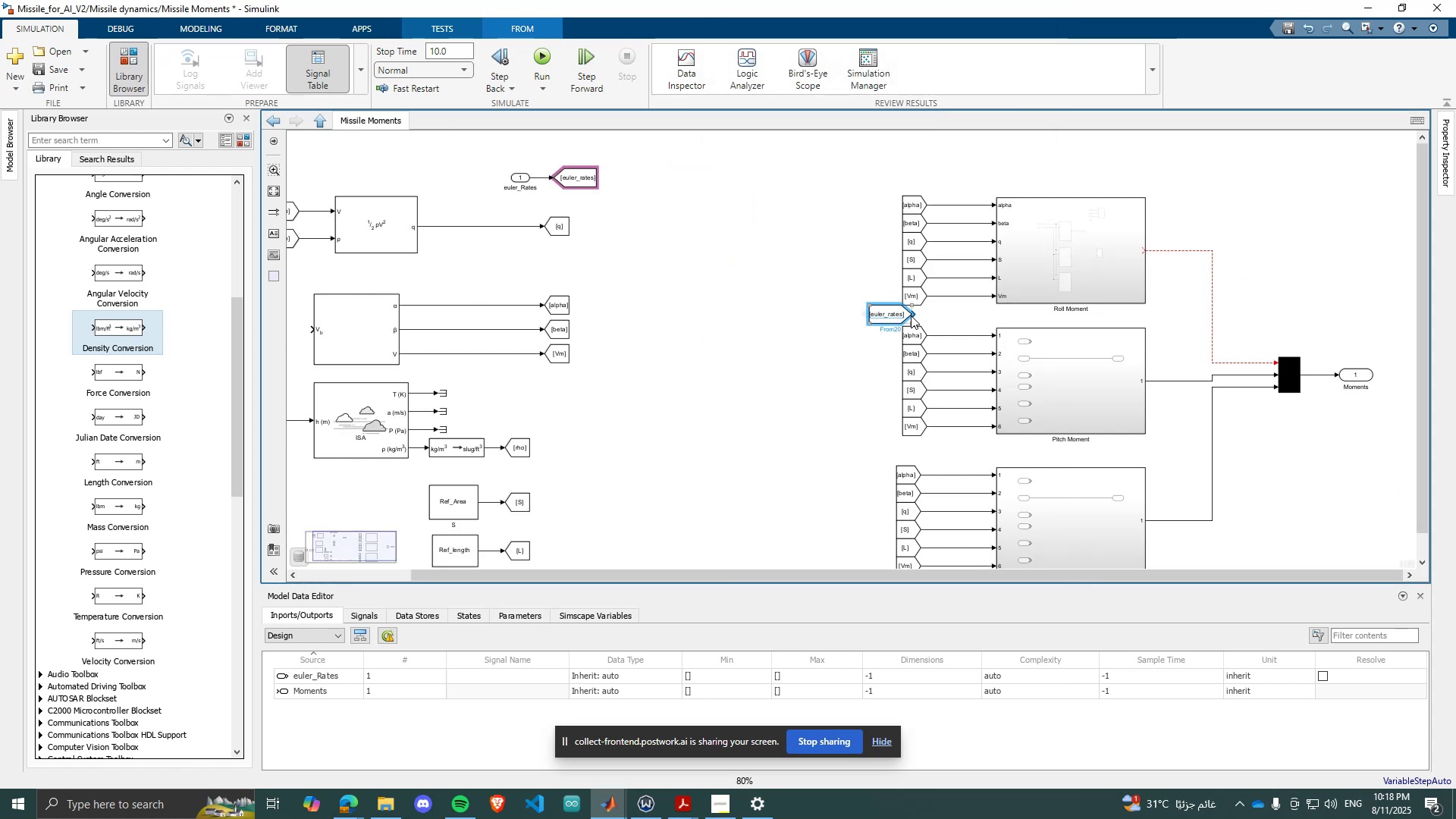 
left_click_drag(start_coordinate=[912, 315], to_coordinate=[997, 298])
 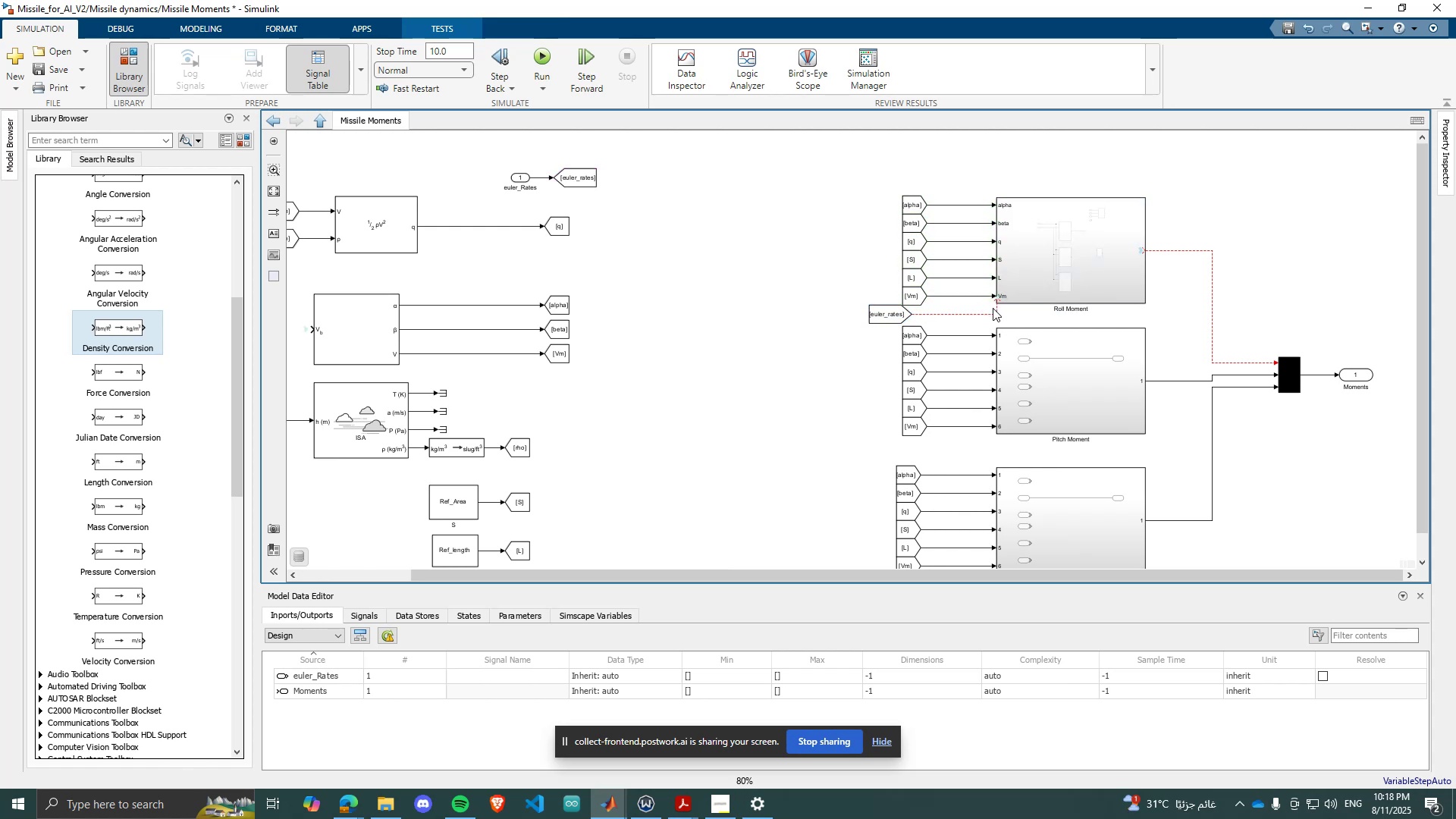 
left_click([995, 309])
 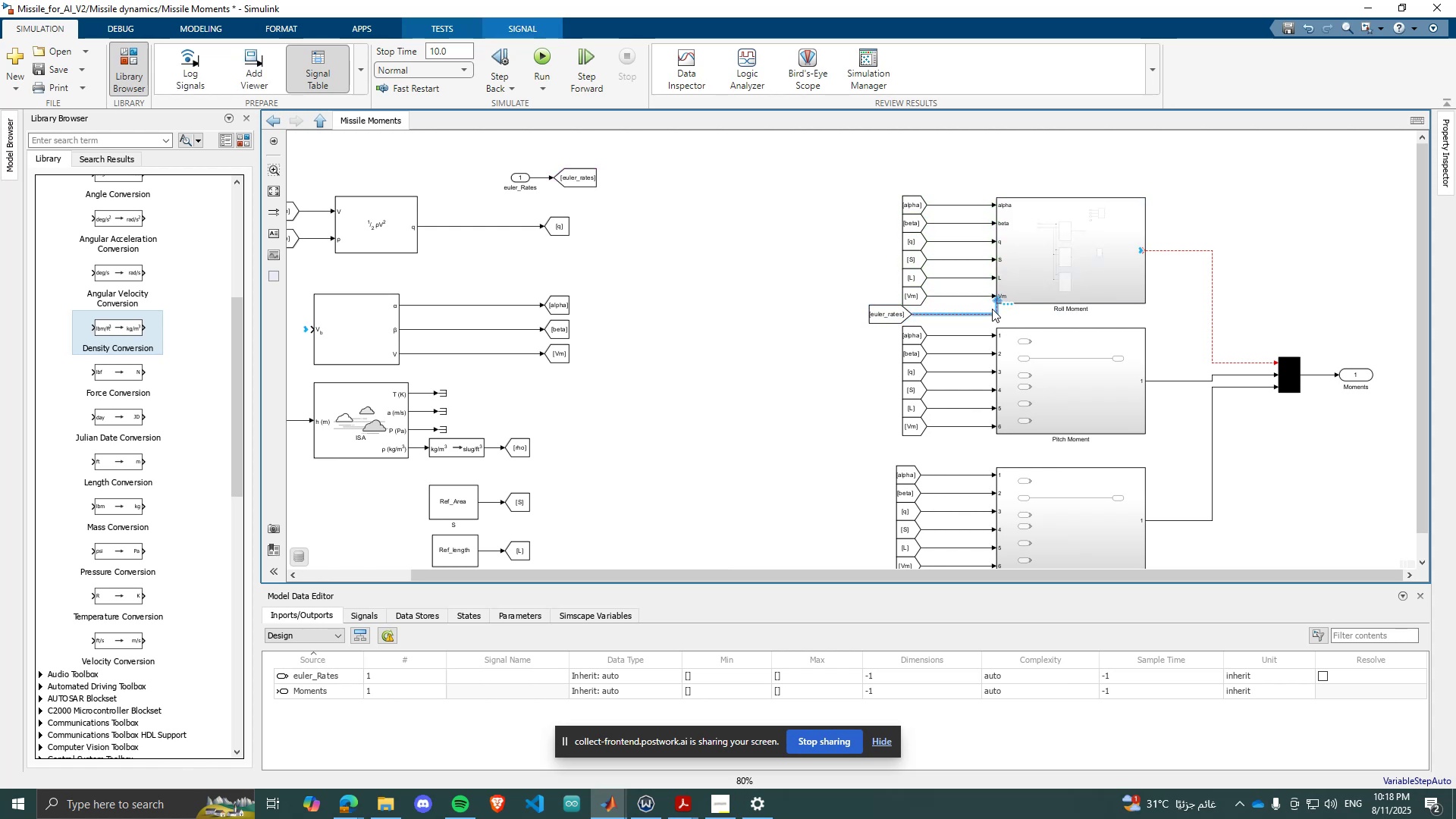 
key(Delete)
 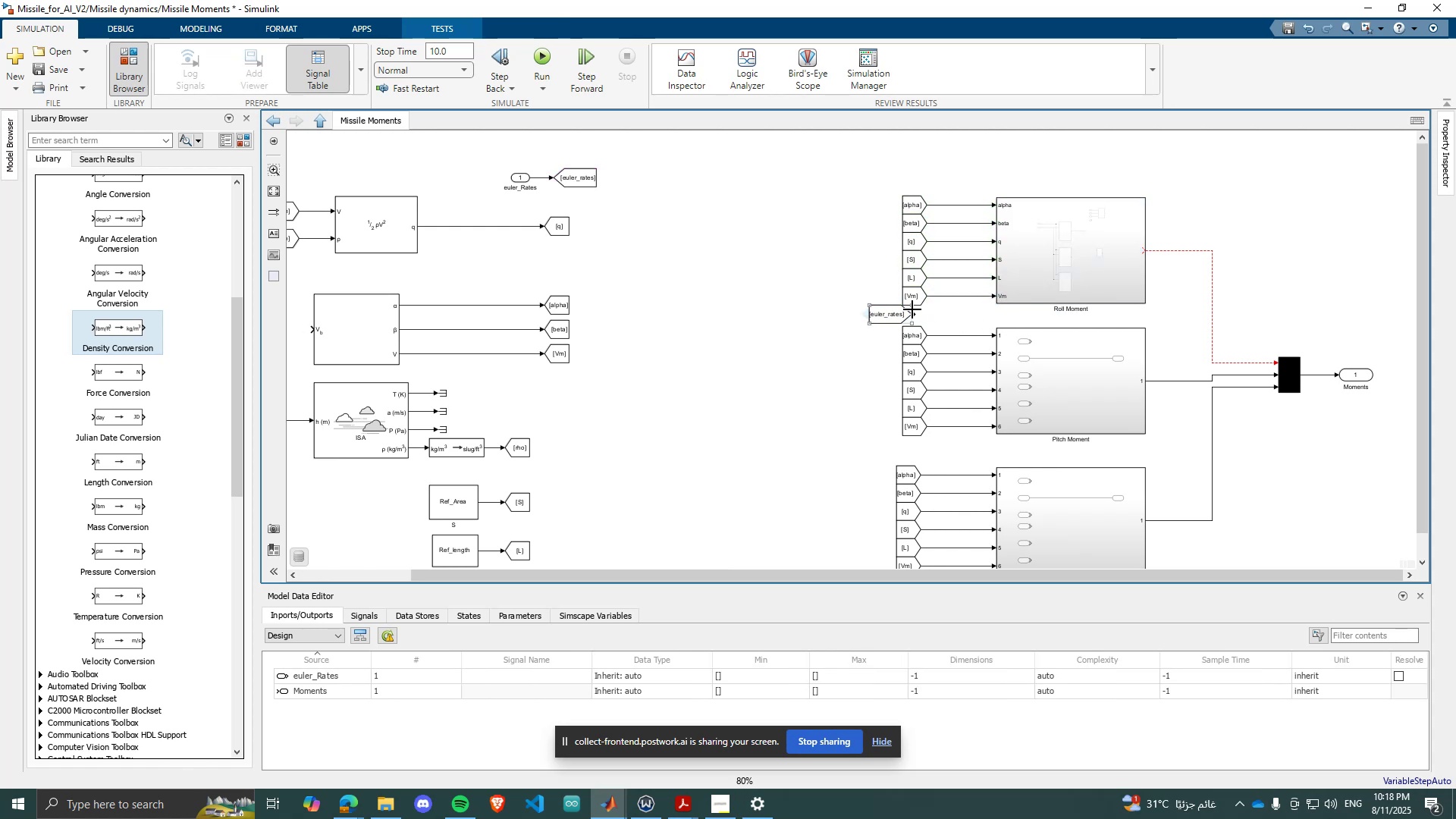 
left_click_drag(start_coordinate=[912, 313], to_coordinate=[996, 291])
 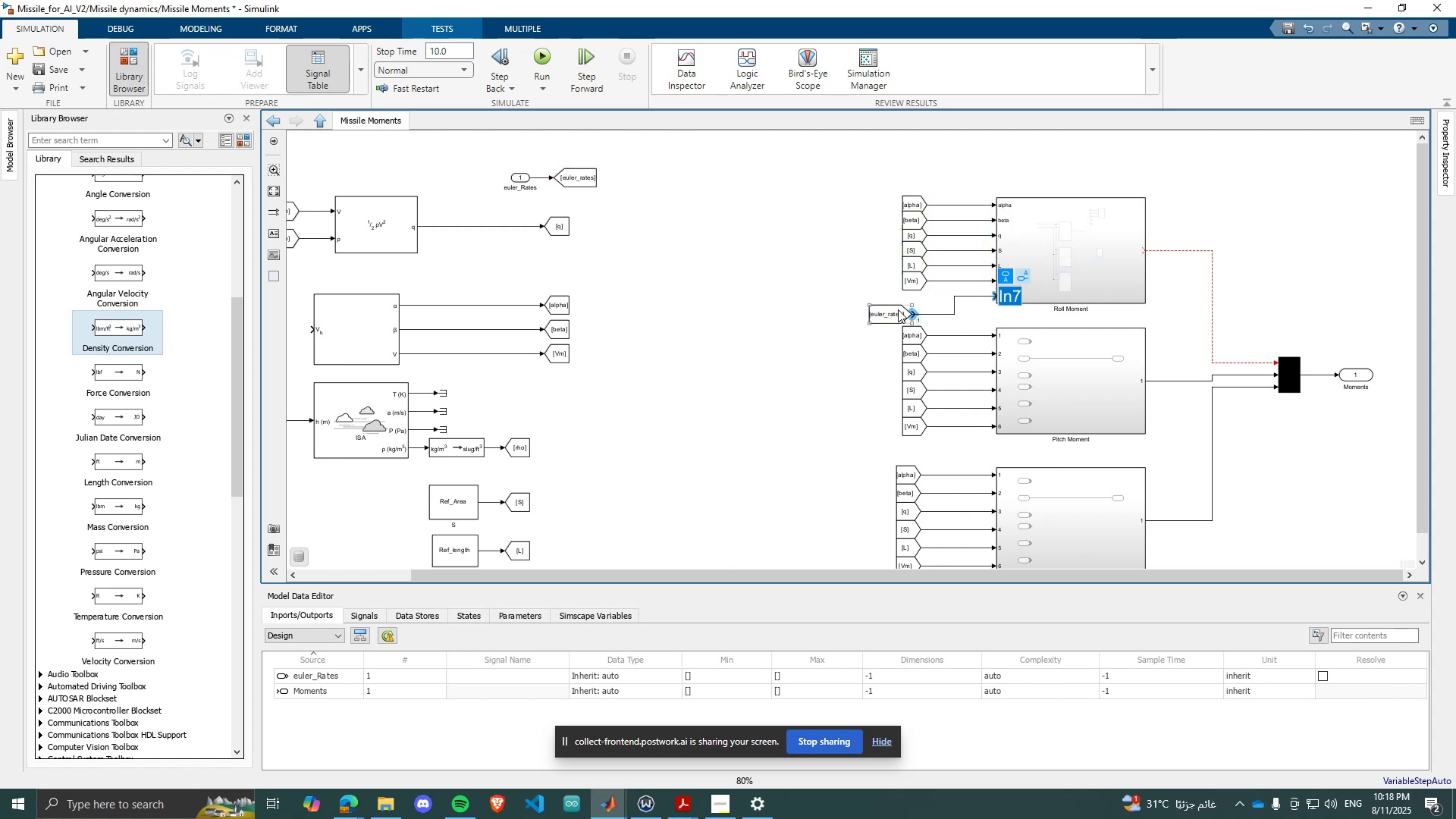 
left_click_drag(start_coordinate=[893, 310], to_coordinate=[925, 289])
 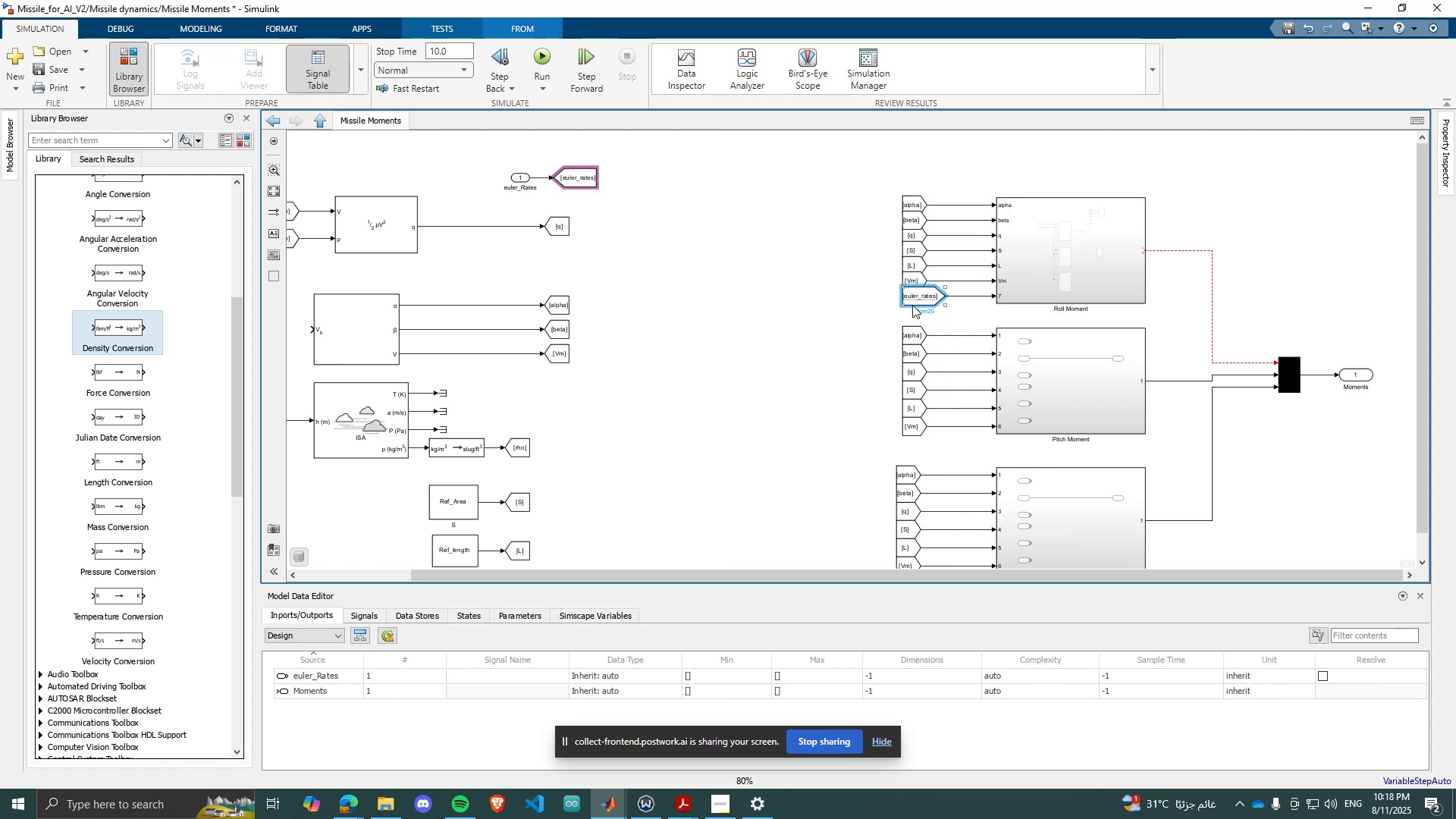 
scroll: coordinate [912, 306], scroll_direction: up, amount: 3.0
 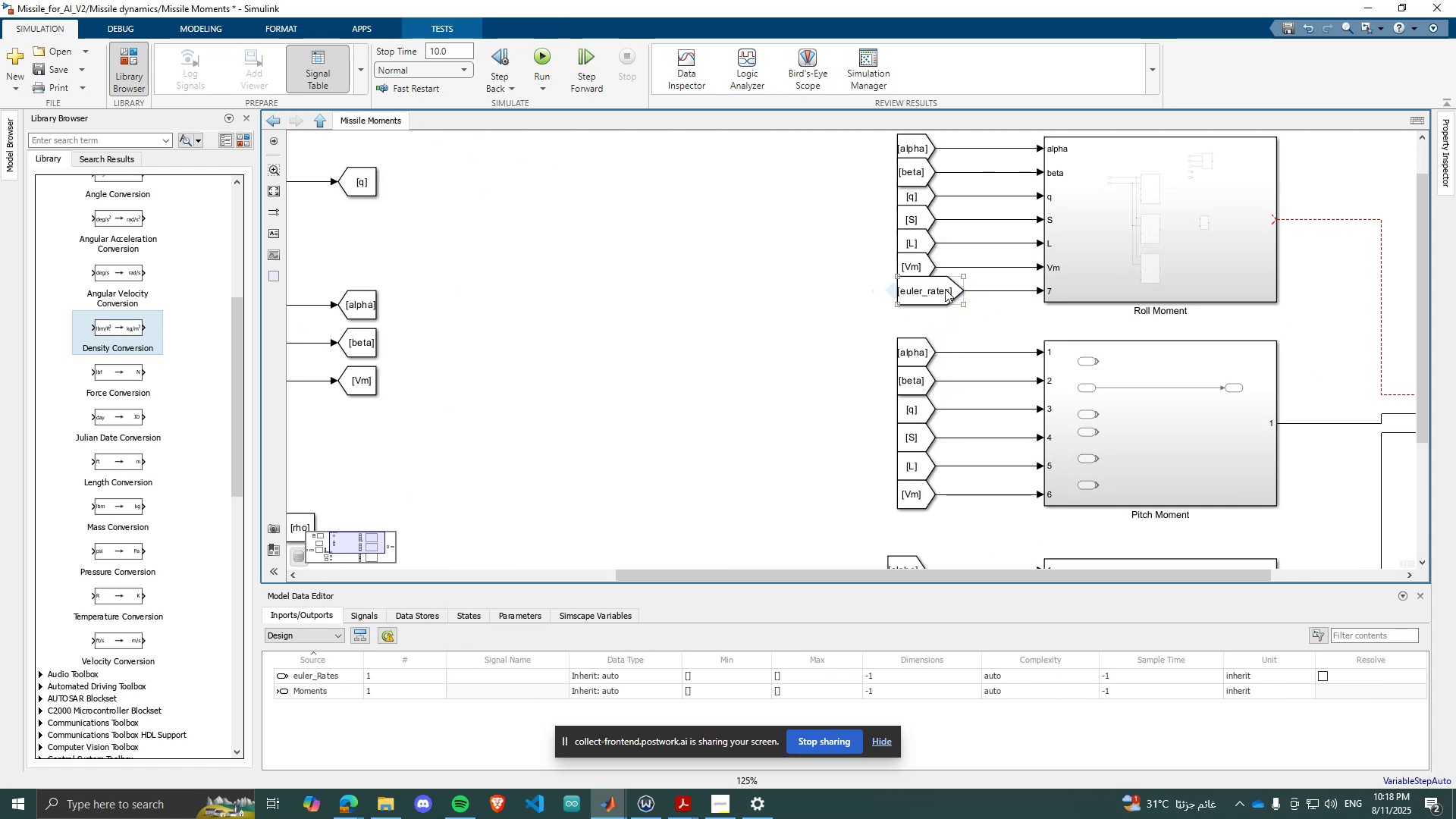 
left_click_drag(start_coordinate=[946, 288], to_coordinate=[951, 288])
 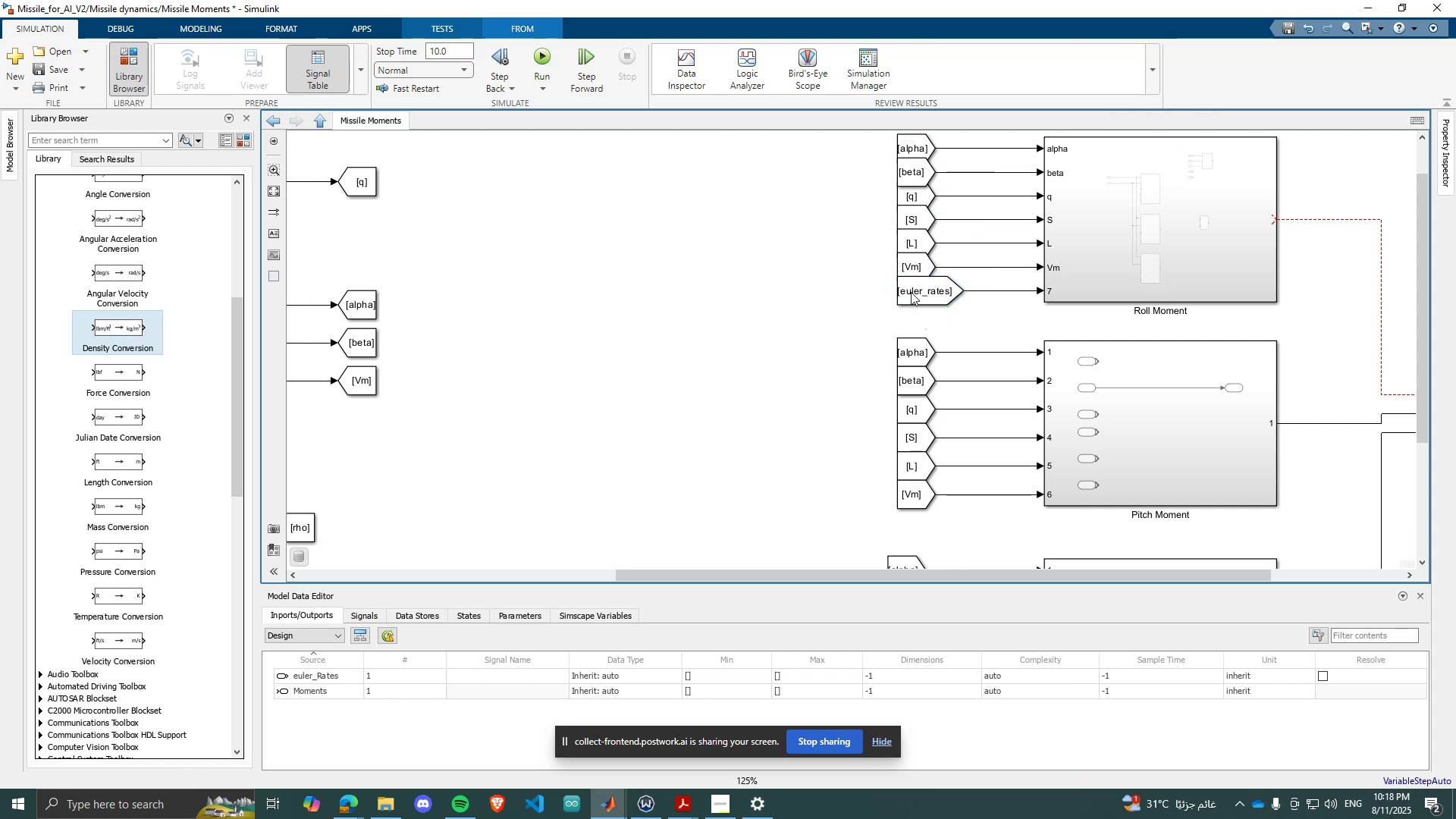 
double_click([909, 284])
 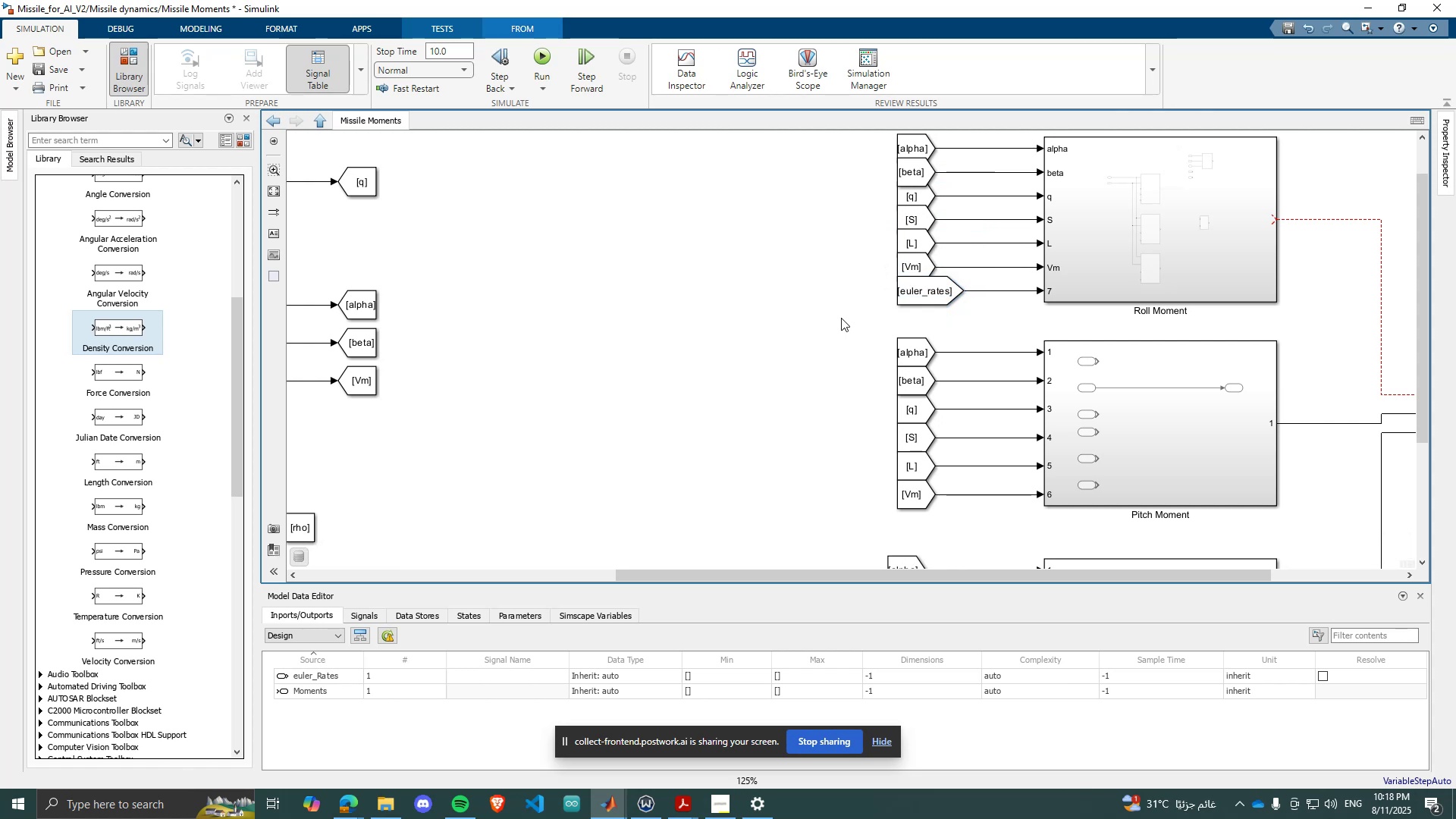 
scroll: coordinate [516, 273], scroll_direction: down, amount: 2.0
 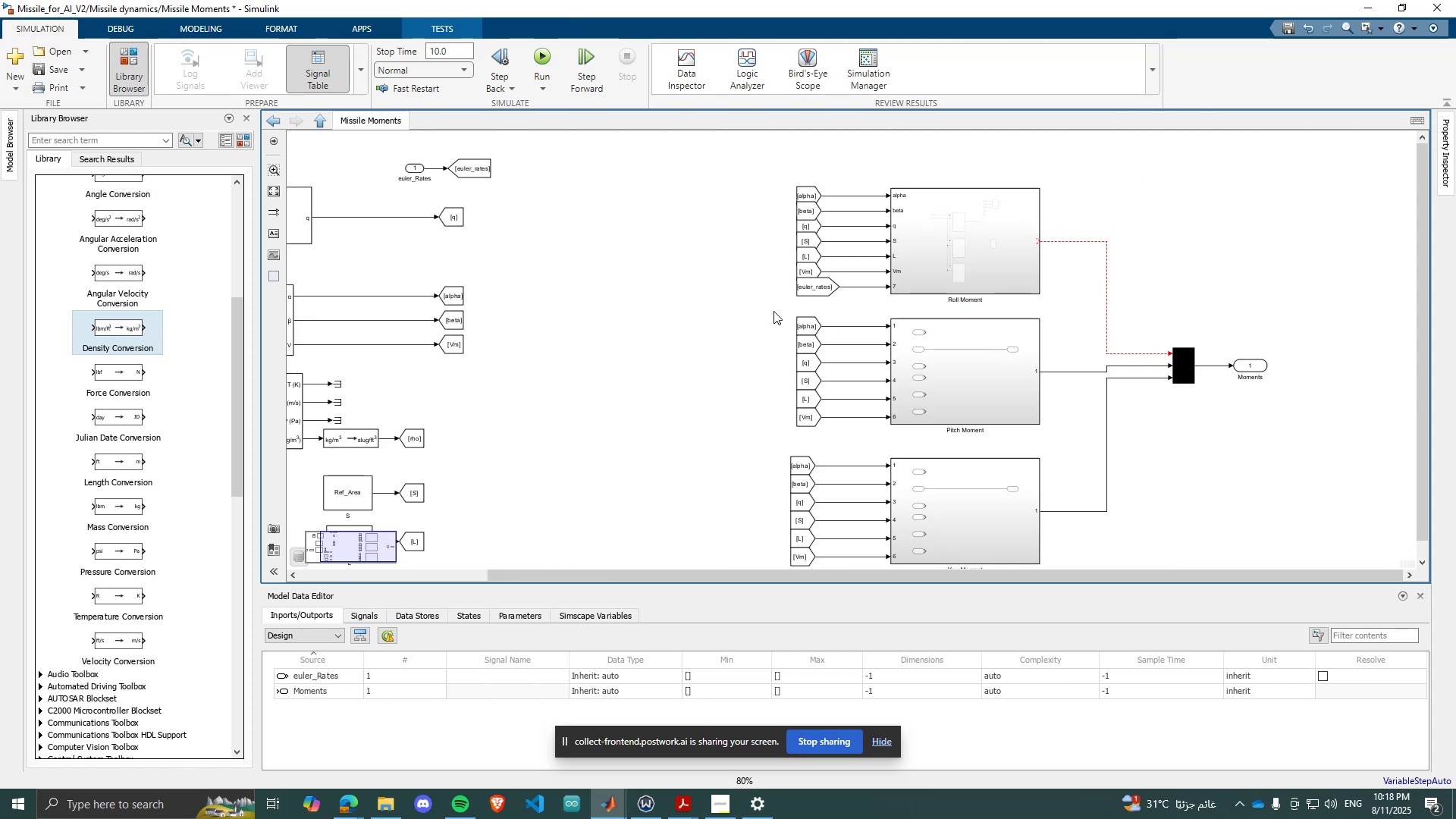 
scroll: coordinate [566, 276], scroll_direction: up, amount: 2.0
 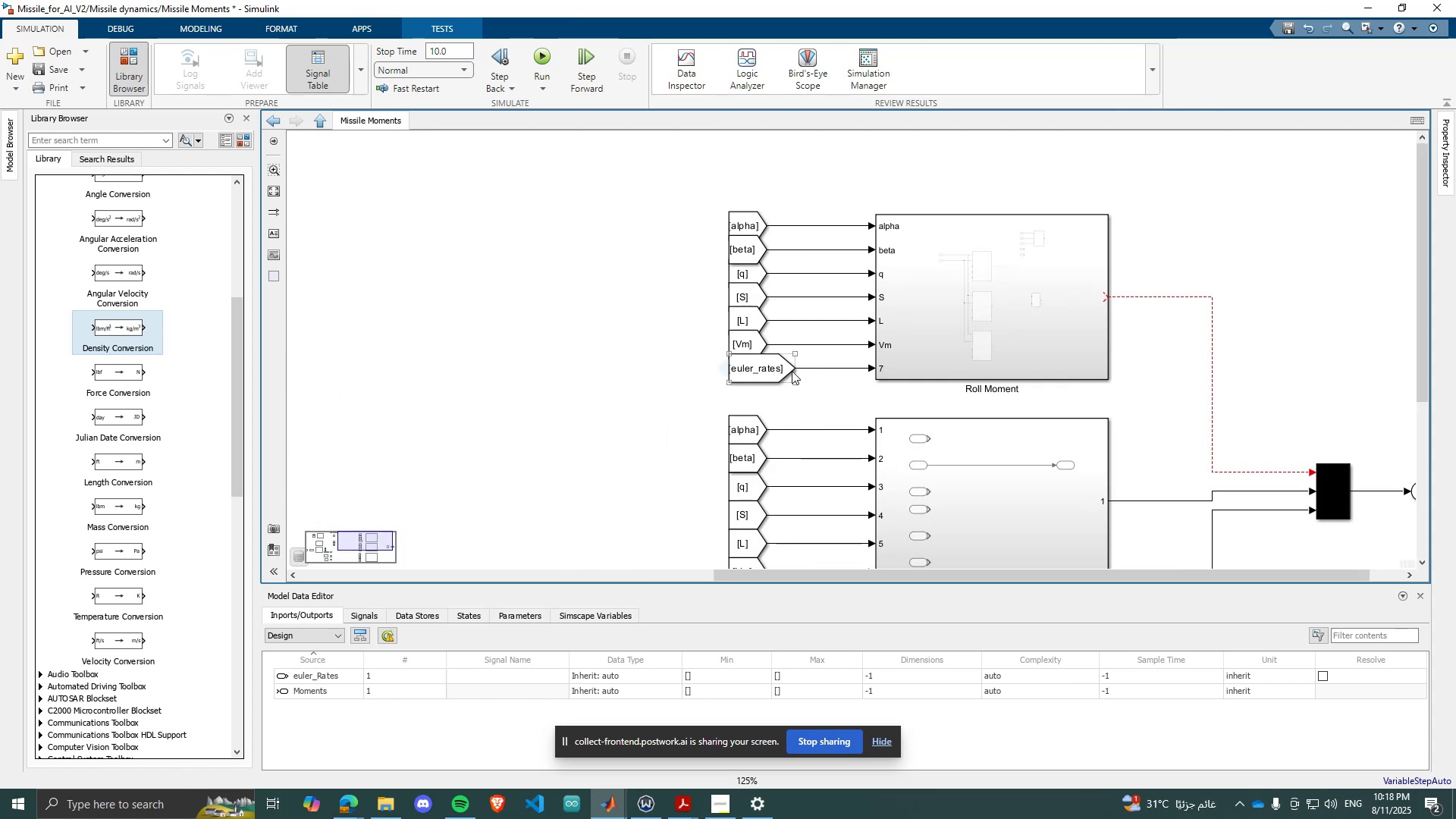 
left_click([834, 369])
 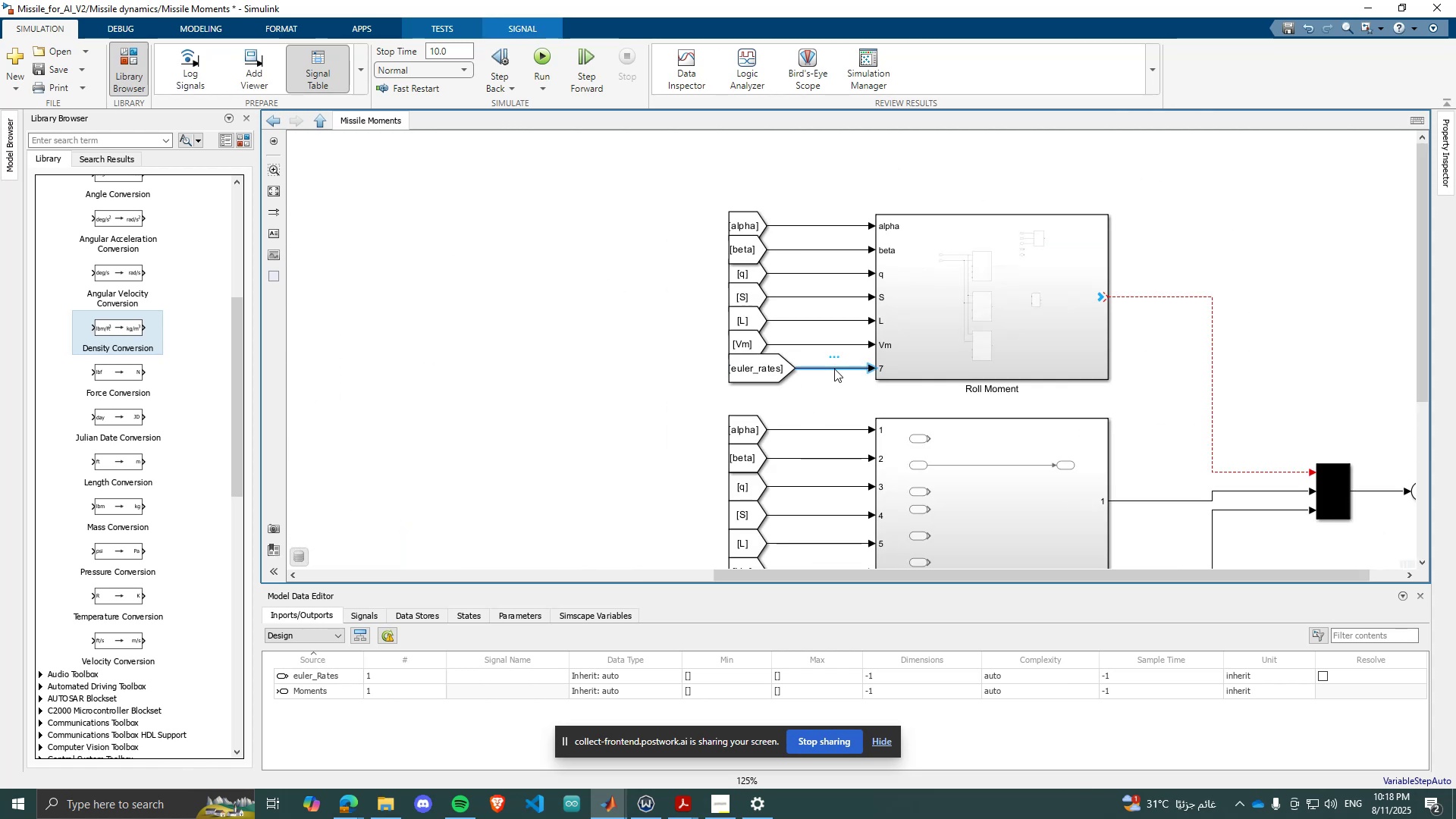 
key(Delete)
 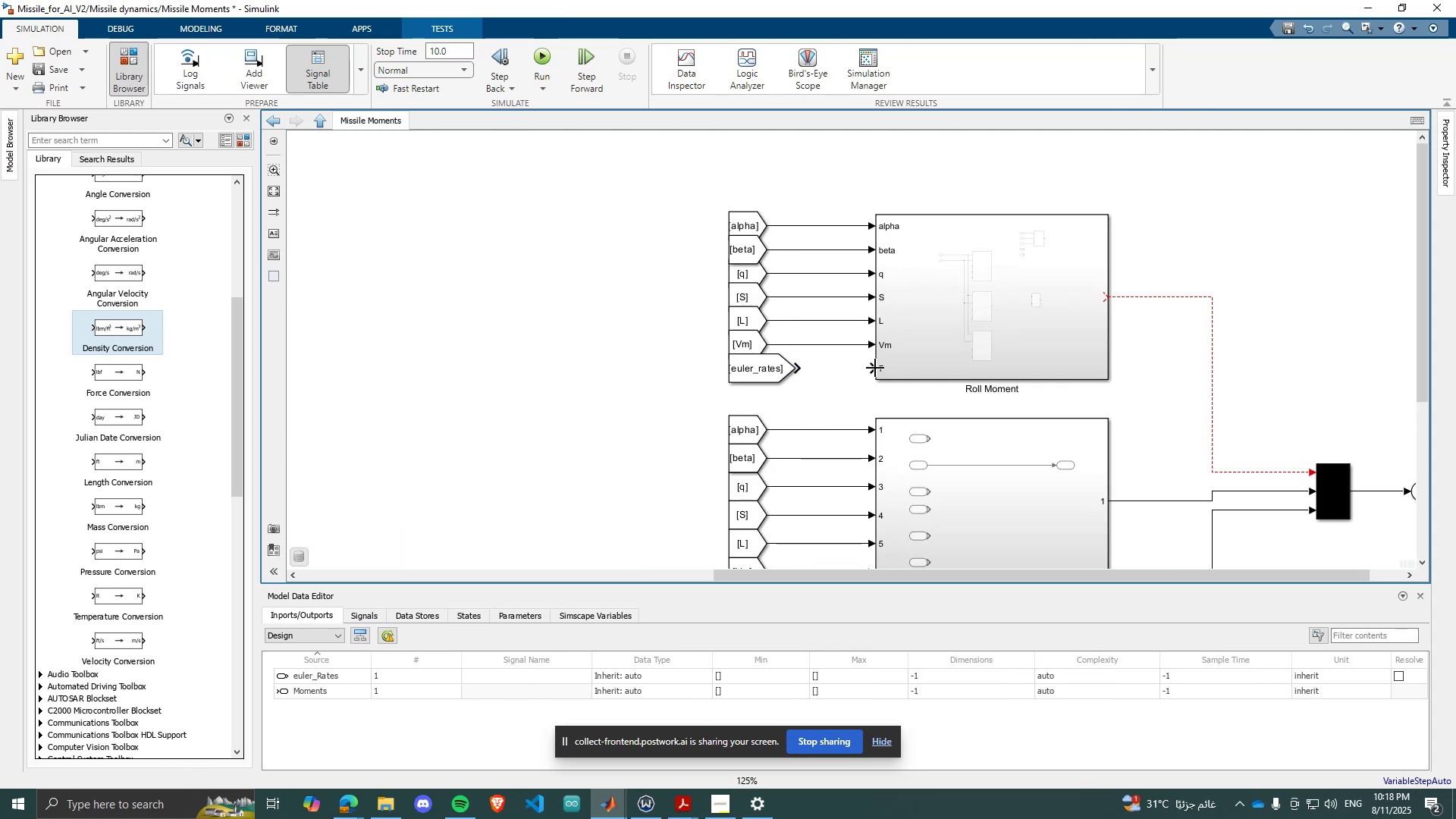 
left_click([875, 368])
 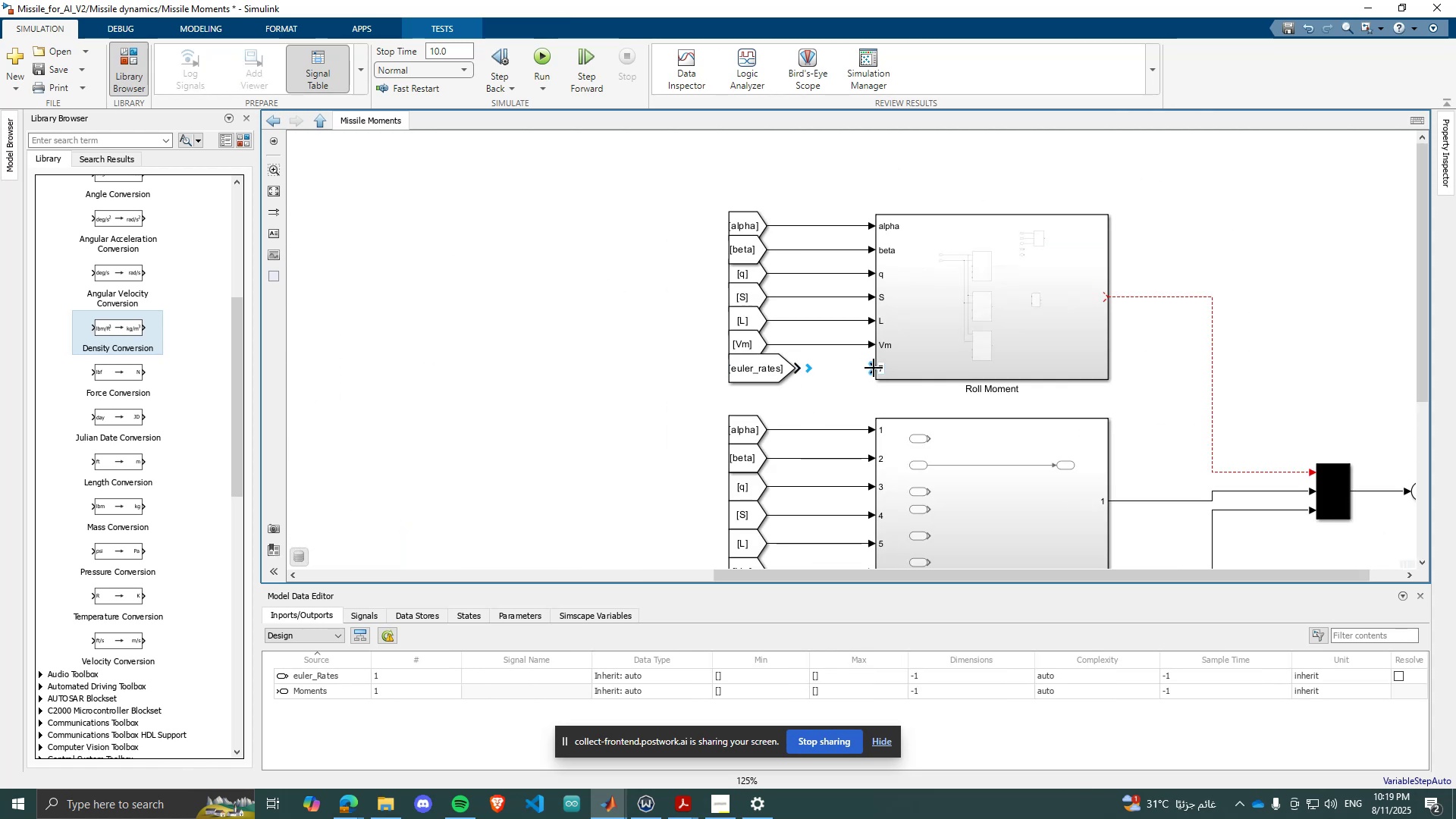 
key(Delete)
 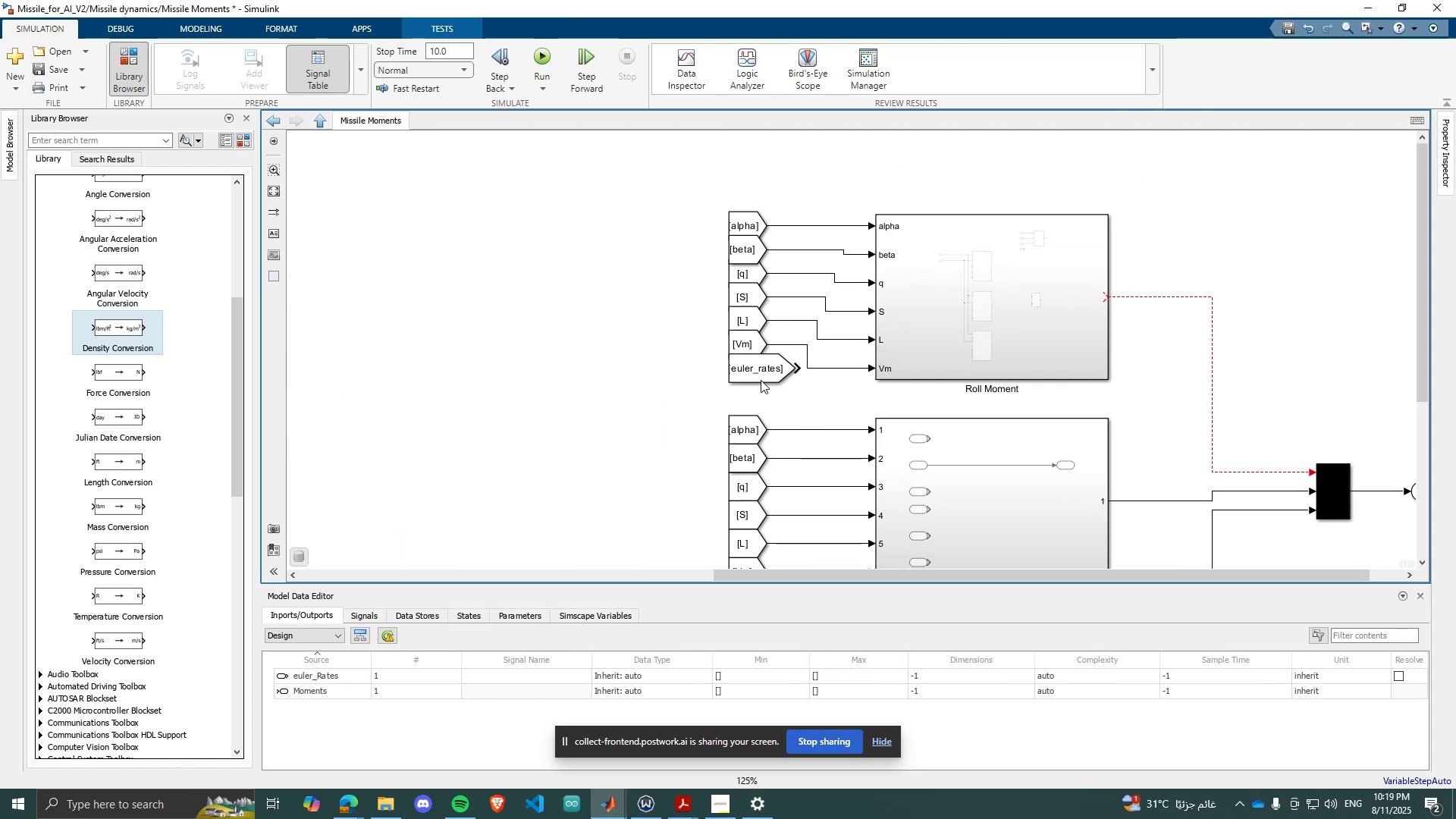 
left_click_drag(start_coordinate=[752, 373], to_coordinate=[782, 165])
 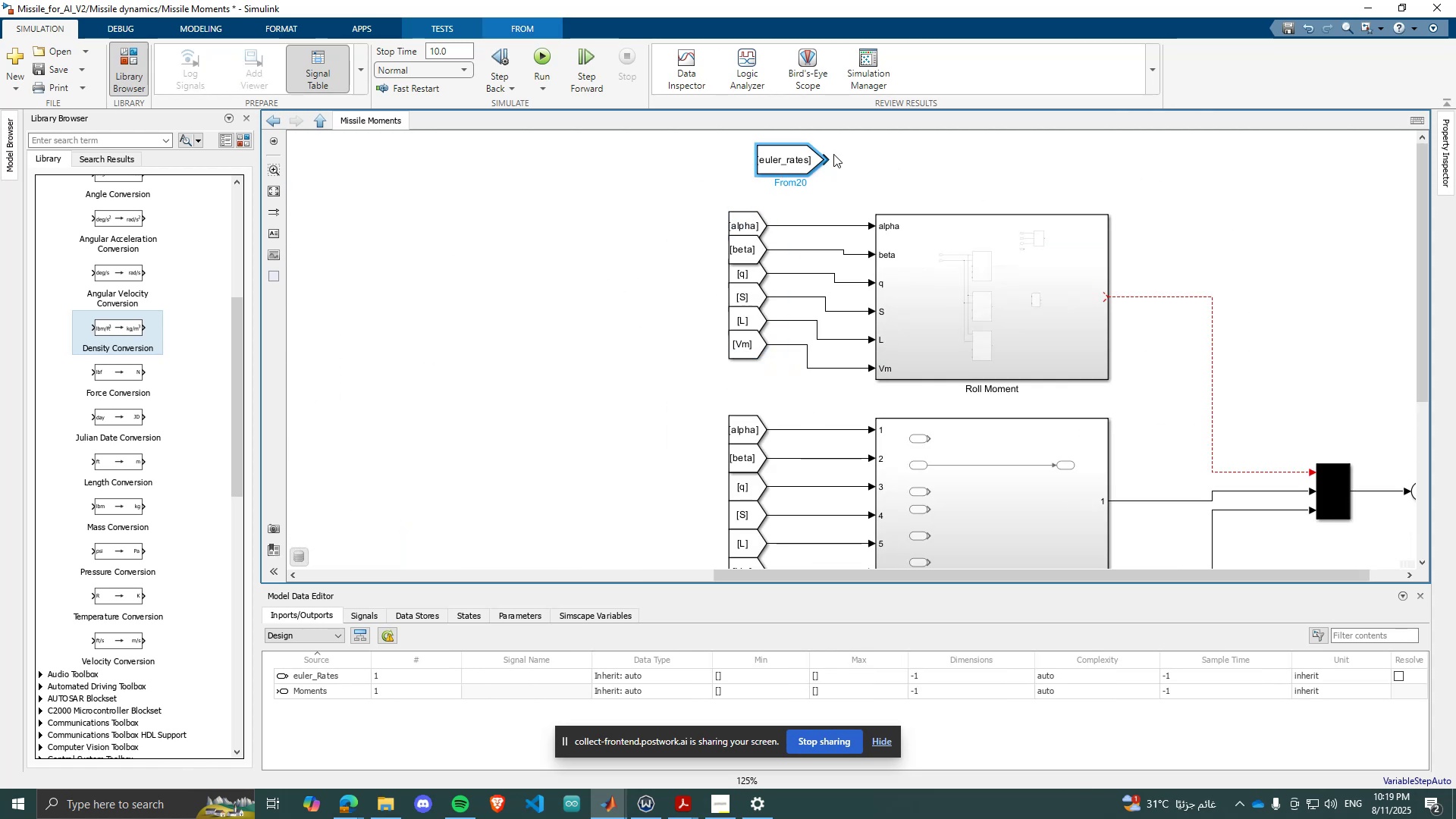 
left_click([833, 154])
 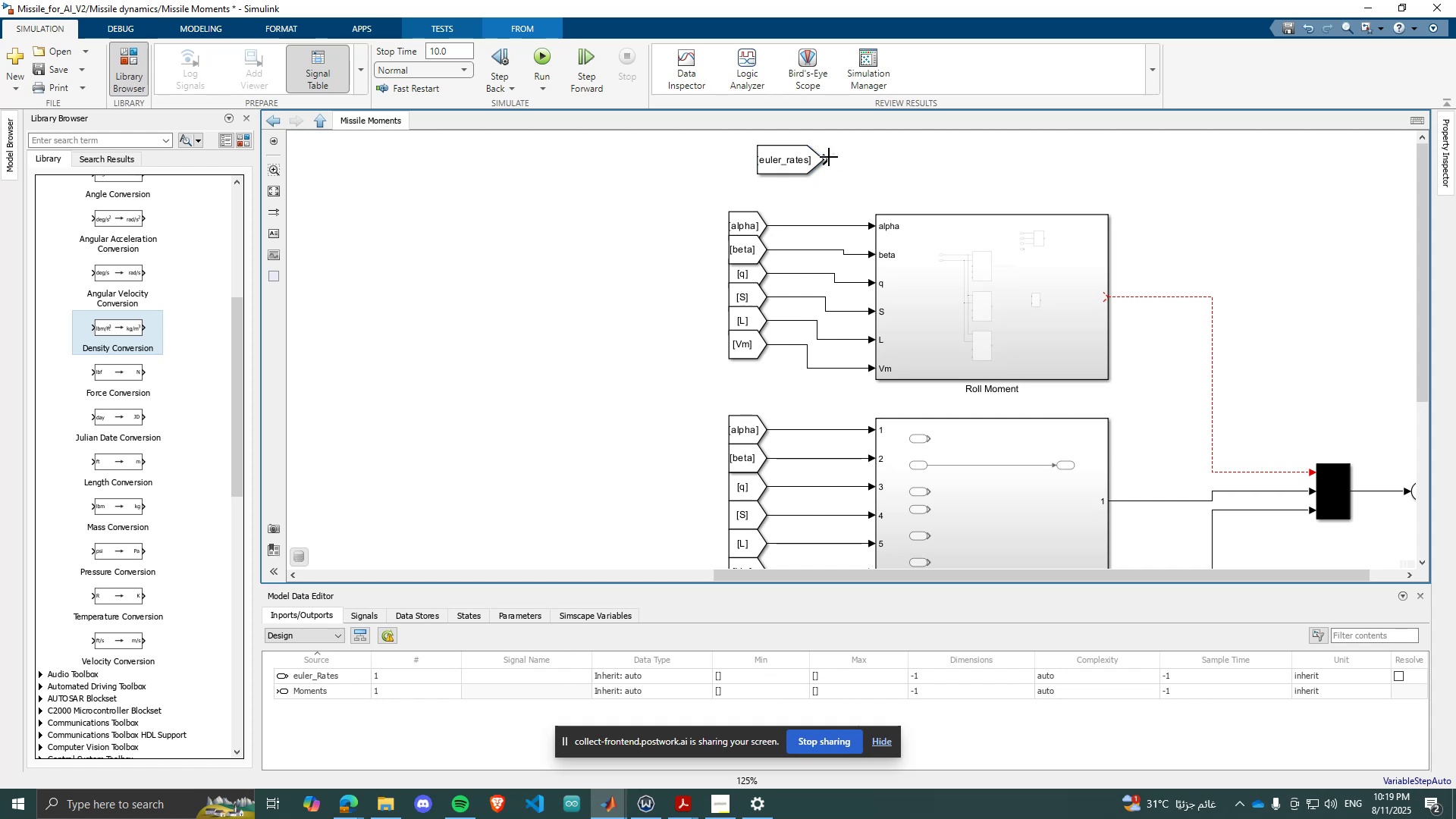 
left_click_drag(start_coordinate=[829, 157], to_coordinate=[991, 212])
 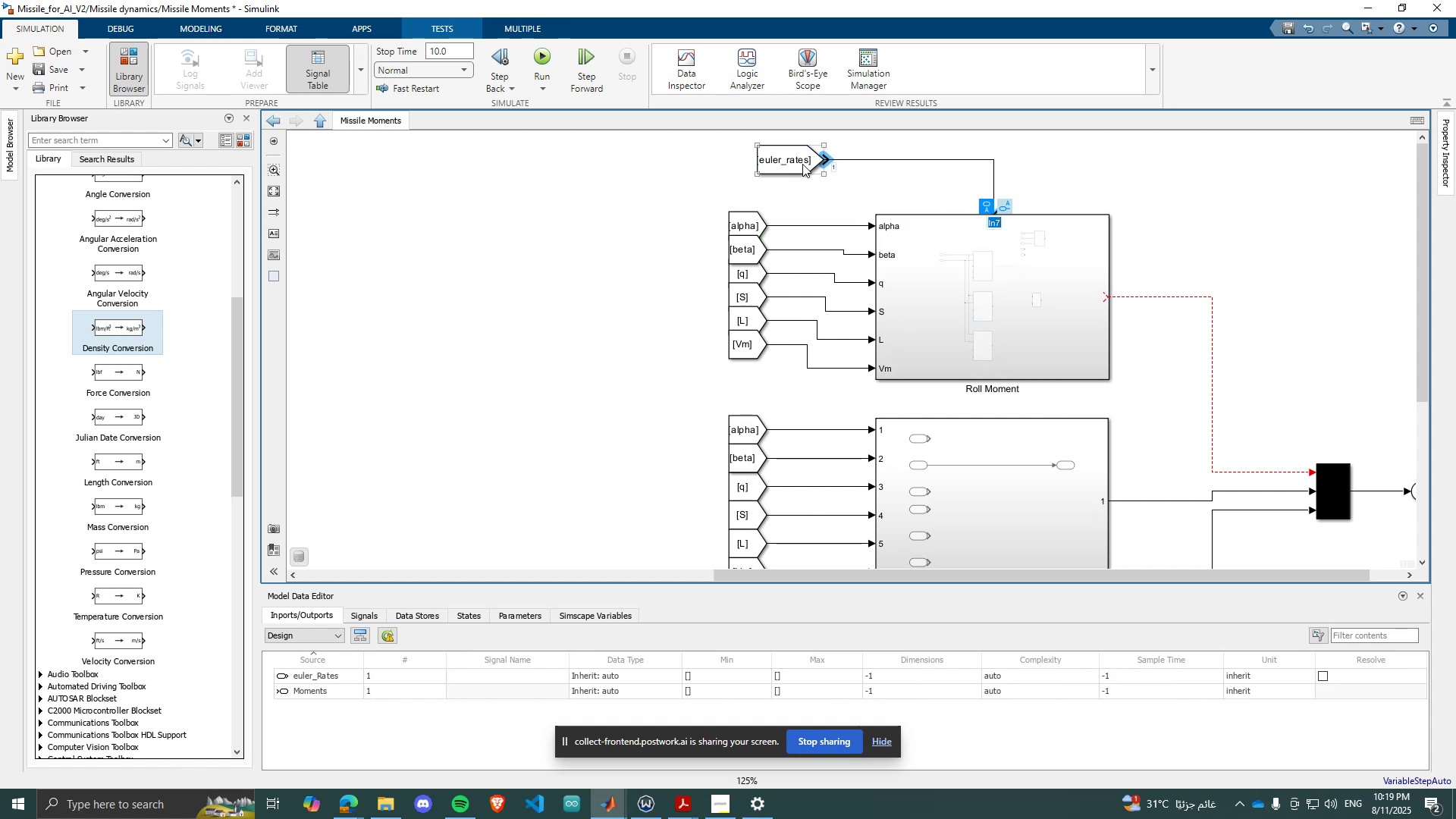 
left_click_drag(start_coordinate=[794, 161], to_coordinate=[755, 167])
 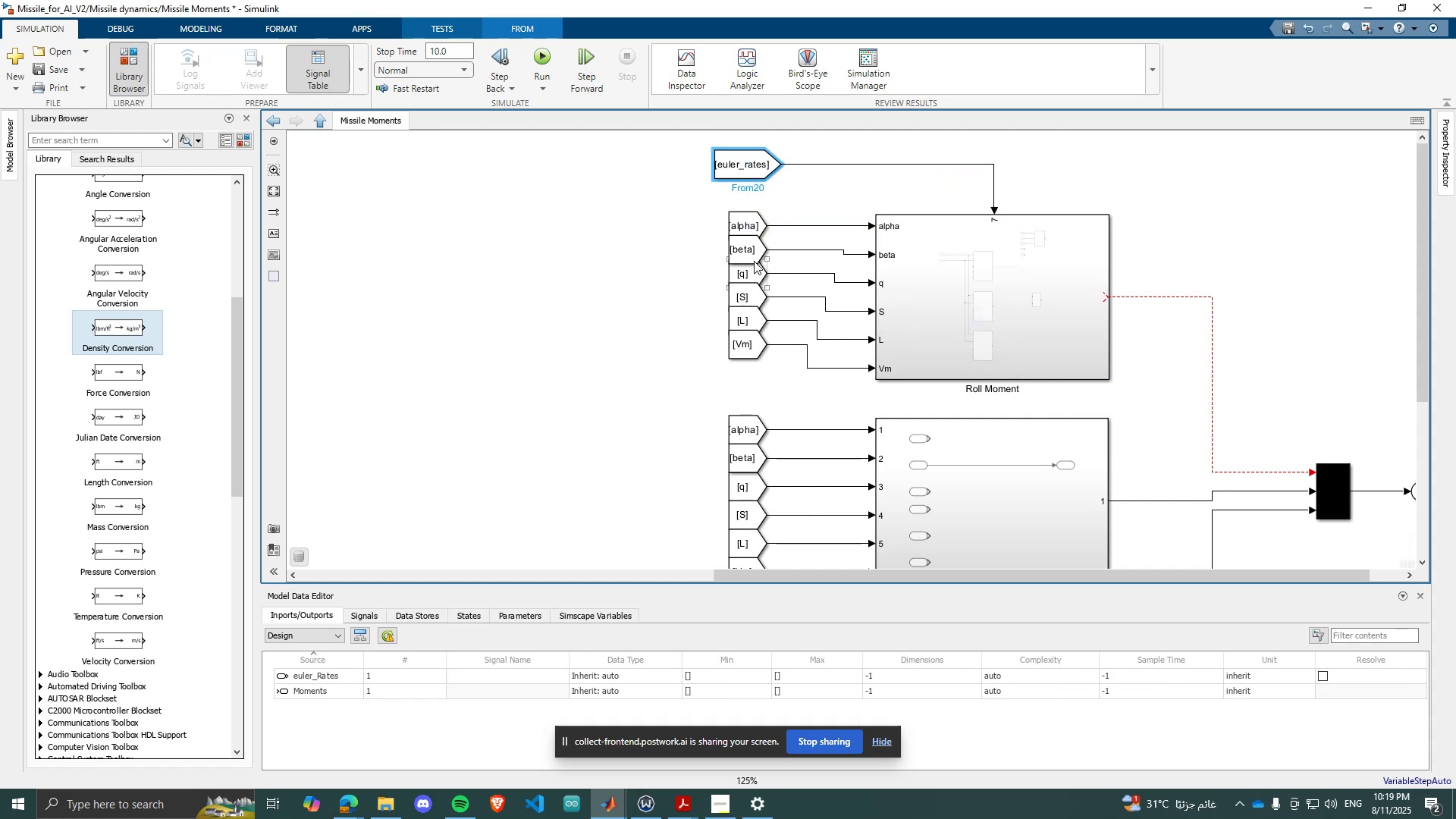 
left_click_drag(start_coordinate=[768, 204], to_coordinate=[730, 375])
 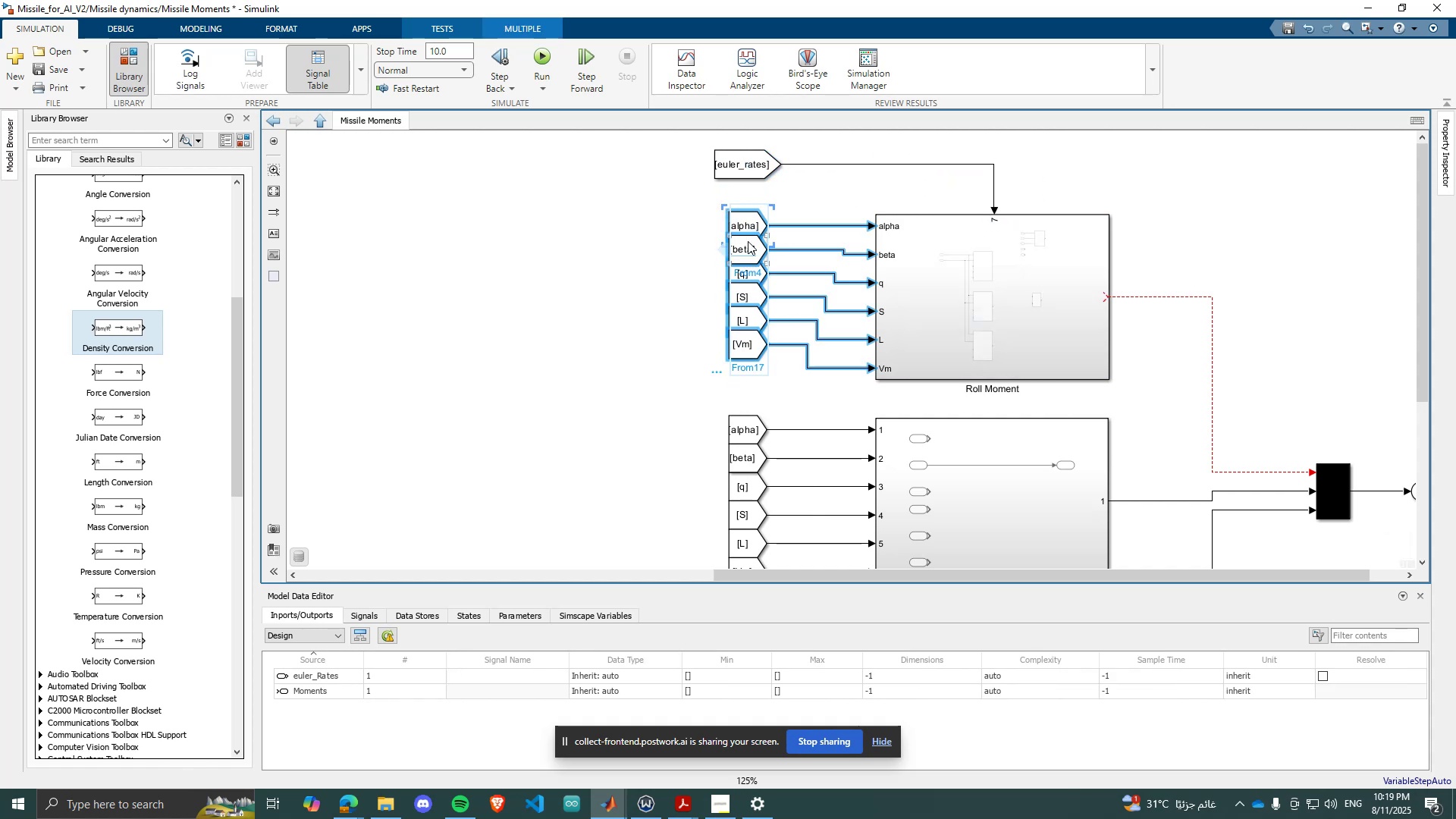 
left_click_drag(start_coordinate=[754, 219], to_coordinate=[758, 233])
 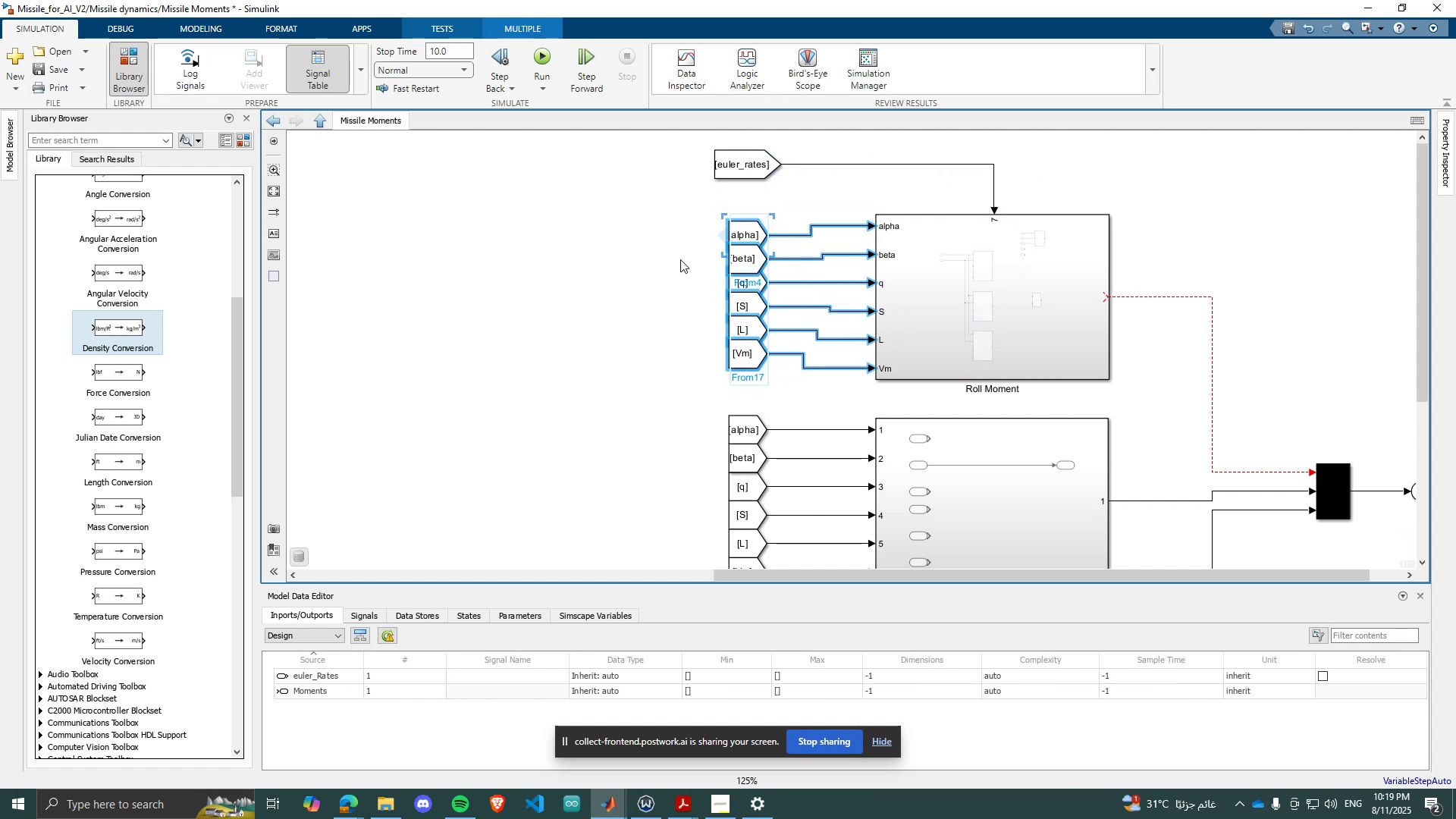 
left_click([680, 259])
 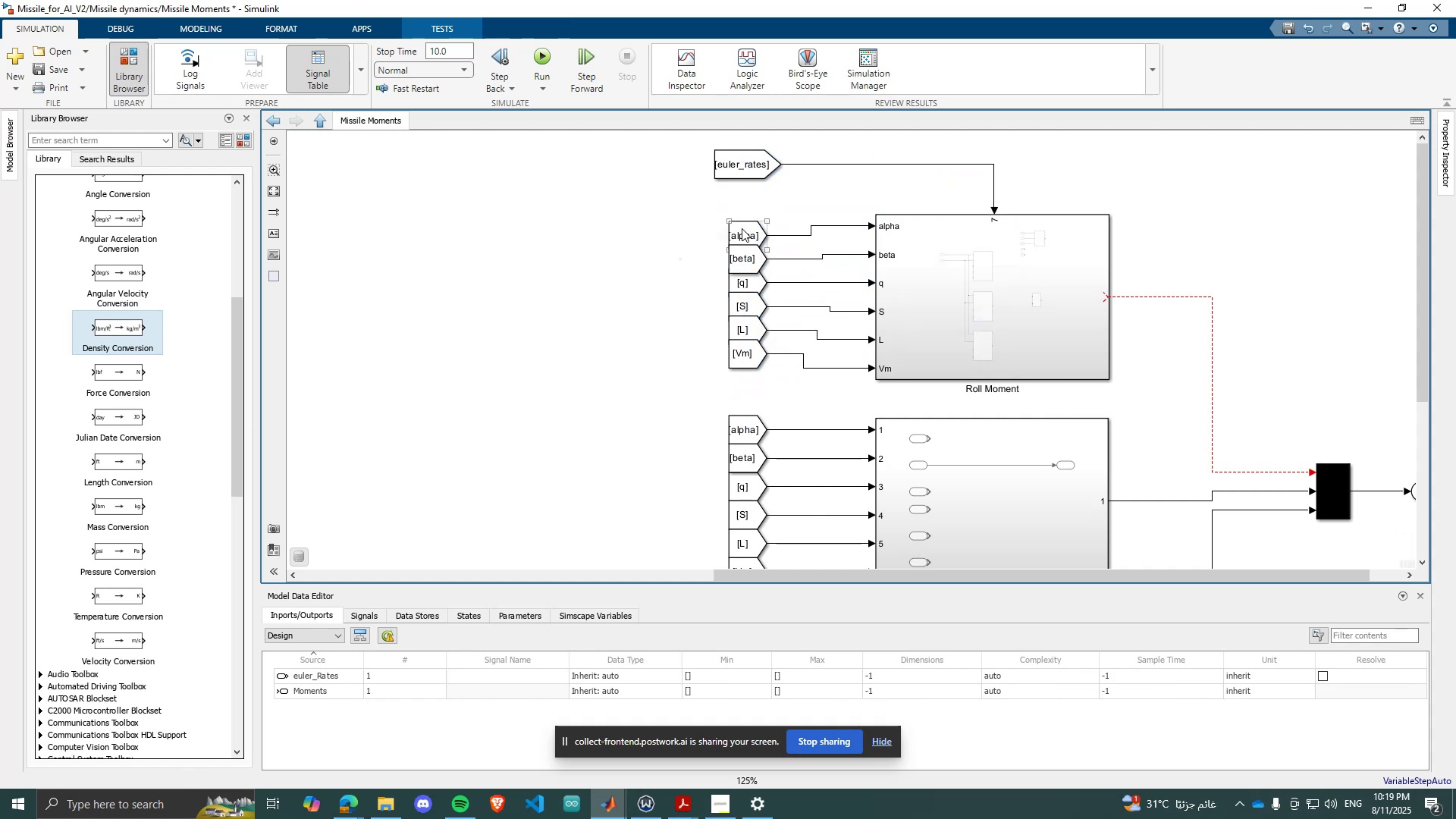 
left_click_drag(start_coordinate=[743, 228], to_coordinate=[745, 218])
 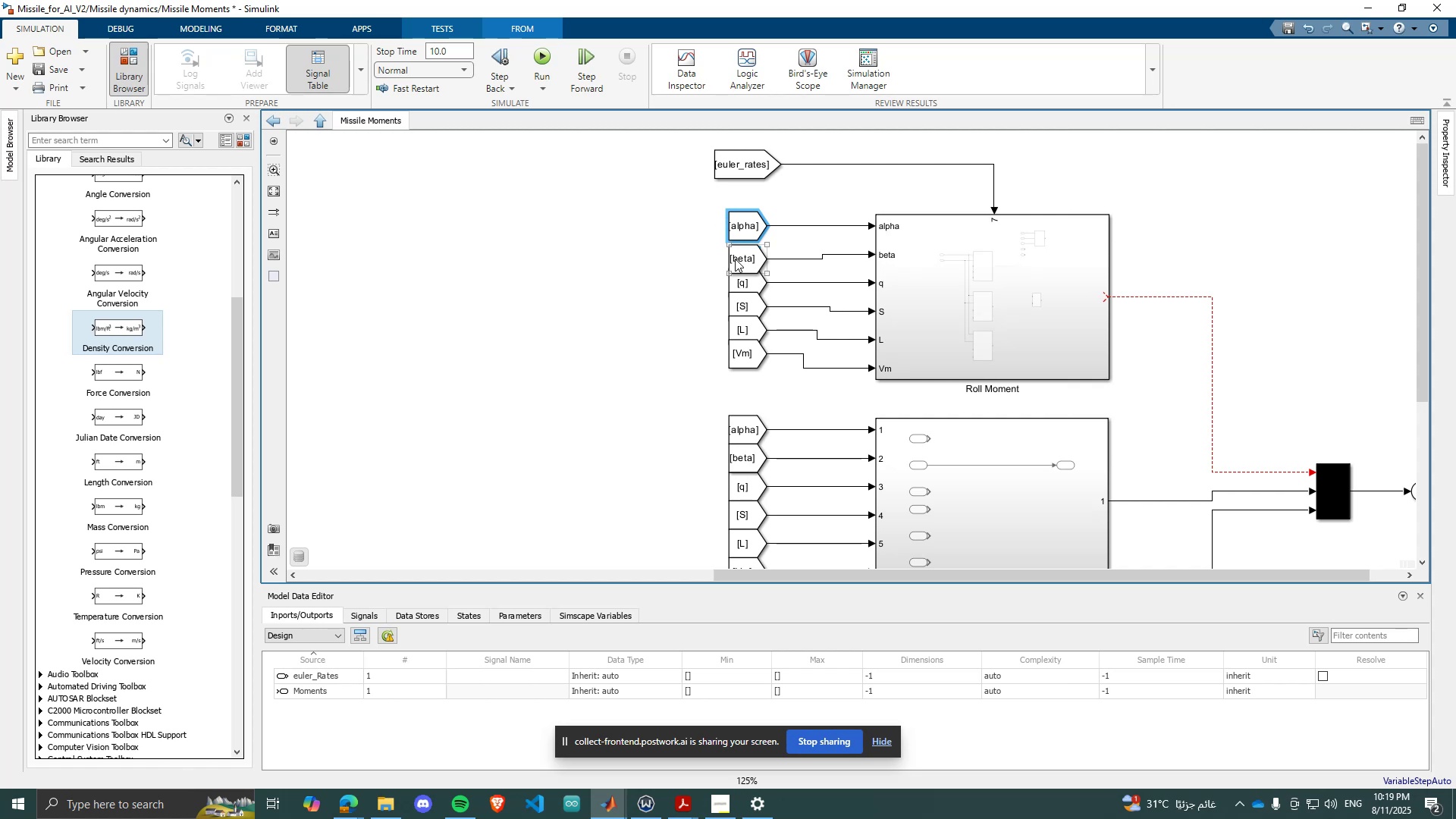 
left_click_drag(start_coordinate=[736, 258], to_coordinate=[737, 249])
 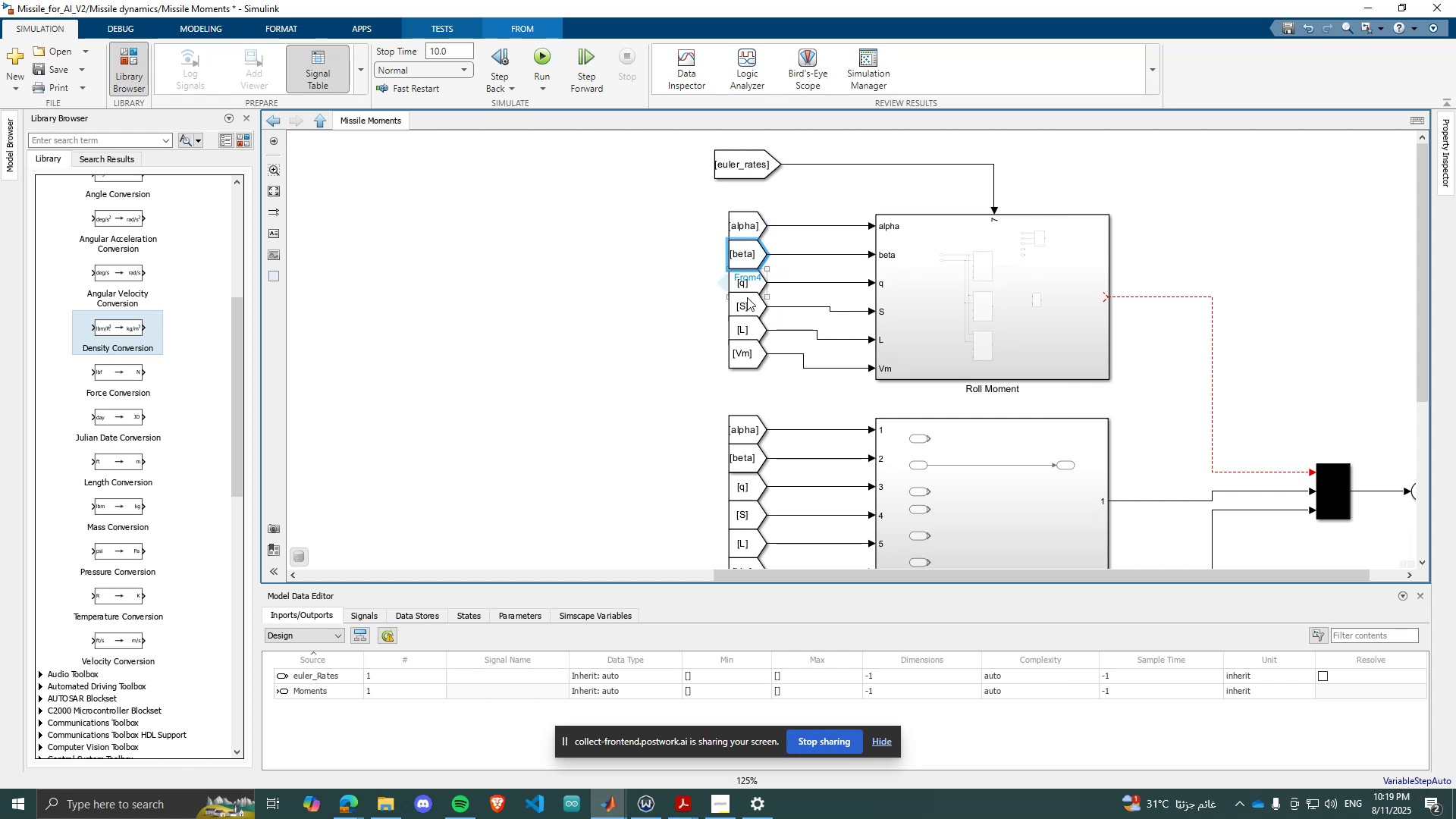 
left_click_drag(start_coordinate=[745, 306], to_coordinate=[745, 313])
 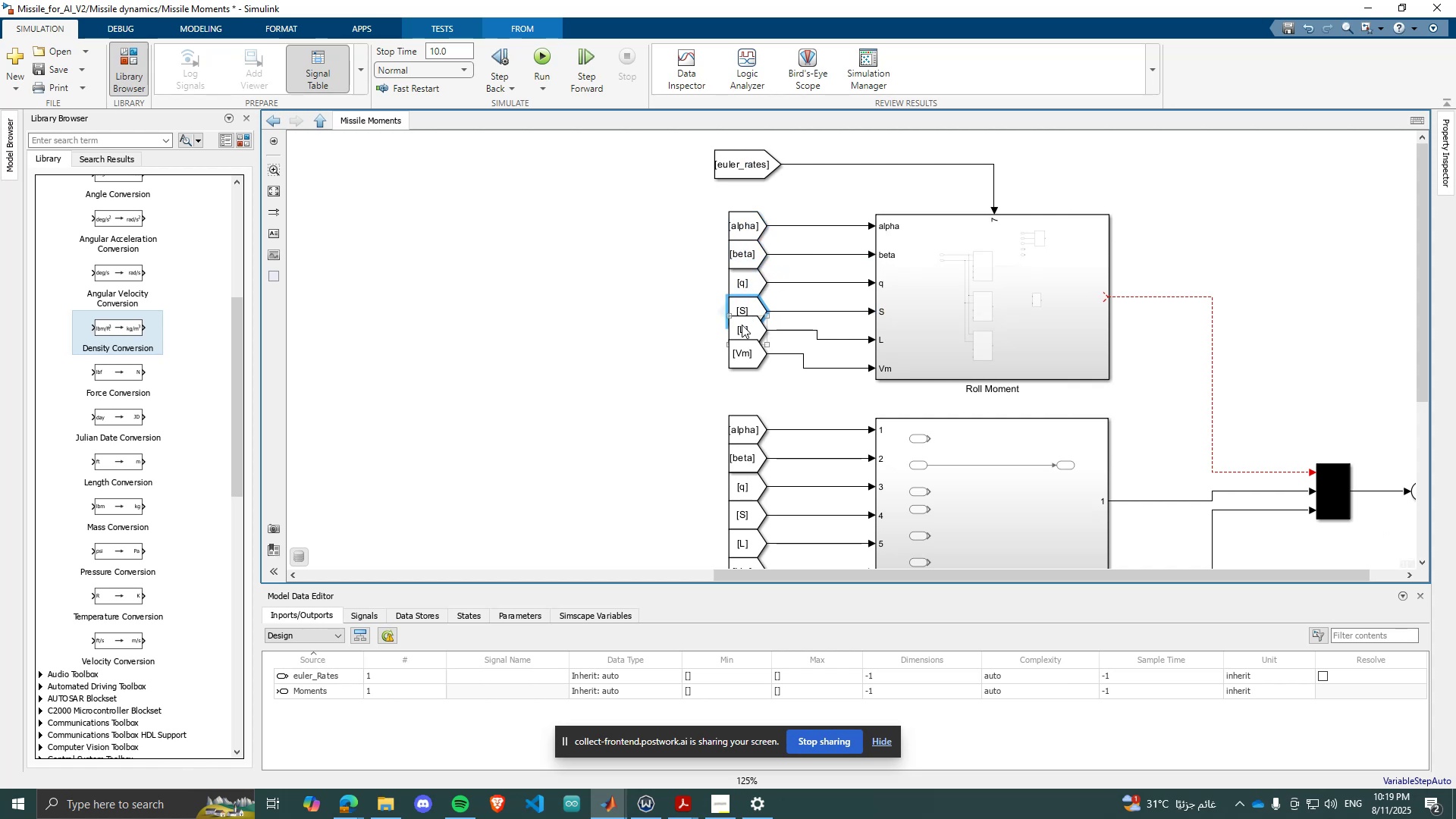 
left_click_drag(start_coordinate=[743, 325], to_coordinate=[745, 339])
 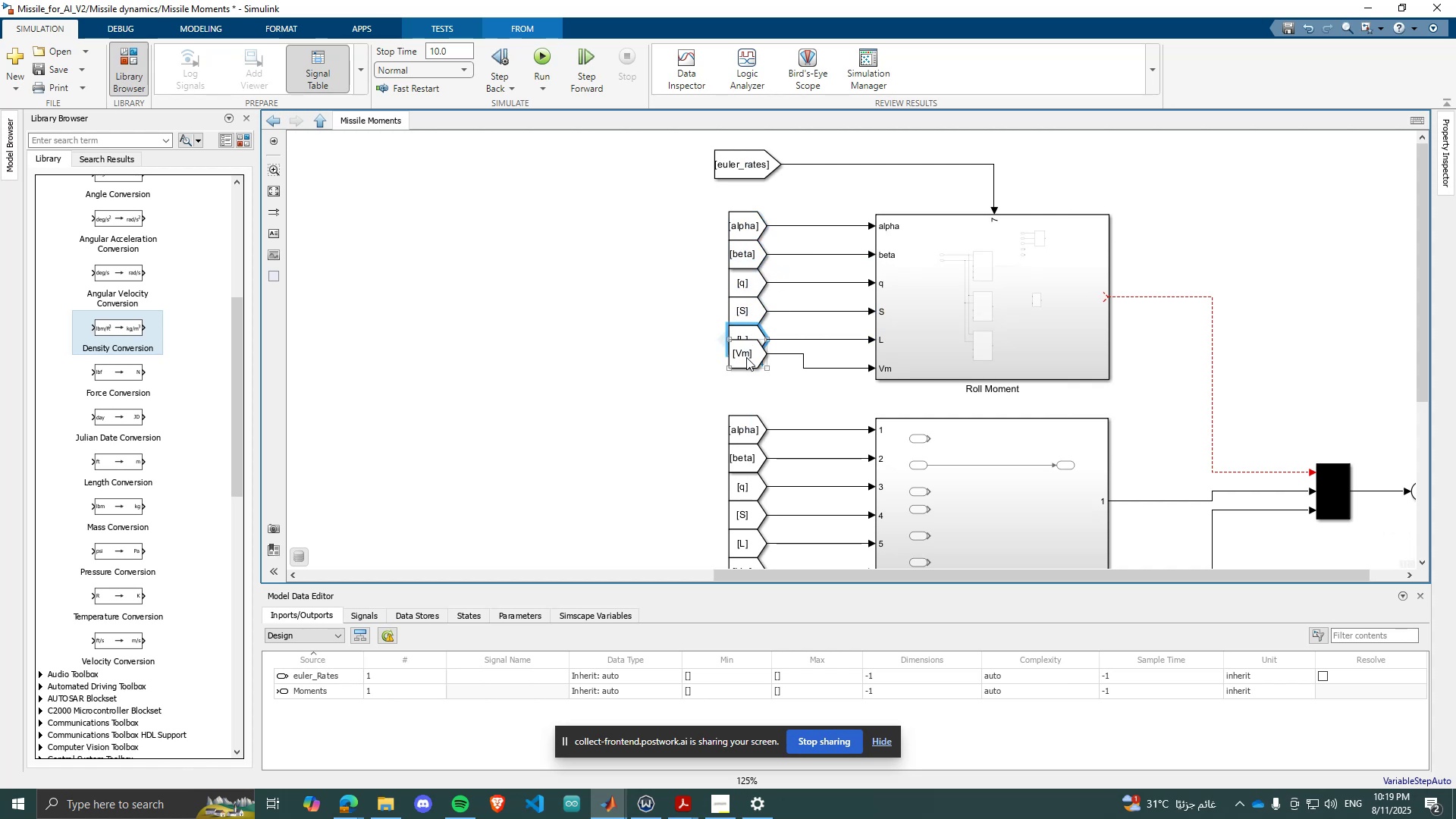 
left_click_drag(start_coordinate=[745, 357], to_coordinate=[748, 366])
 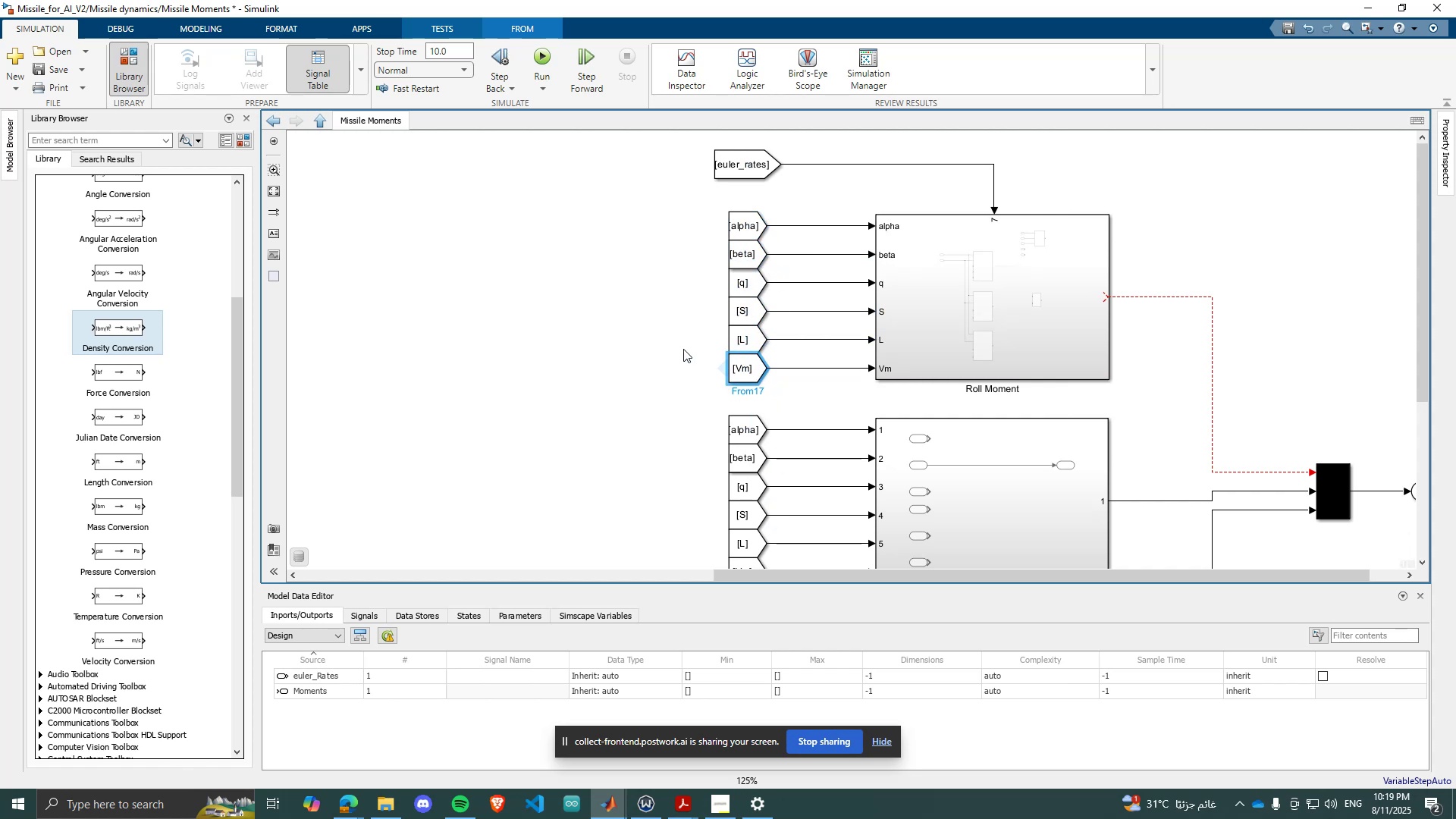 
left_click([673, 346])
 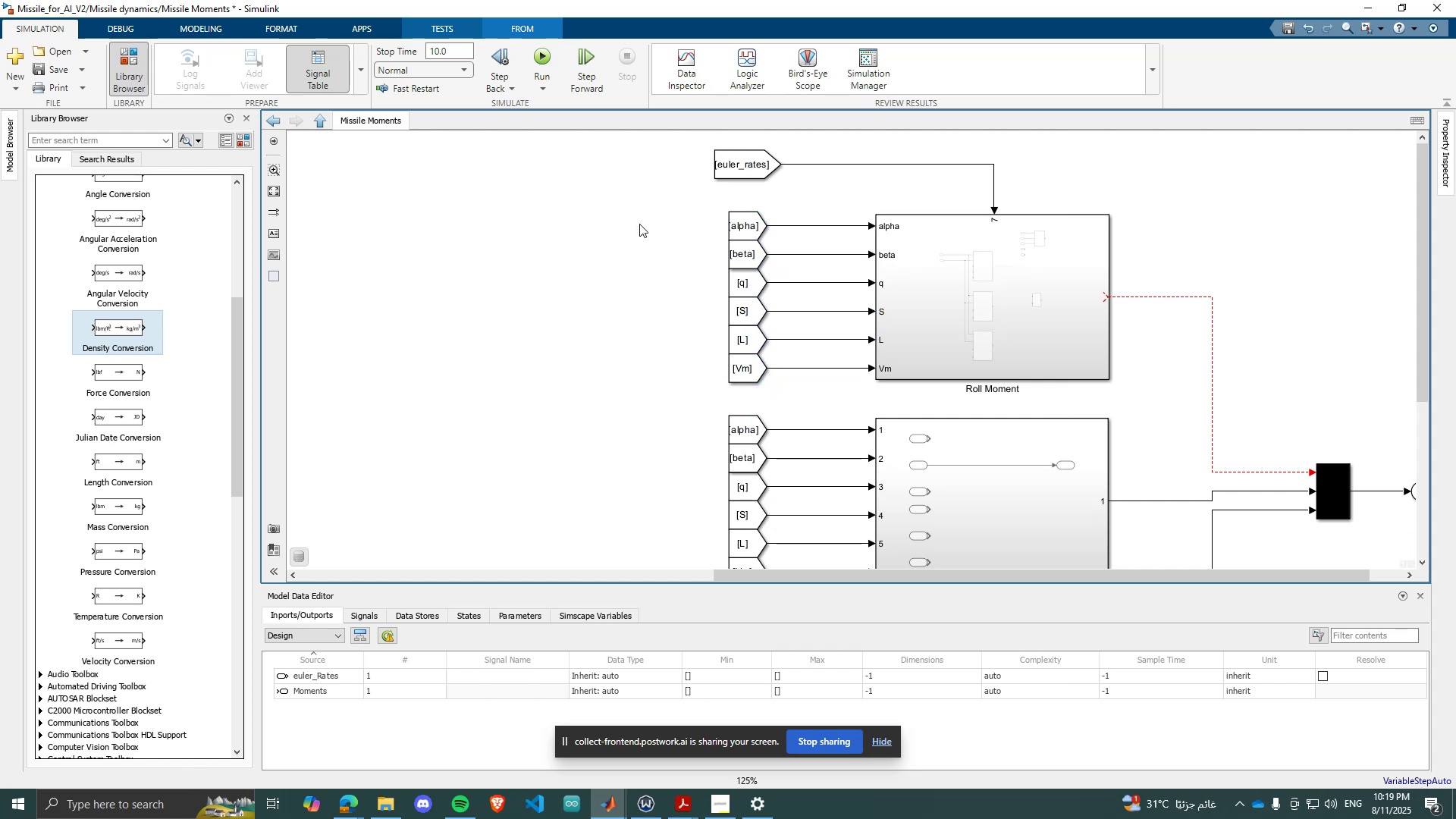 
scroll: coordinate [583, 201], scroll_direction: down, amount: 3.0
 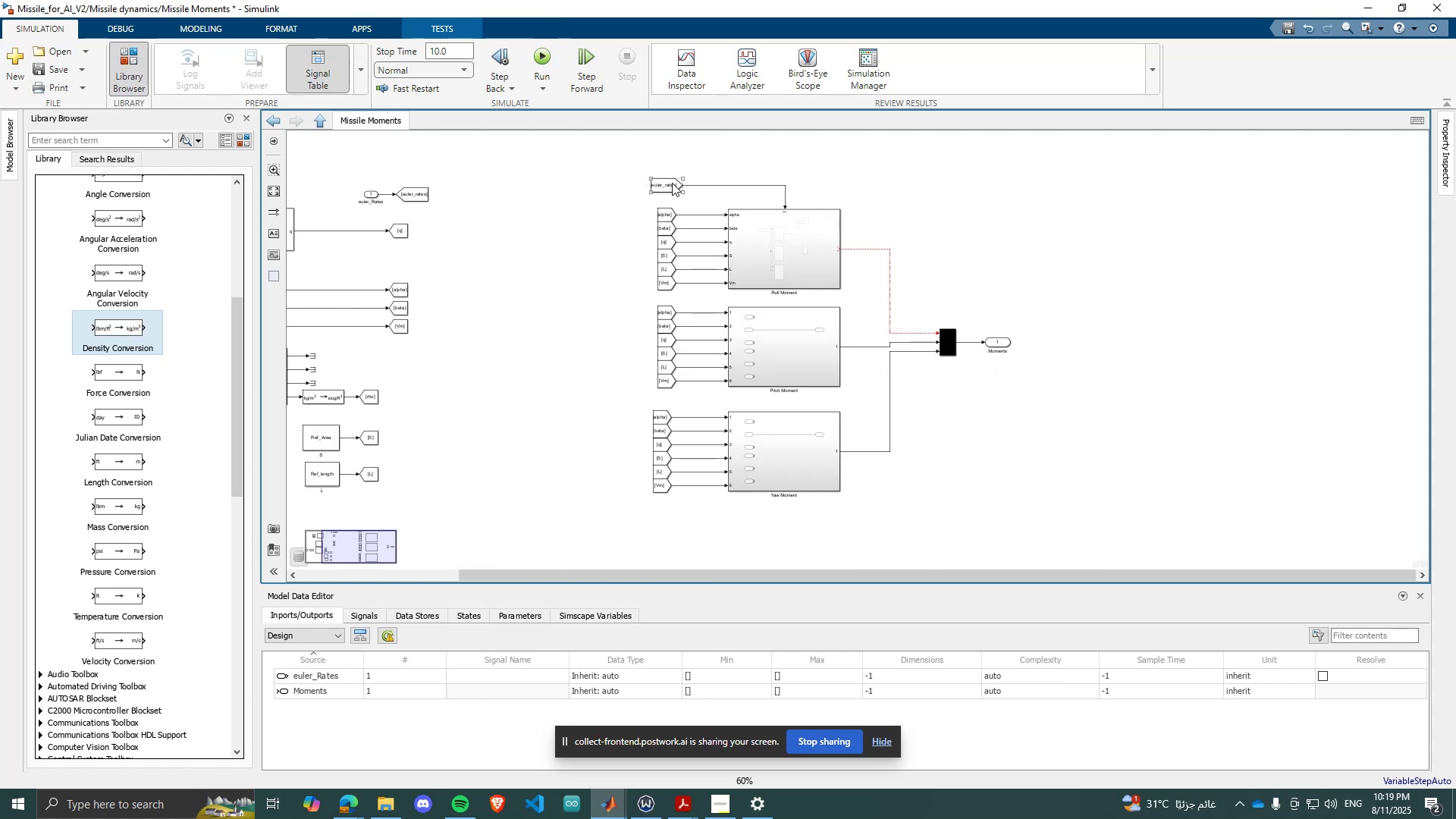 
left_click([673, 183])
 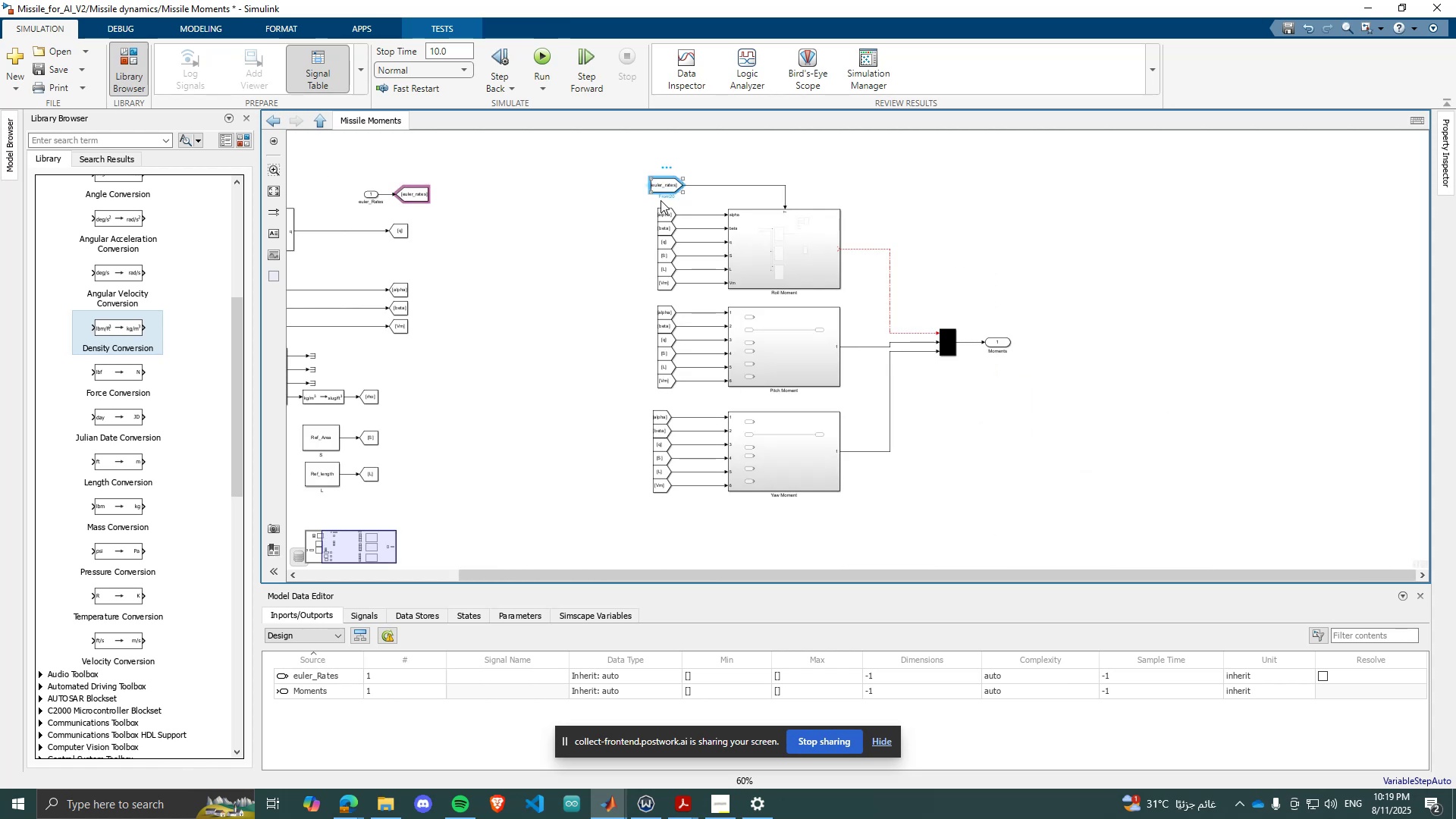 
scroll: coordinate [789, 163], scroll_direction: up, amount: 1.0
 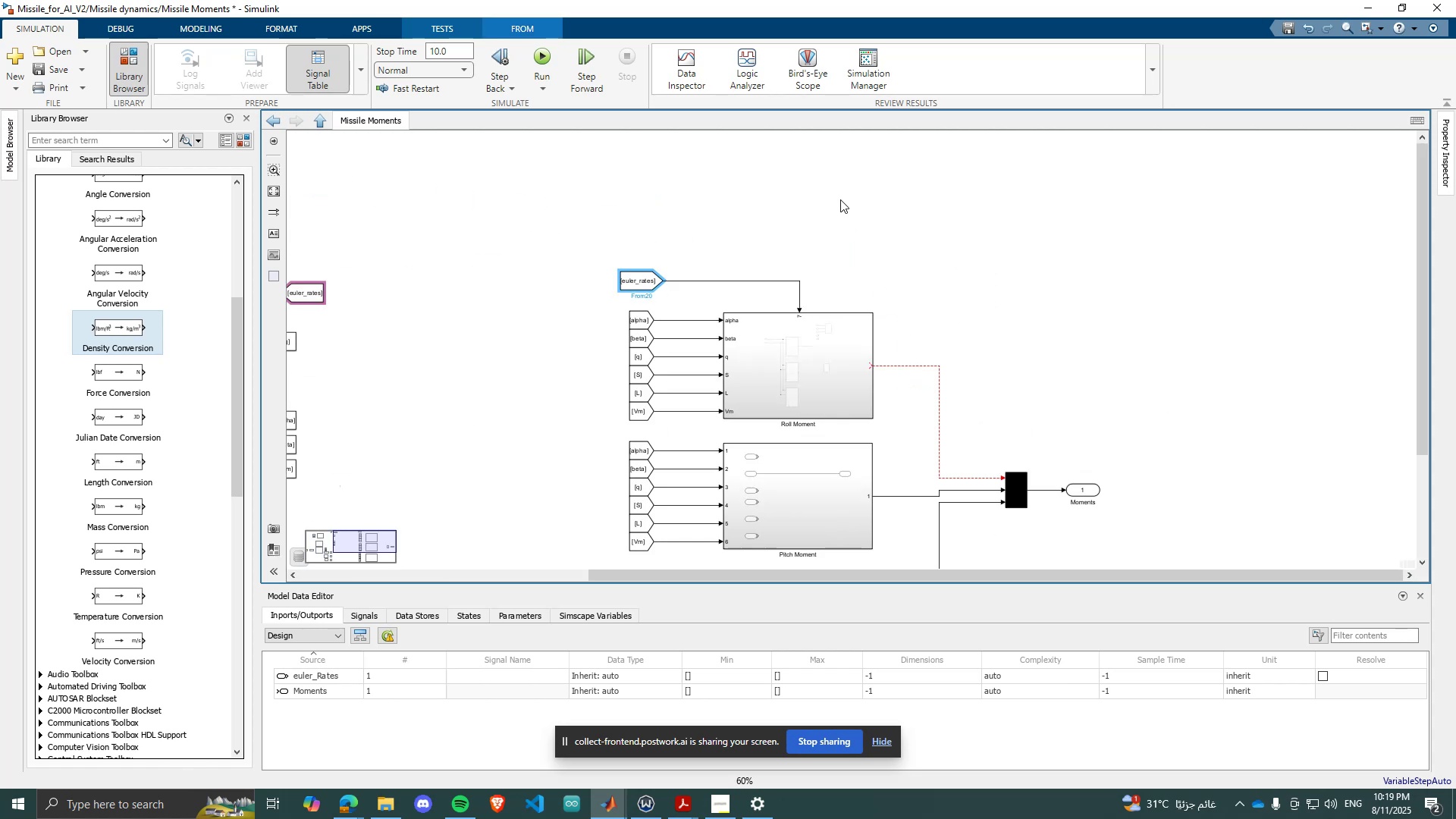 
left_click_drag(start_coordinate=[848, 203], to_coordinate=[584, 430])
 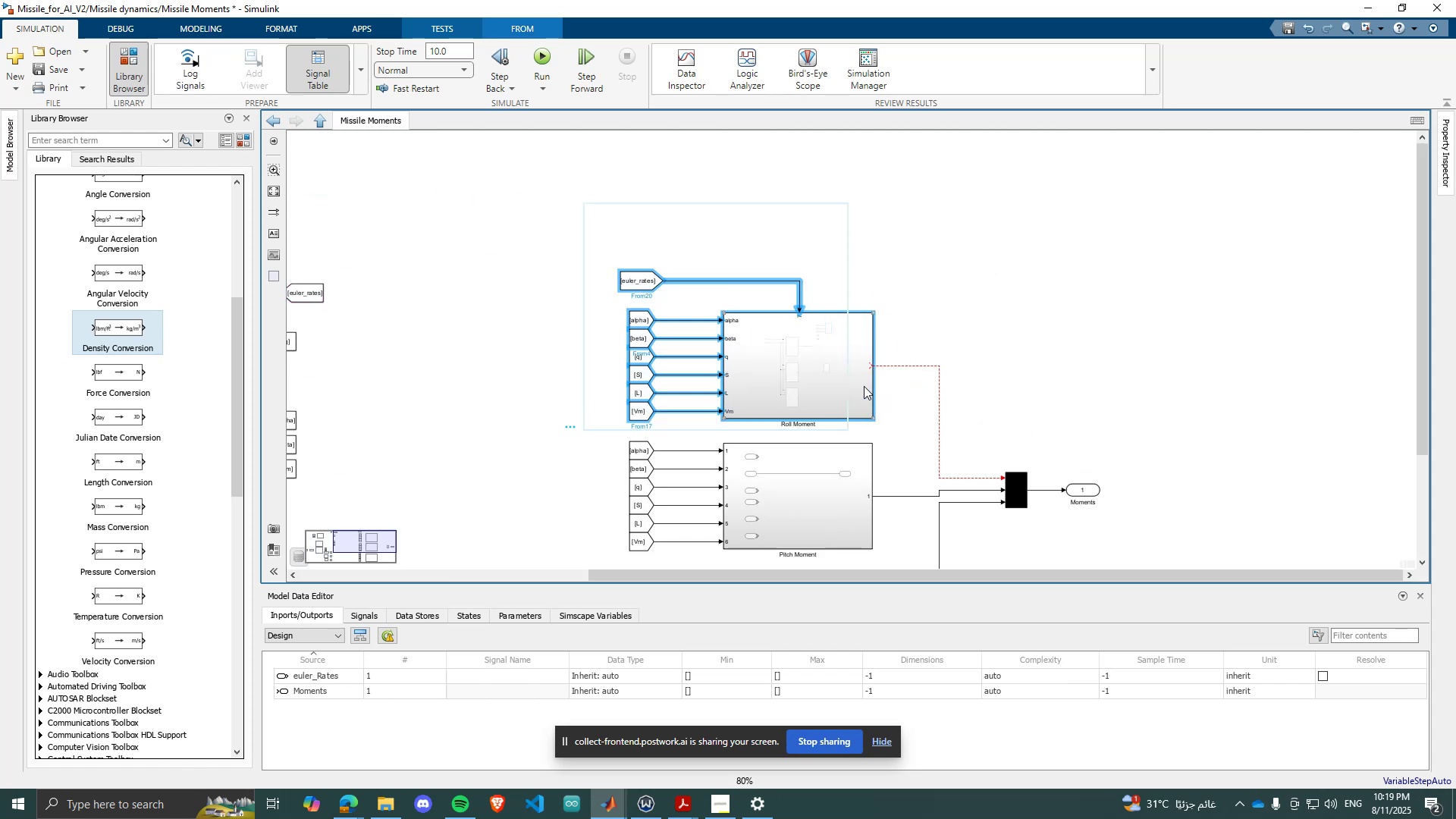 
left_click_drag(start_coordinate=[852, 384], to_coordinate=[853, 295])
 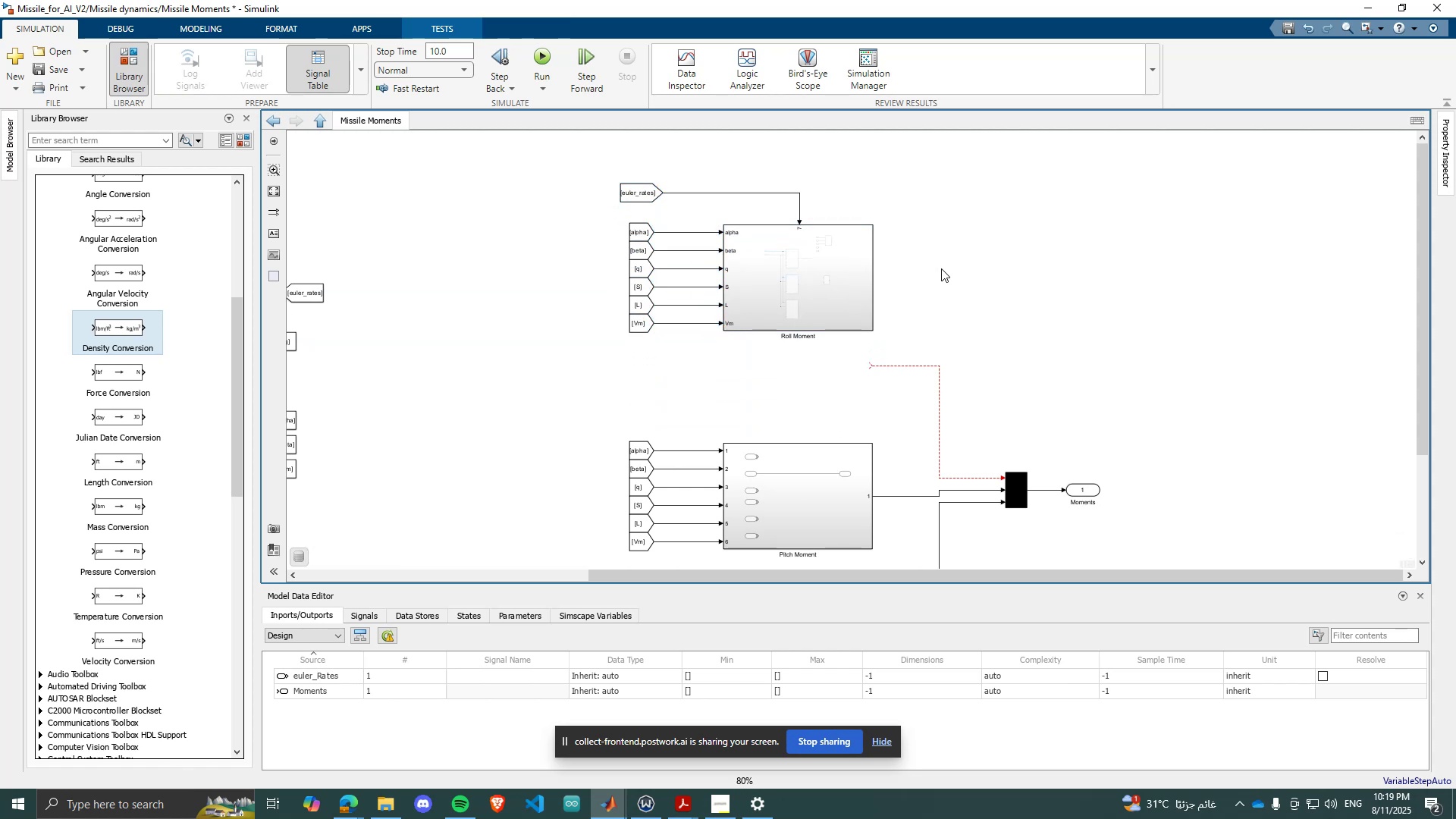 
left_click([637, 184])
 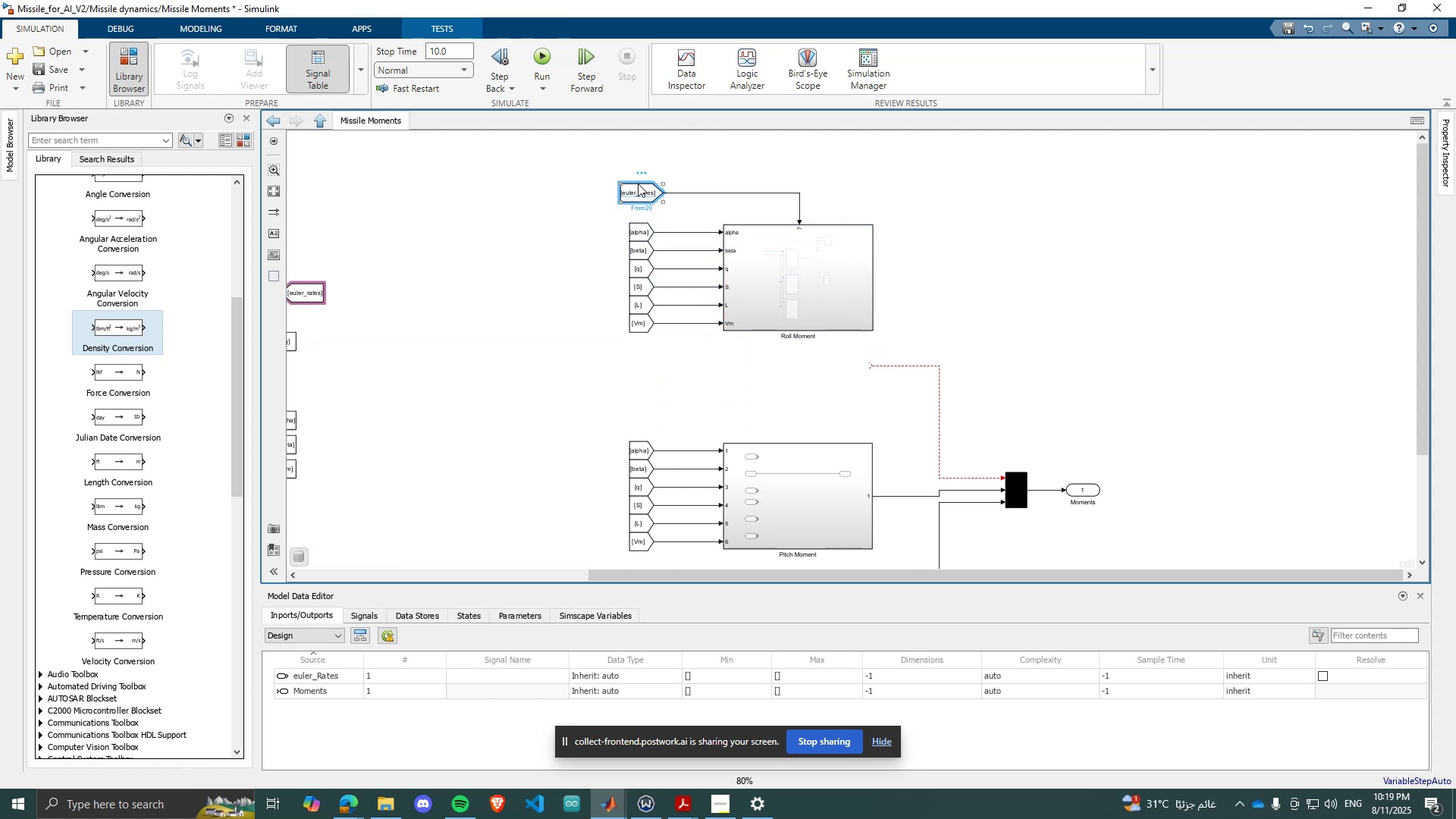 
key(Control+C)
 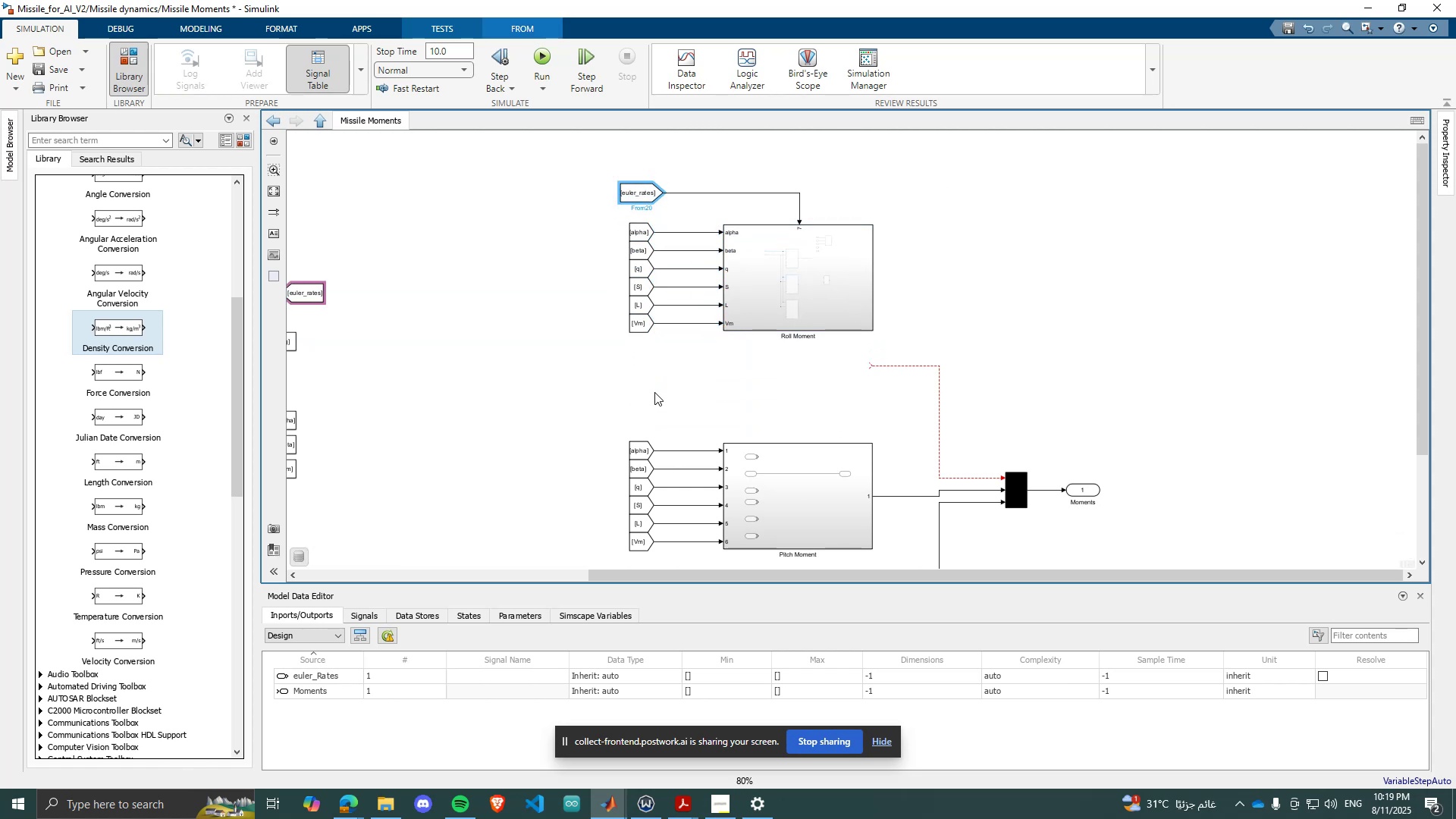 
left_click([654, 392])
 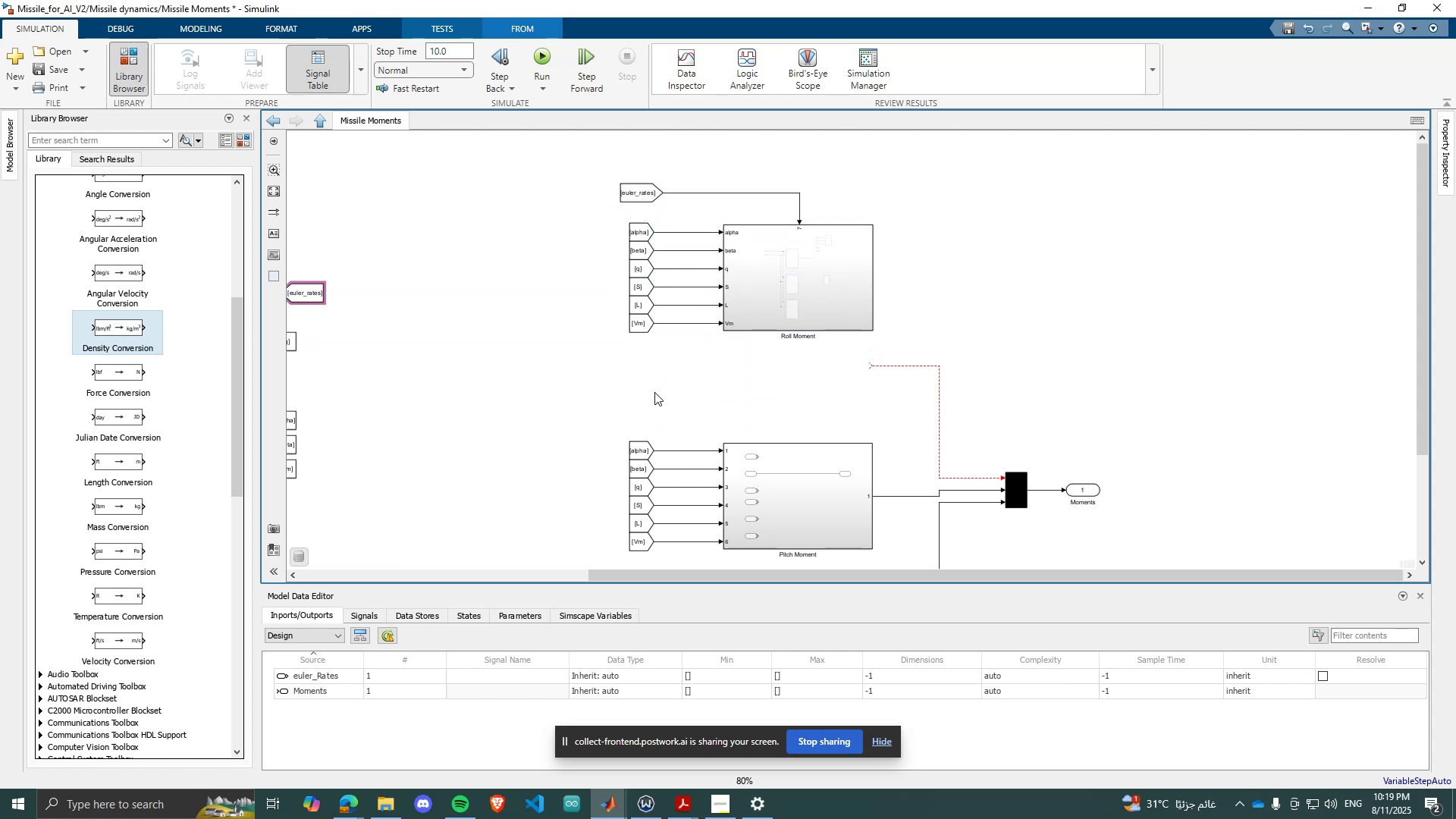 
key(Control+ControlLeft)
 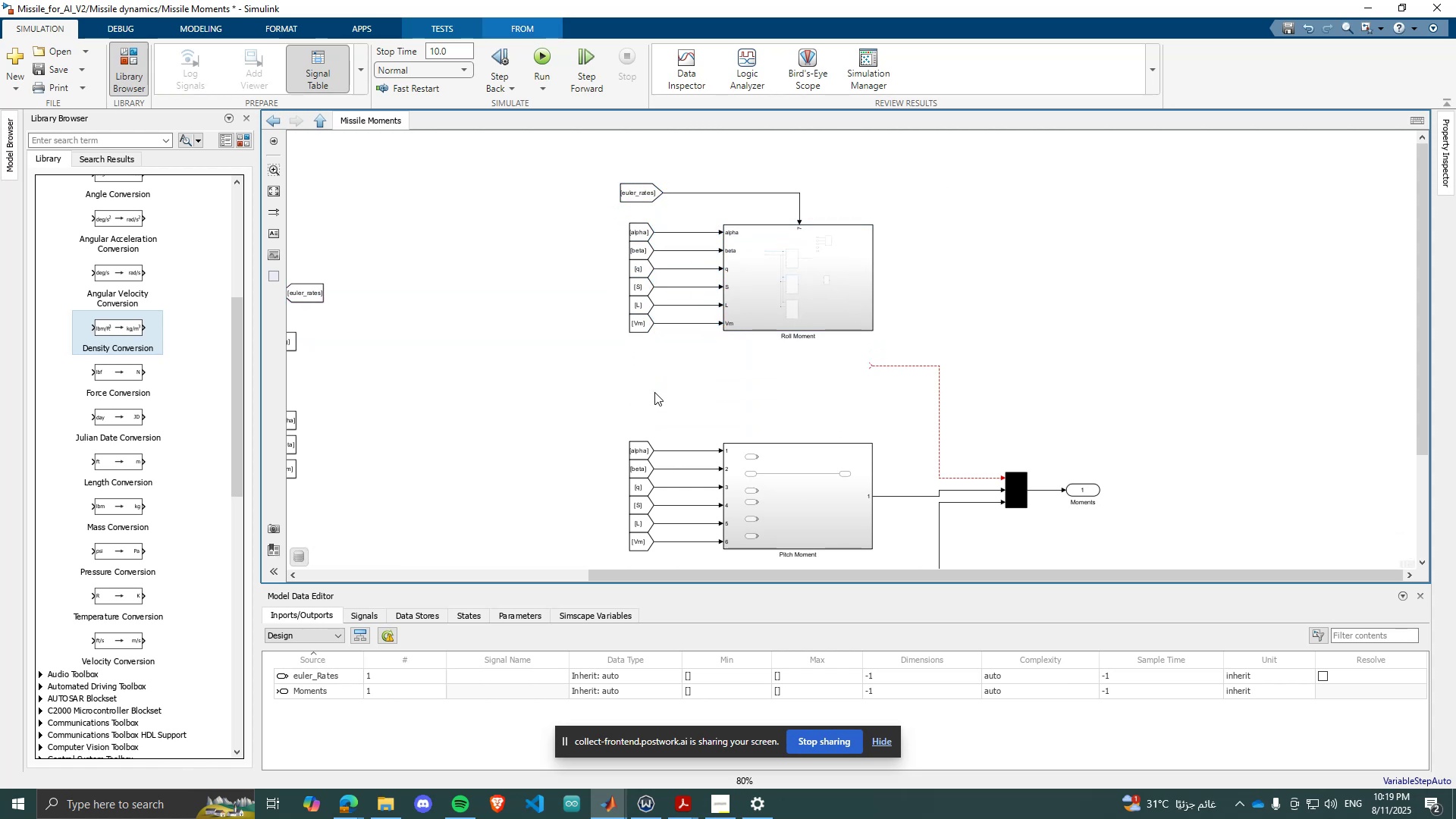 
key(Control+V)
 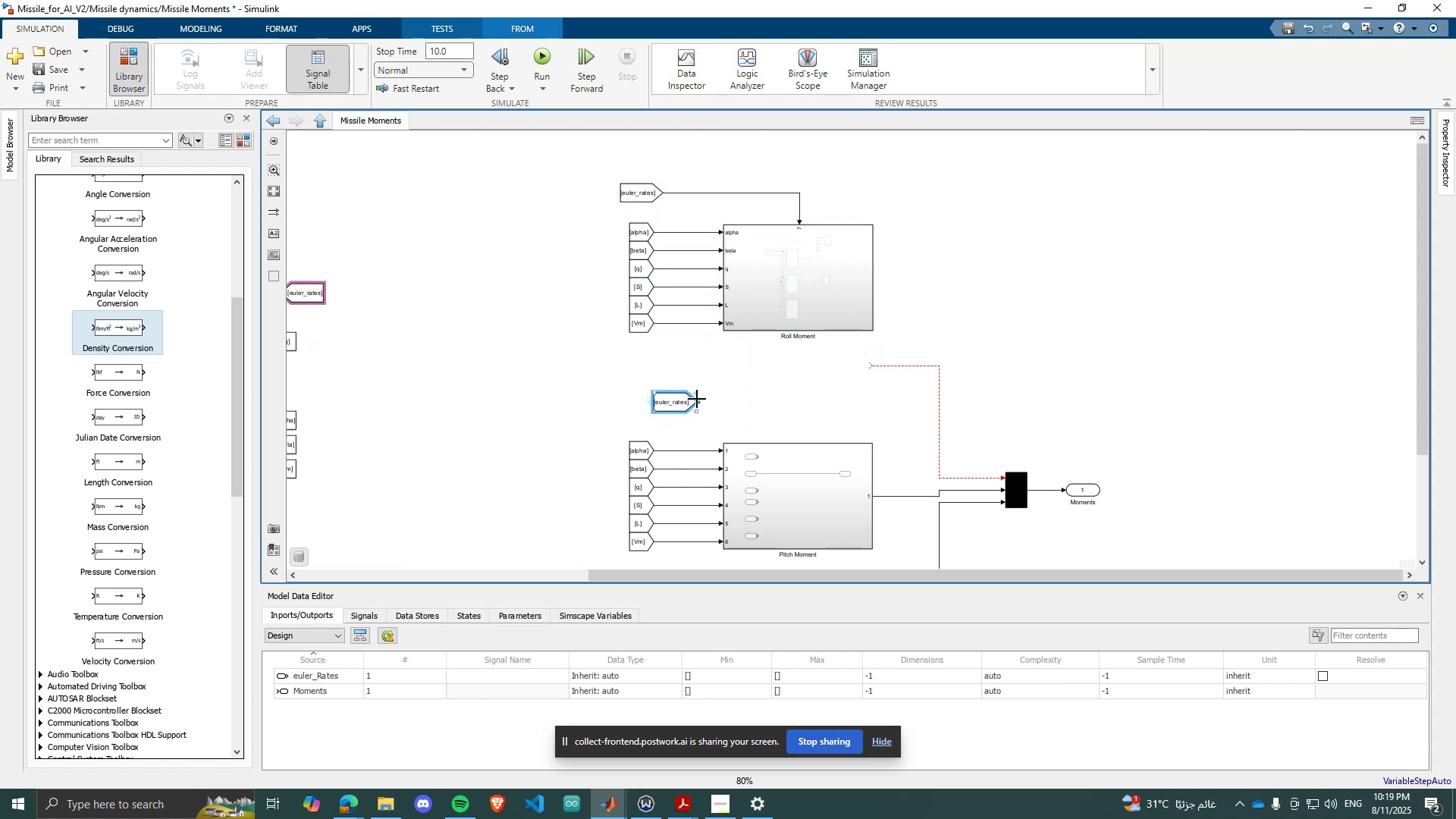 
left_click([697, 398])
 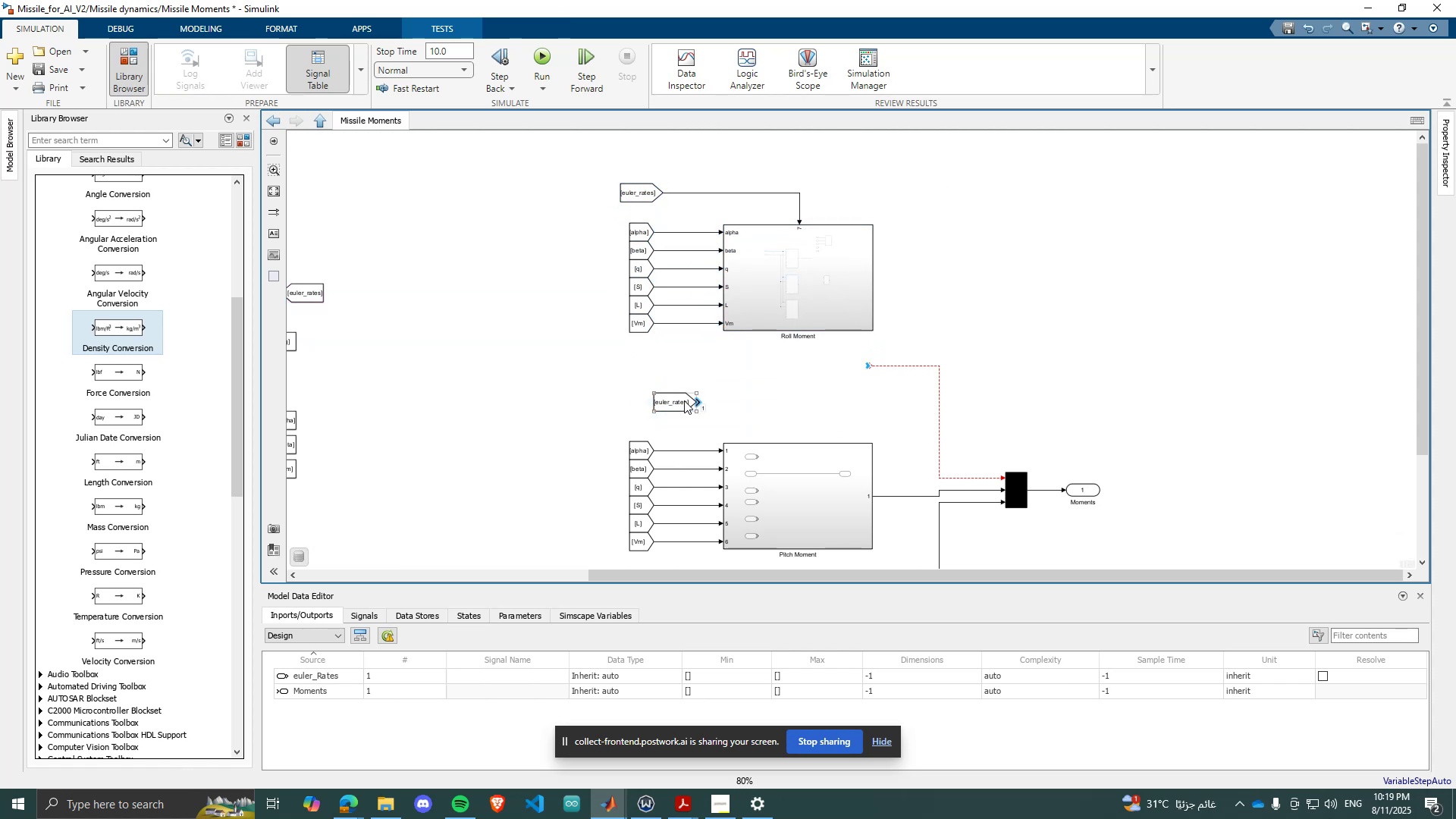 
left_click([682, 400])
 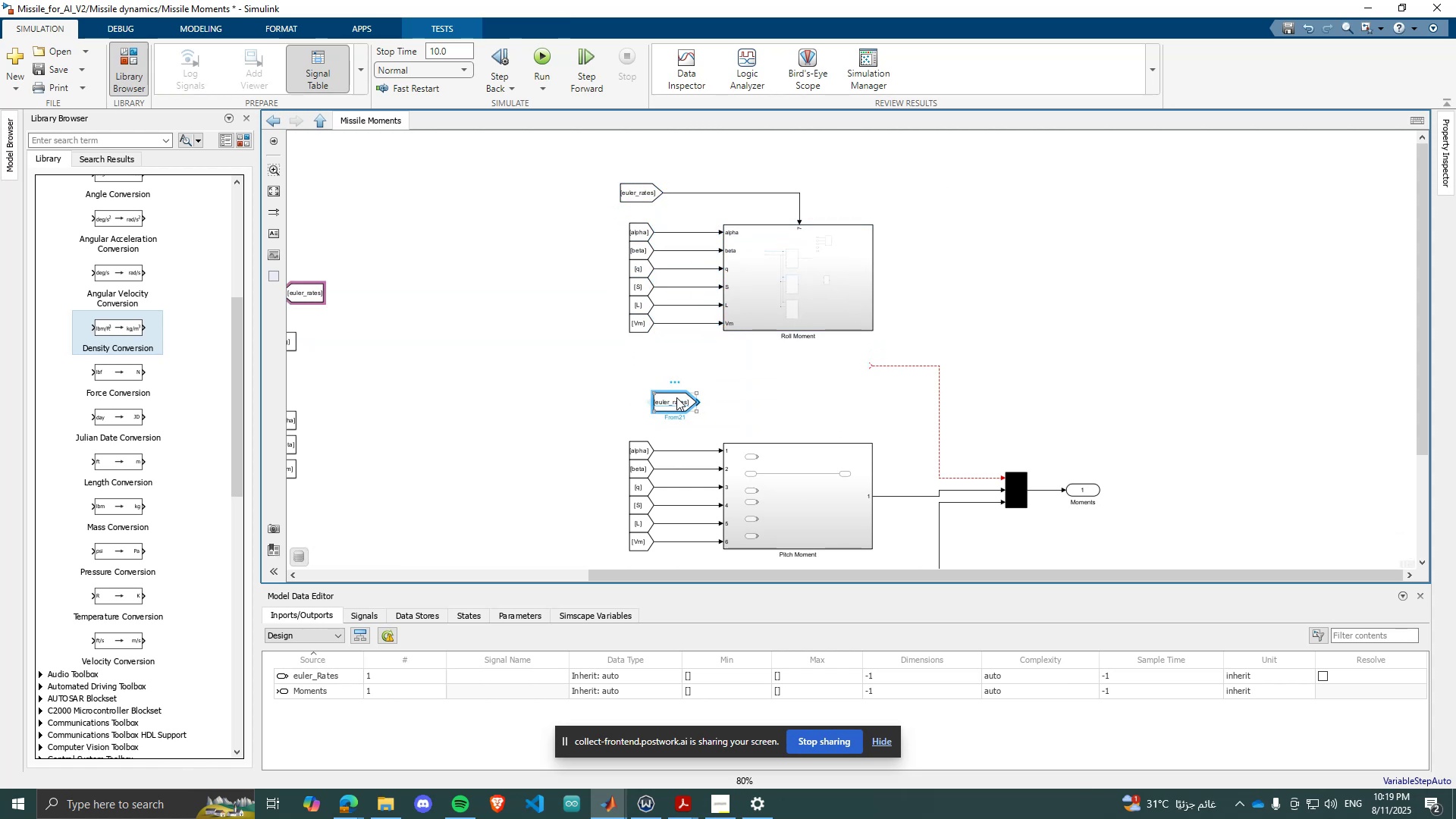 
left_click_drag(start_coordinate=[676, 397], to_coordinate=[652, 397])
 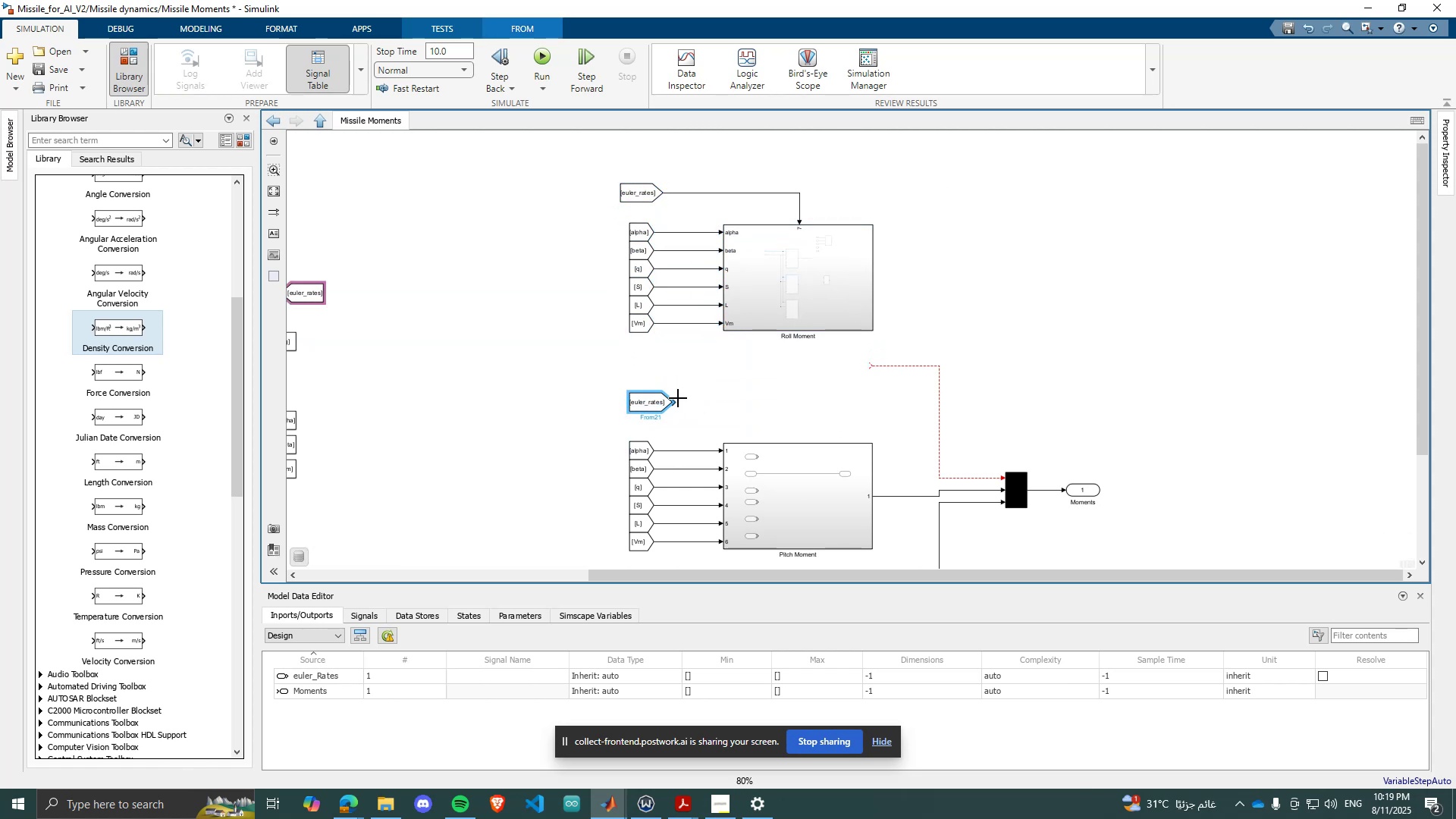 
left_click_drag(start_coordinate=[678, 398], to_coordinate=[802, 437])
 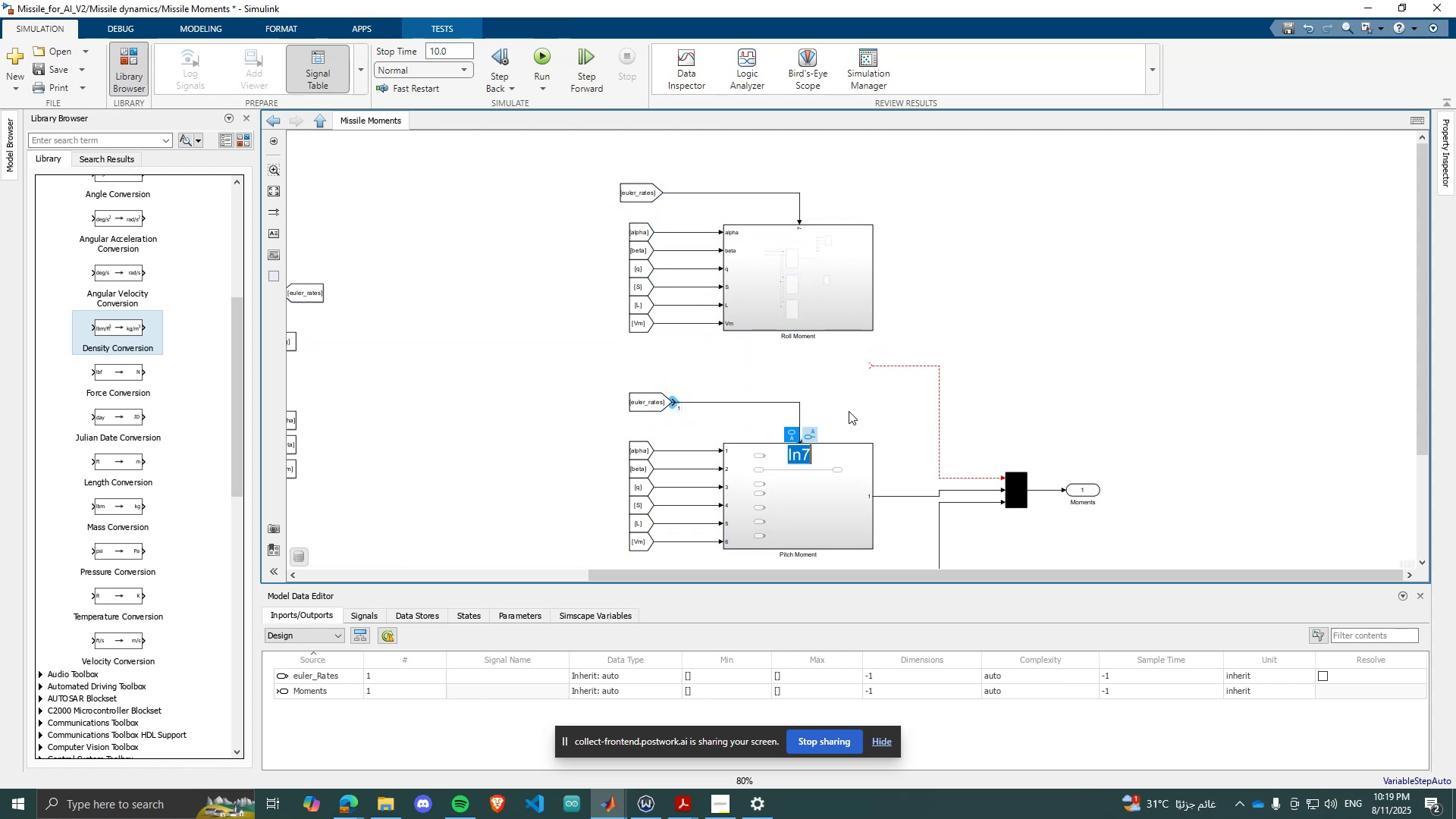 
left_click([849, 411])
 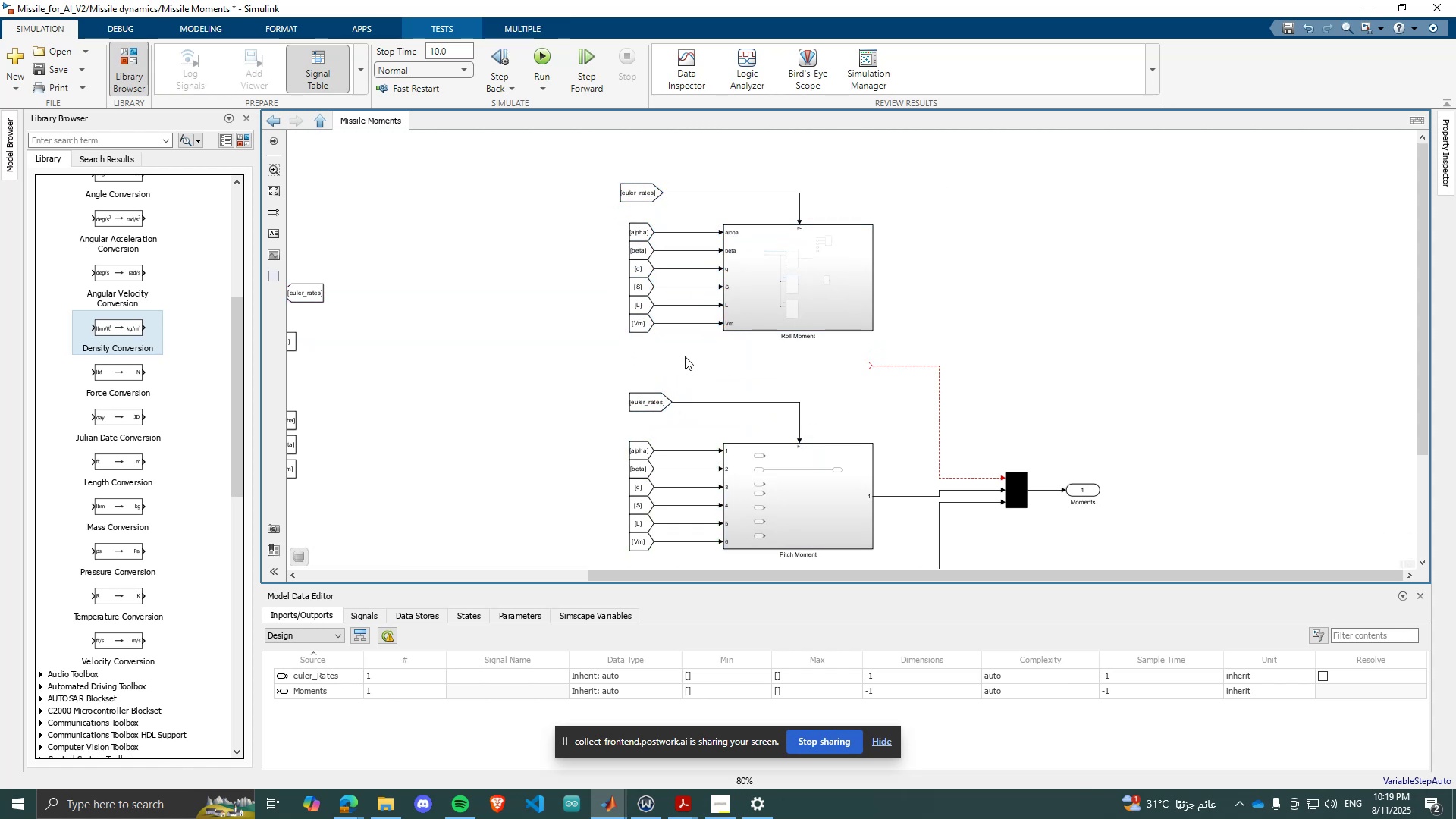 
scroll: coordinate [675, 471], scroll_direction: none, amount: 0.0
 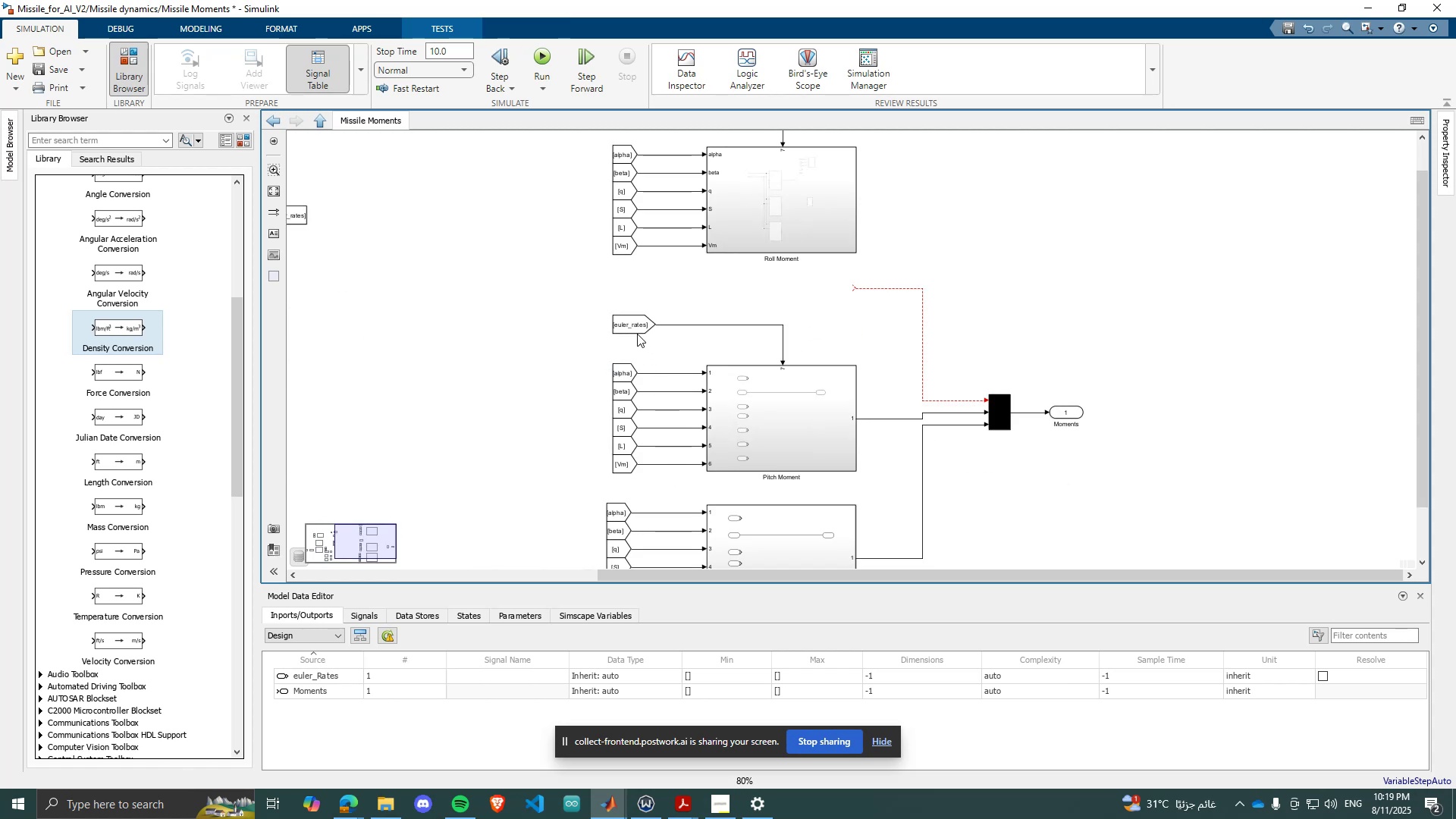 
left_click([634, 319])
 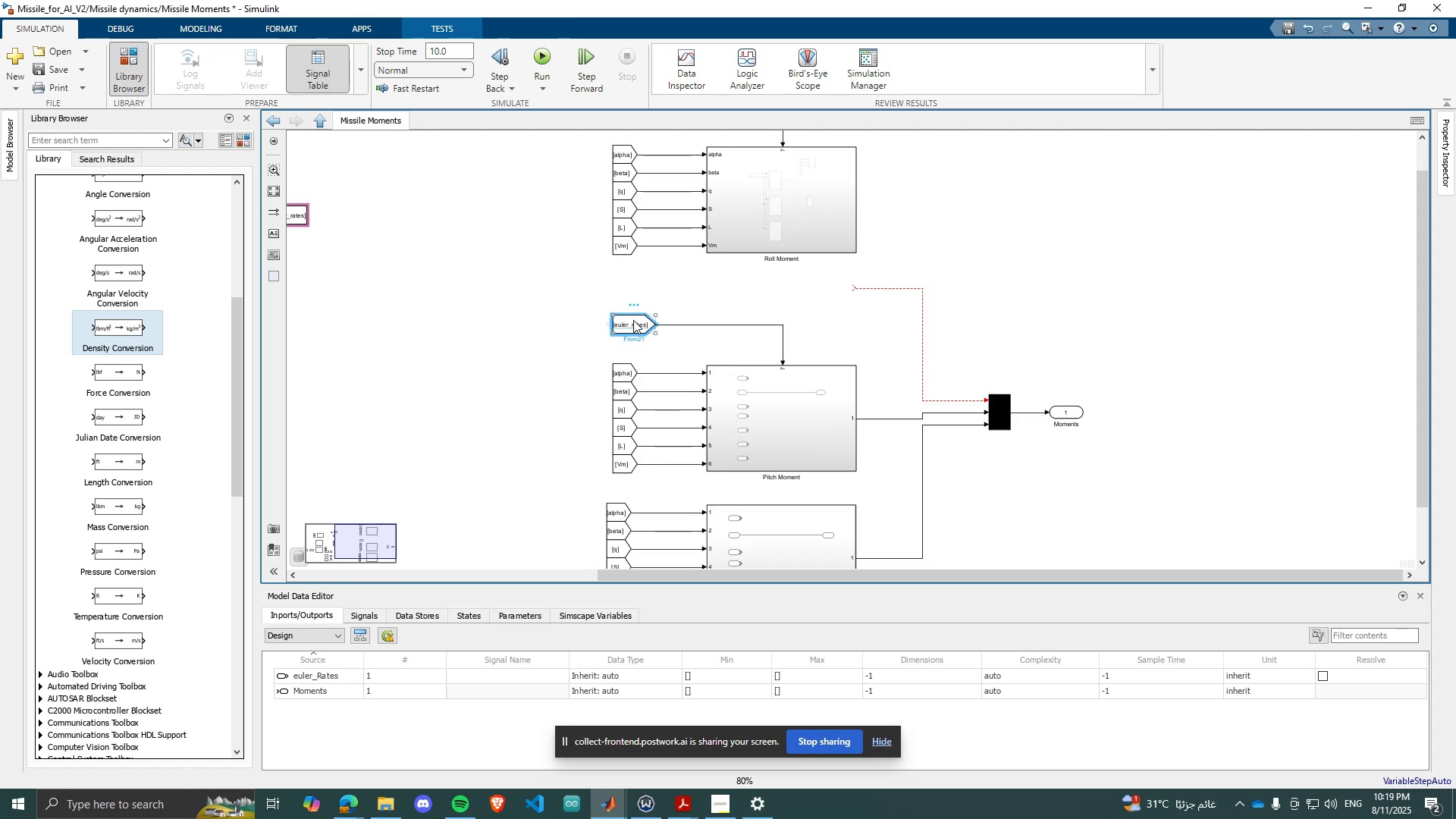 
scroll: coordinate [611, 488], scroll_direction: down, amount: 1.0
 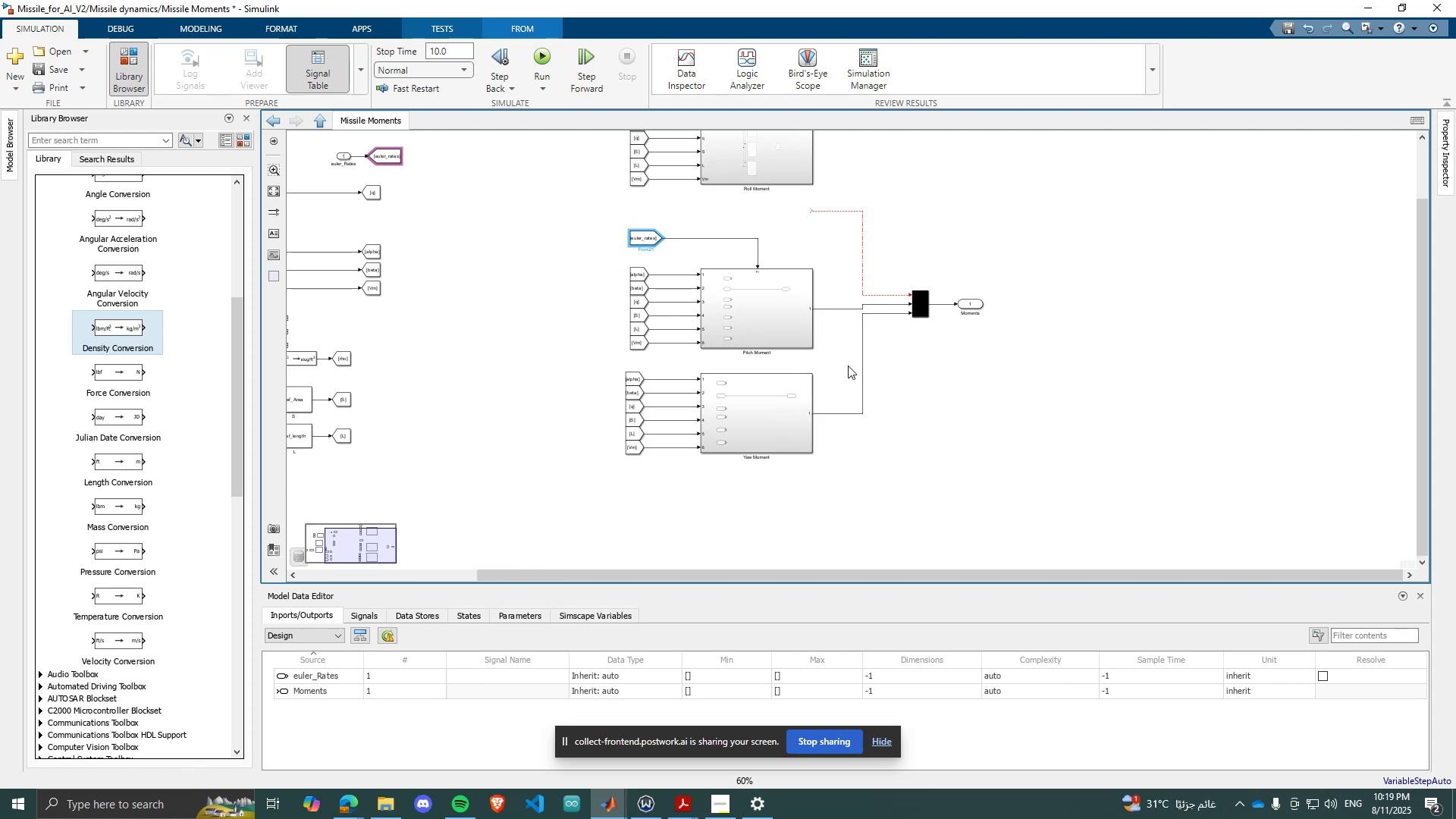 
left_click_drag(start_coordinate=[840, 368], to_coordinate=[588, 464])
 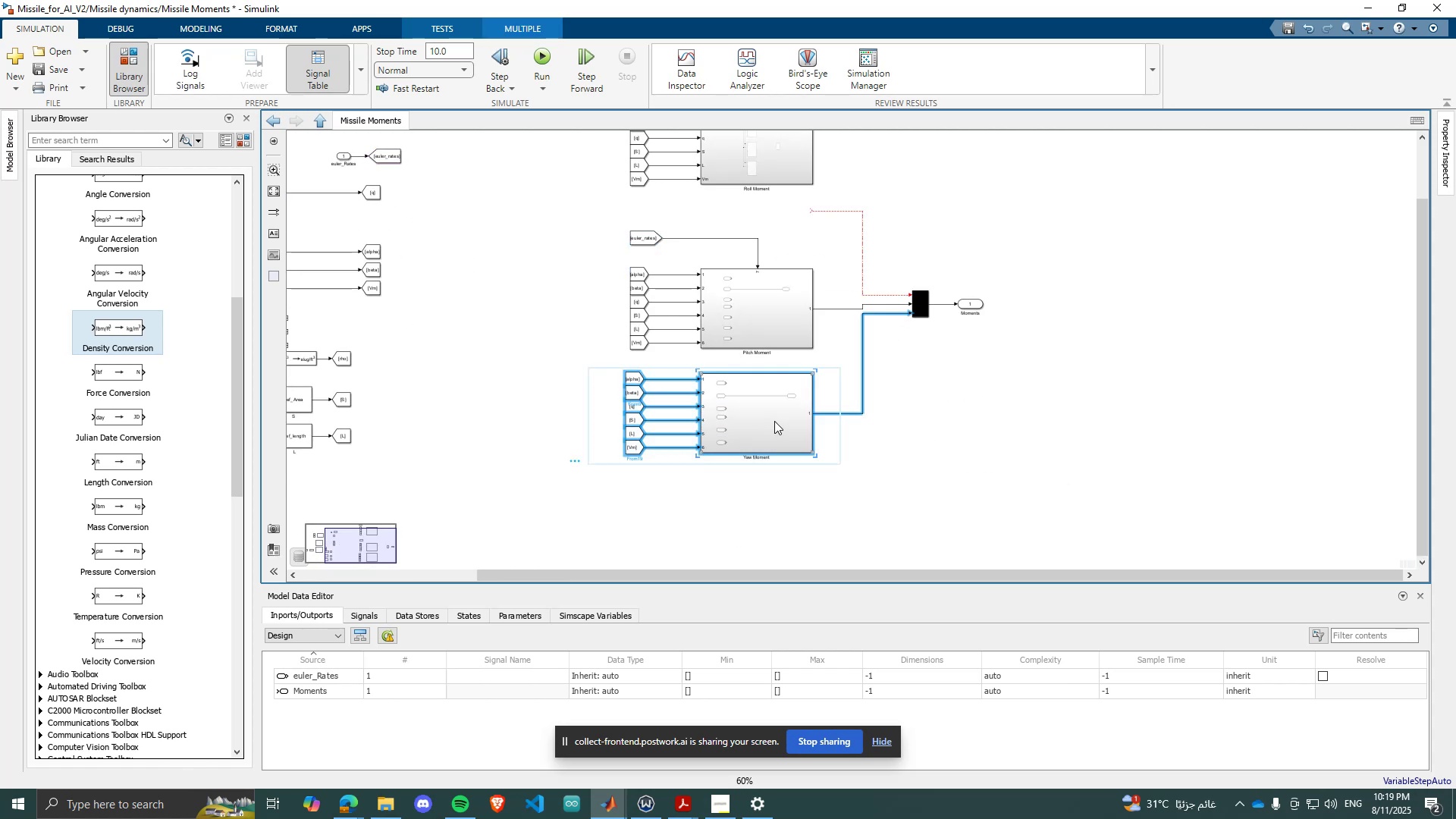 
left_click_drag(start_coordinate=[775, 420], to_coordinate=[774, 468])
 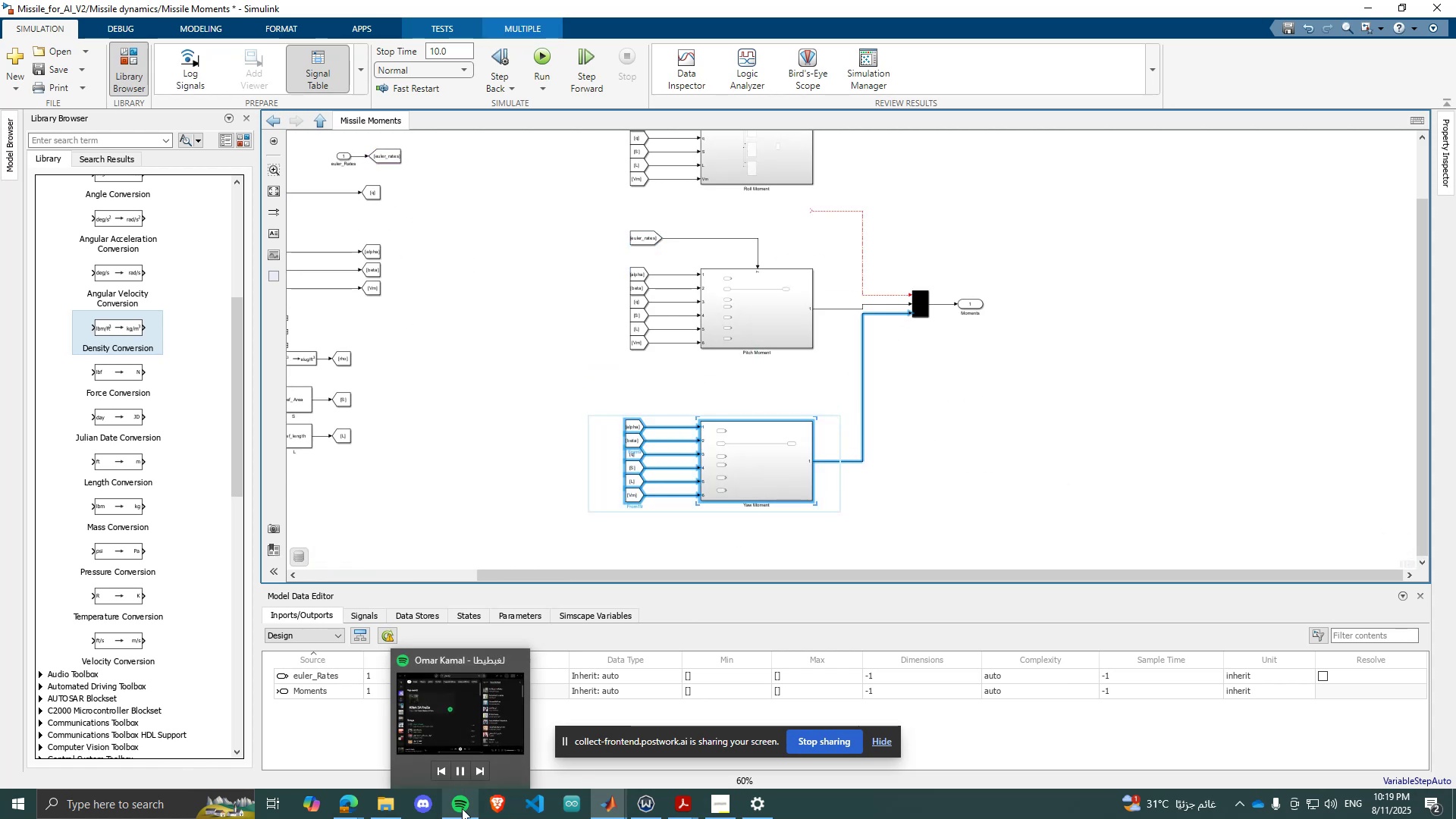 
left_click([482, 769])
 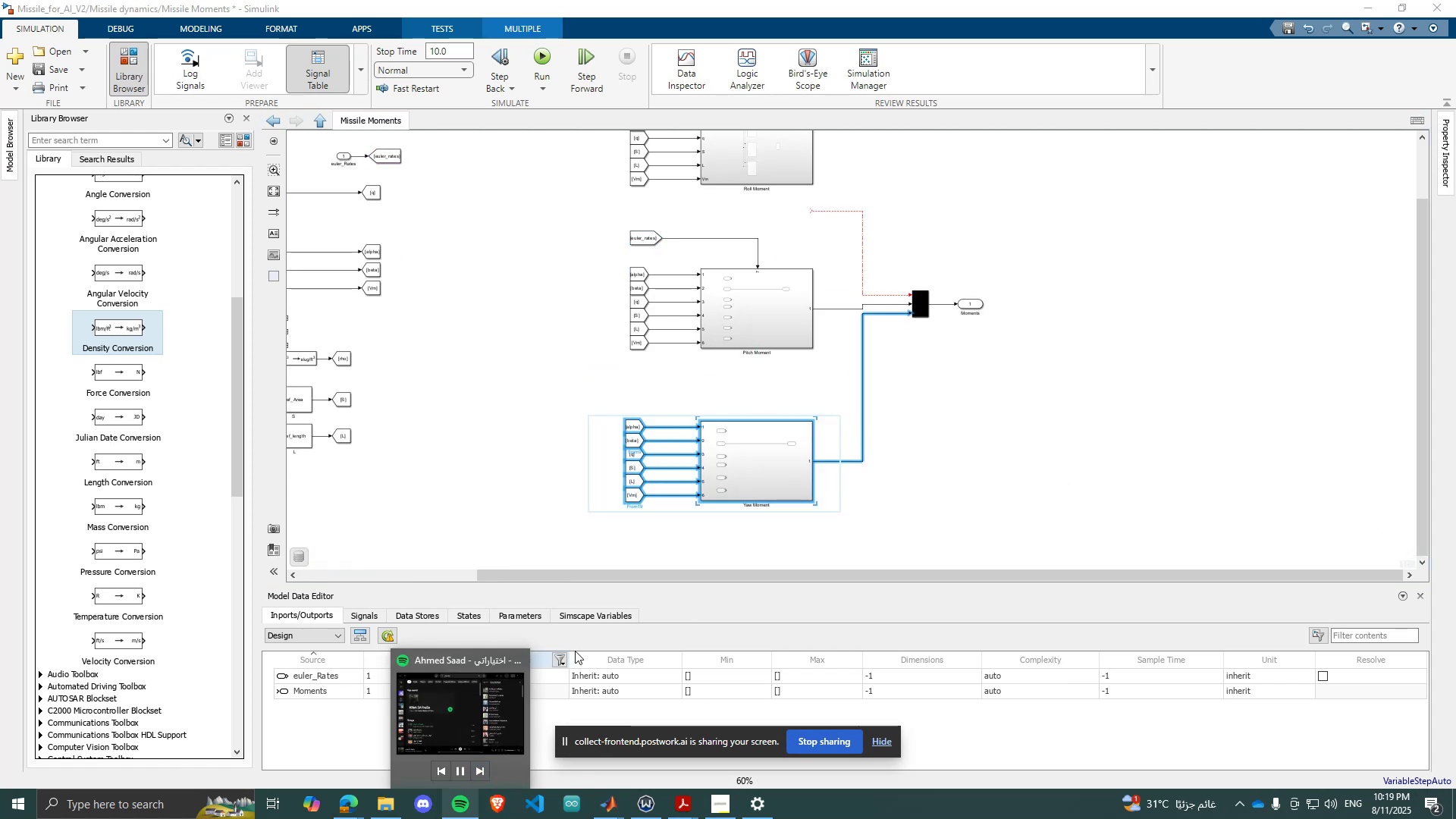 
scroll: coordinate [796, 439], scroll_direction: none, amount: 0.0
 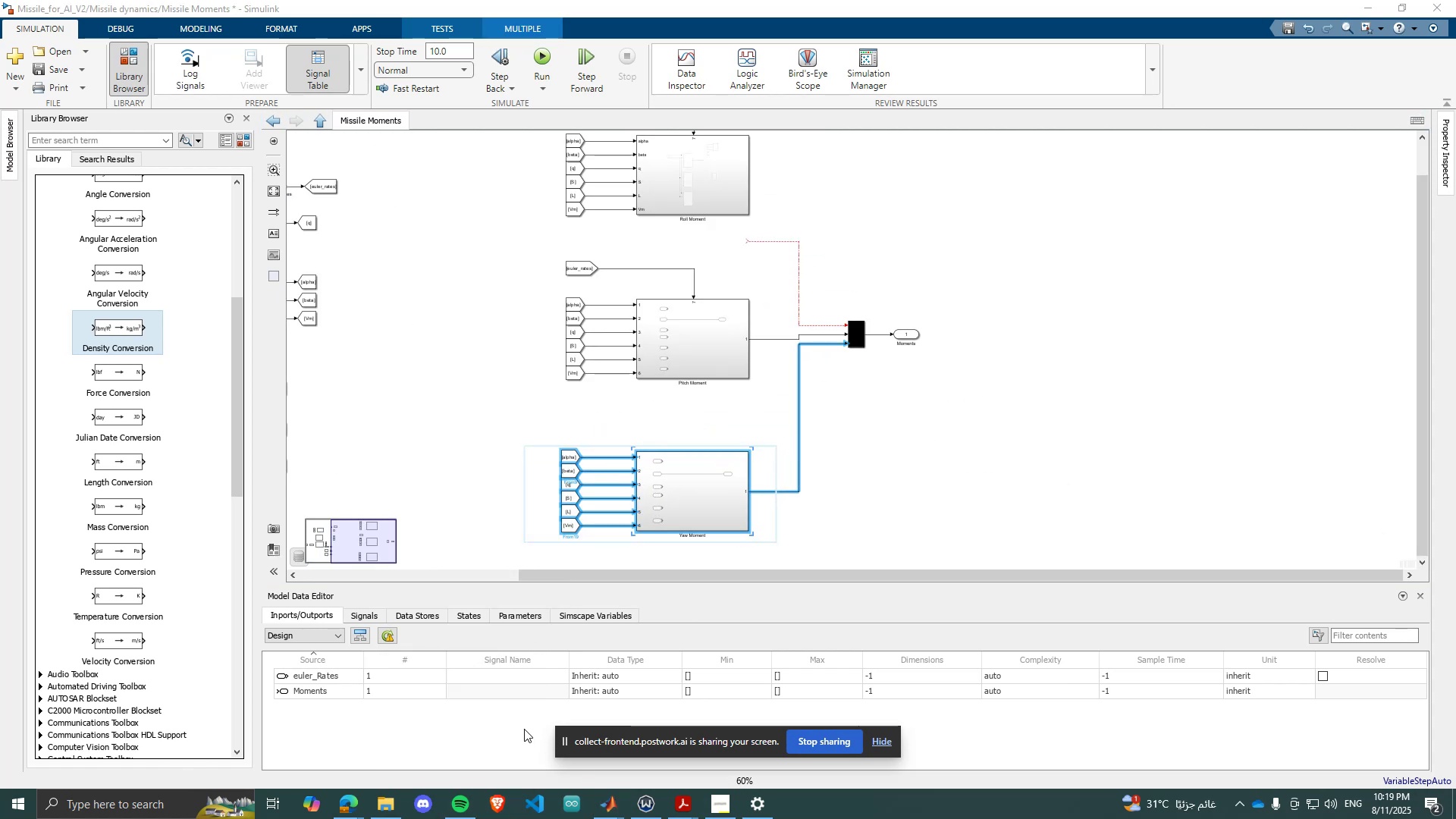 
mouse_move([475, 783])
 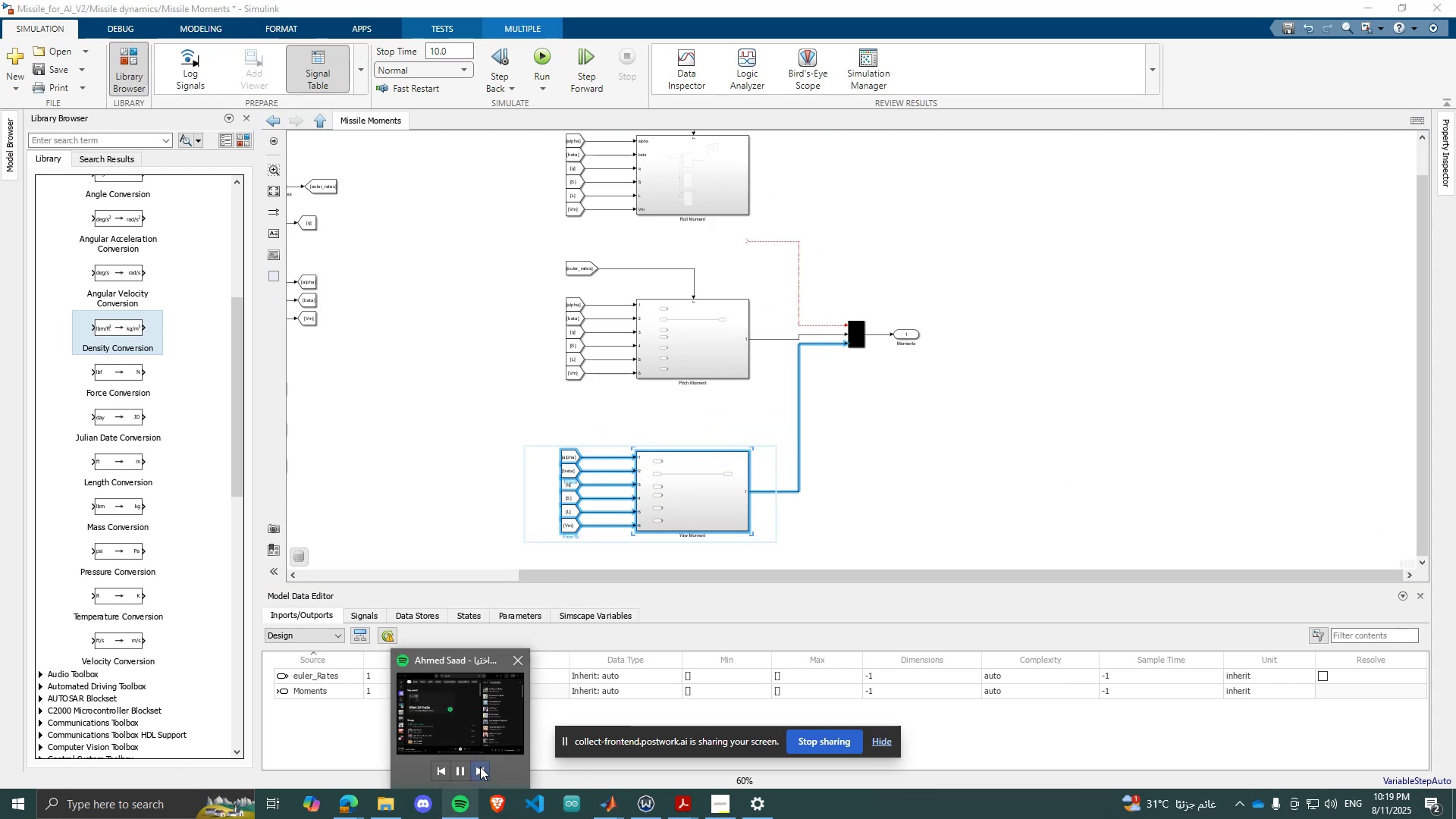 
left_click([480, 766])
 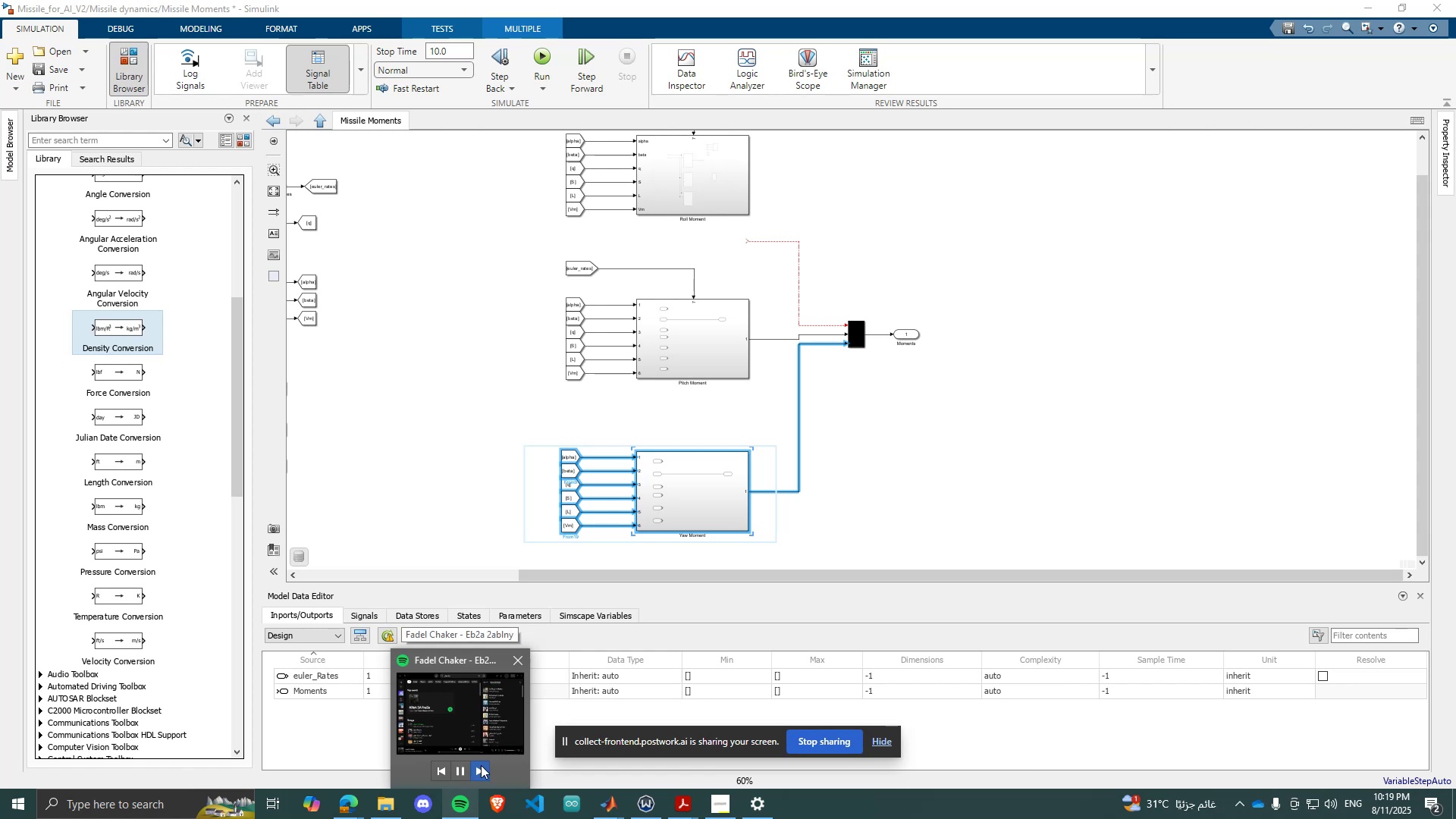 
left_click([438, 468])
 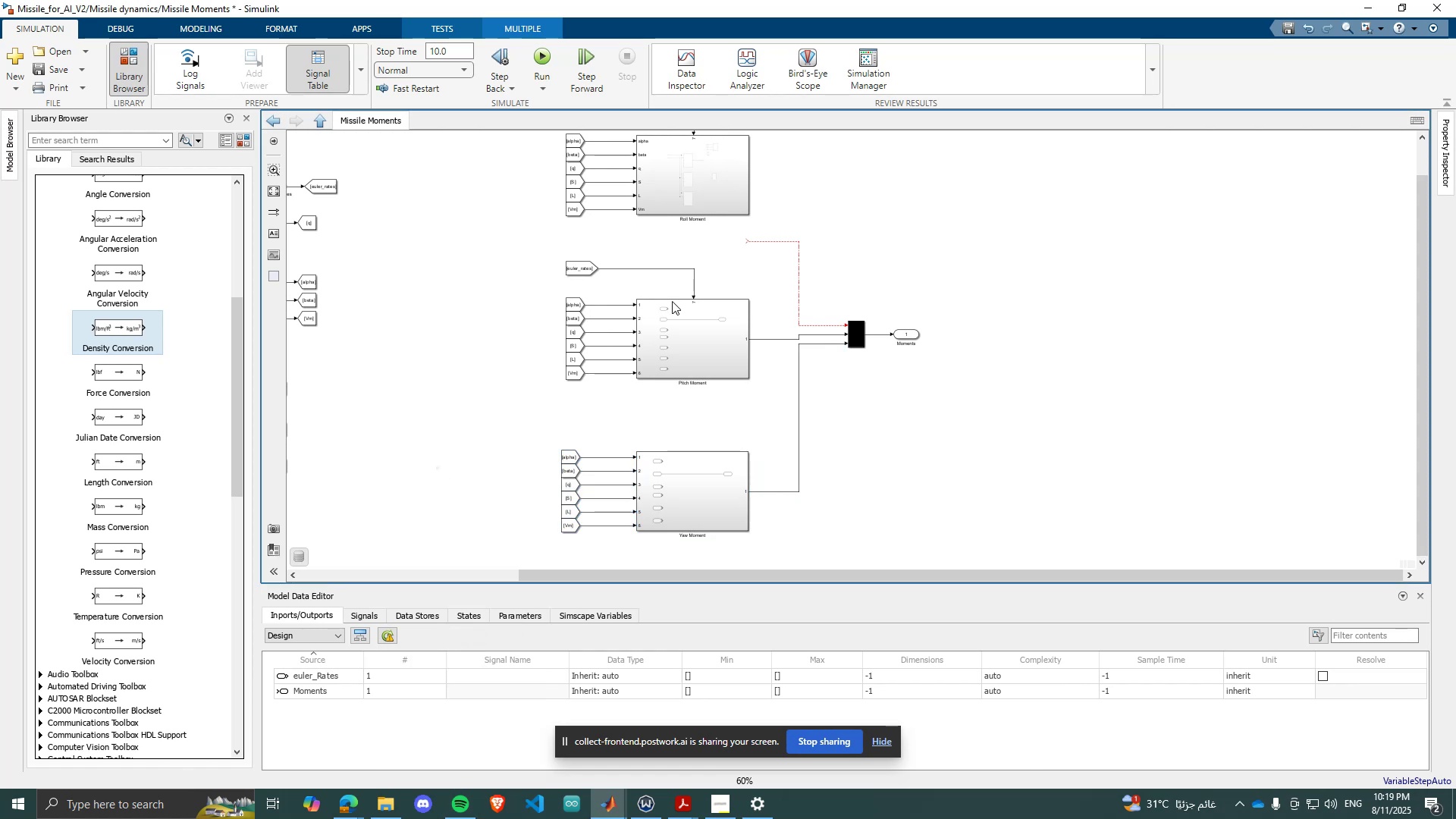 
scroll: coordinate [755, 293], scroll_direction: down, amount: 1.0
 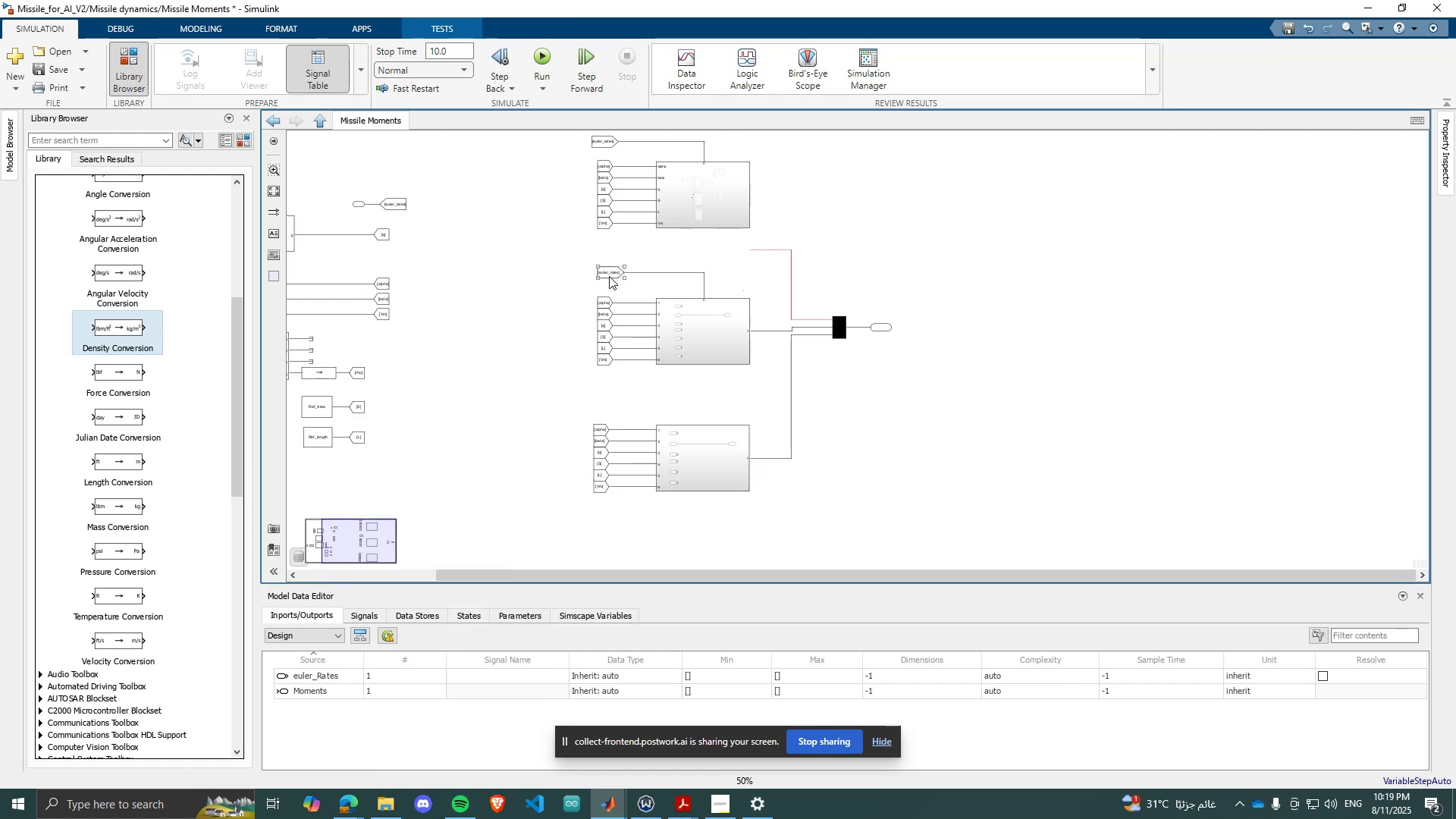 
left_click([609, 276])
 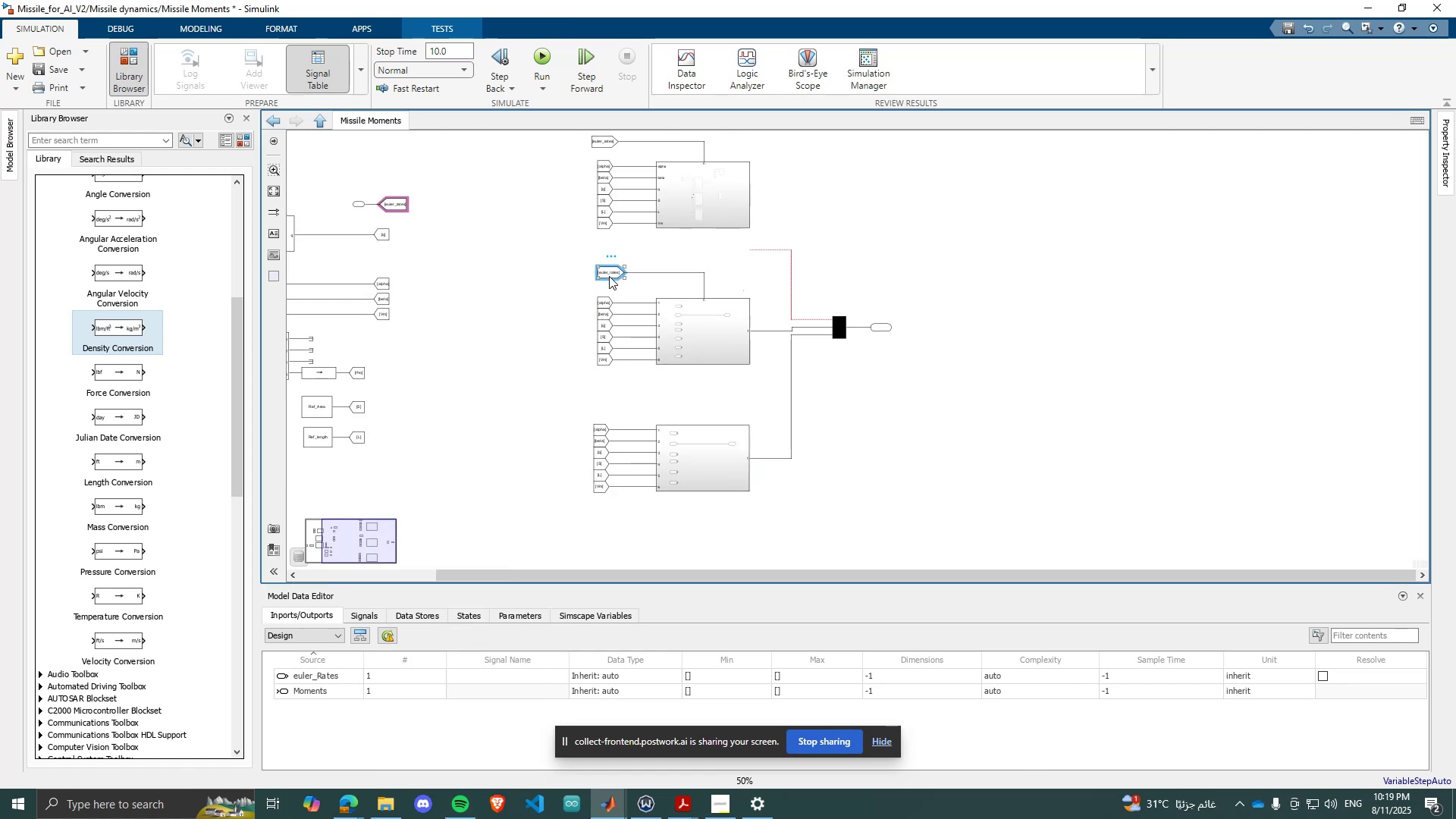 
key(Control+ControlLeft)
 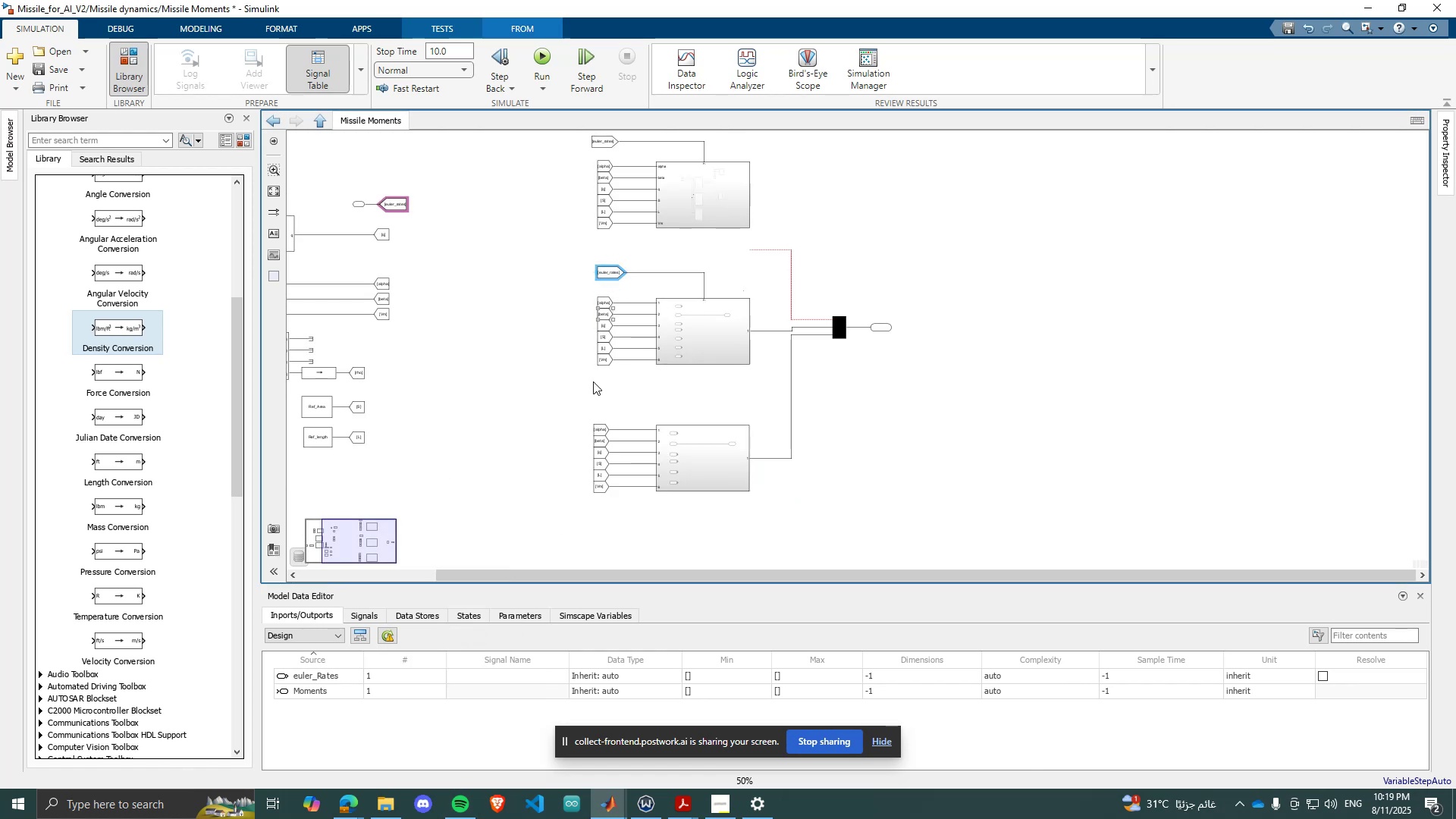 
key(Control+C)
 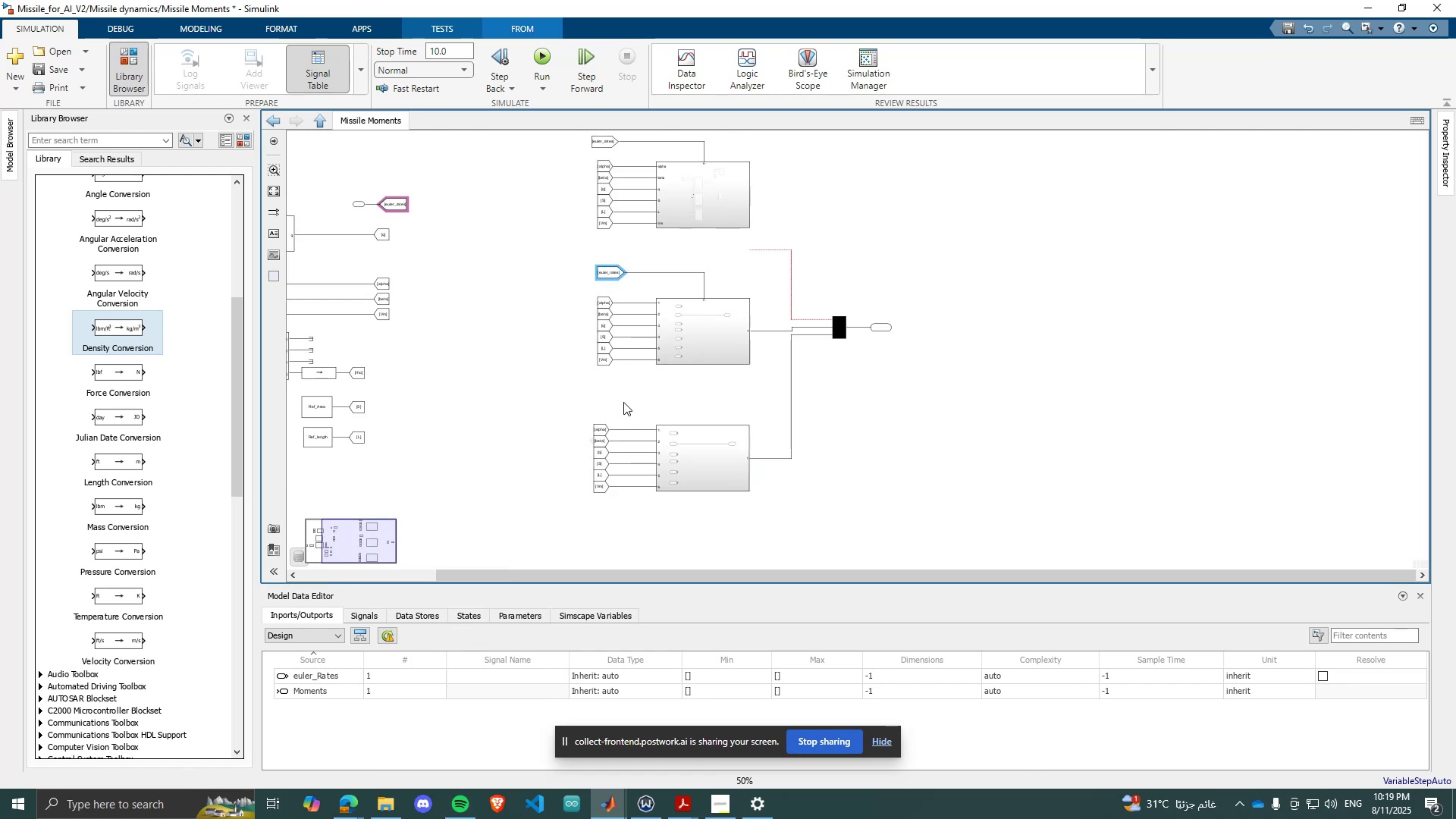 
key(Control+ControlLeft)
 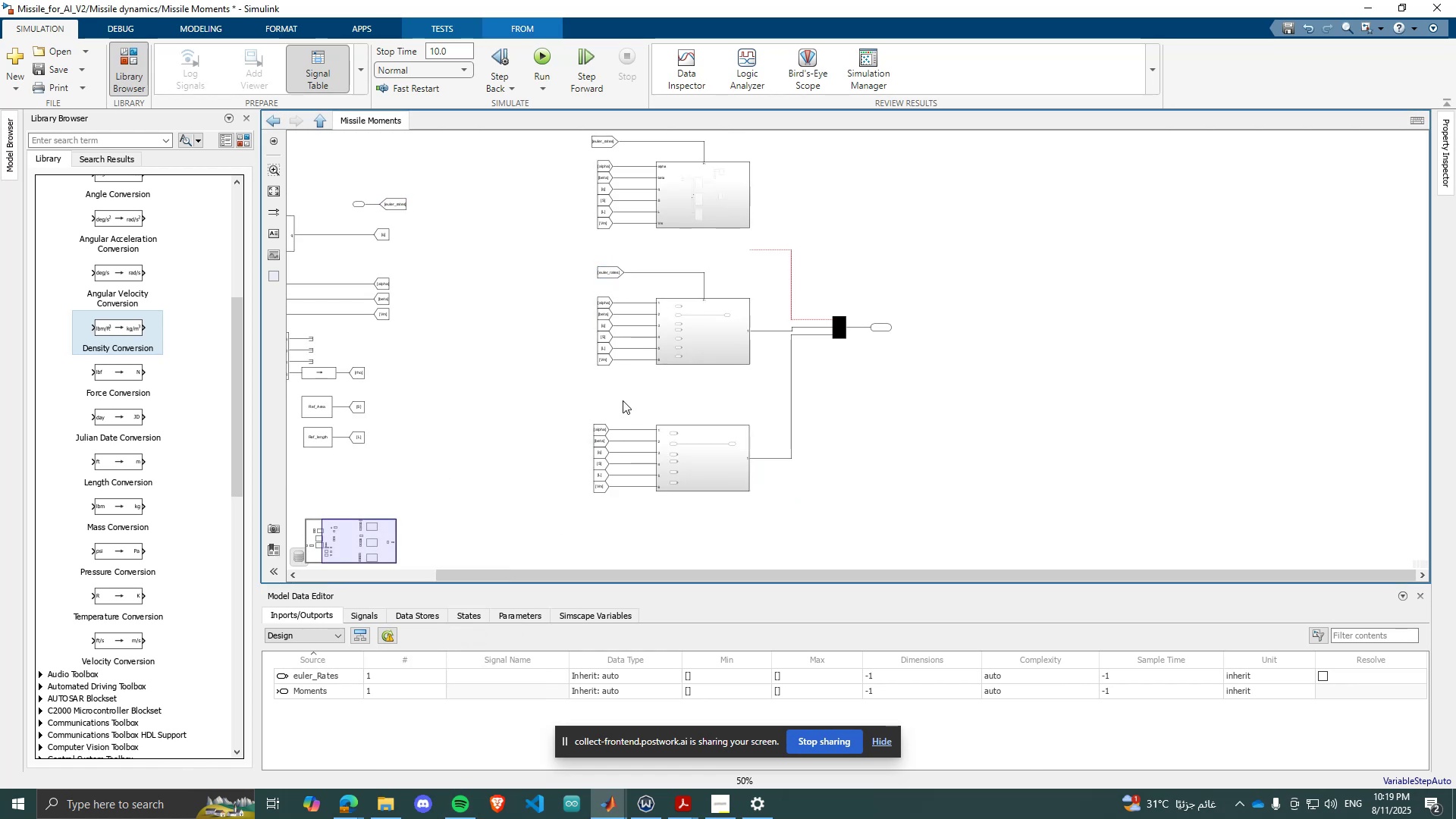 
key(Control+V)
 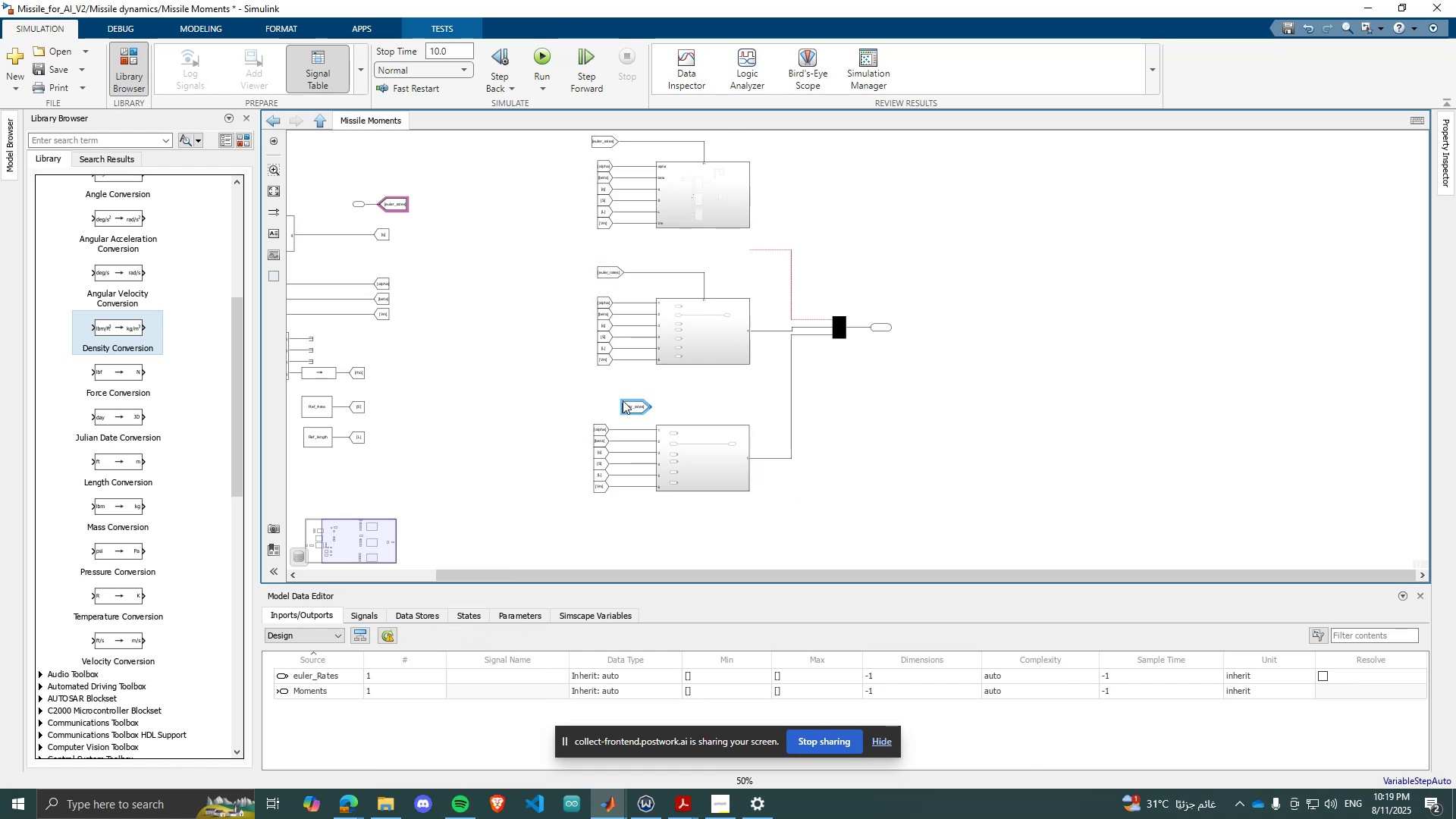 
scroll: coordinate [623, 403], scroll_direction: up, amount: 2.0
 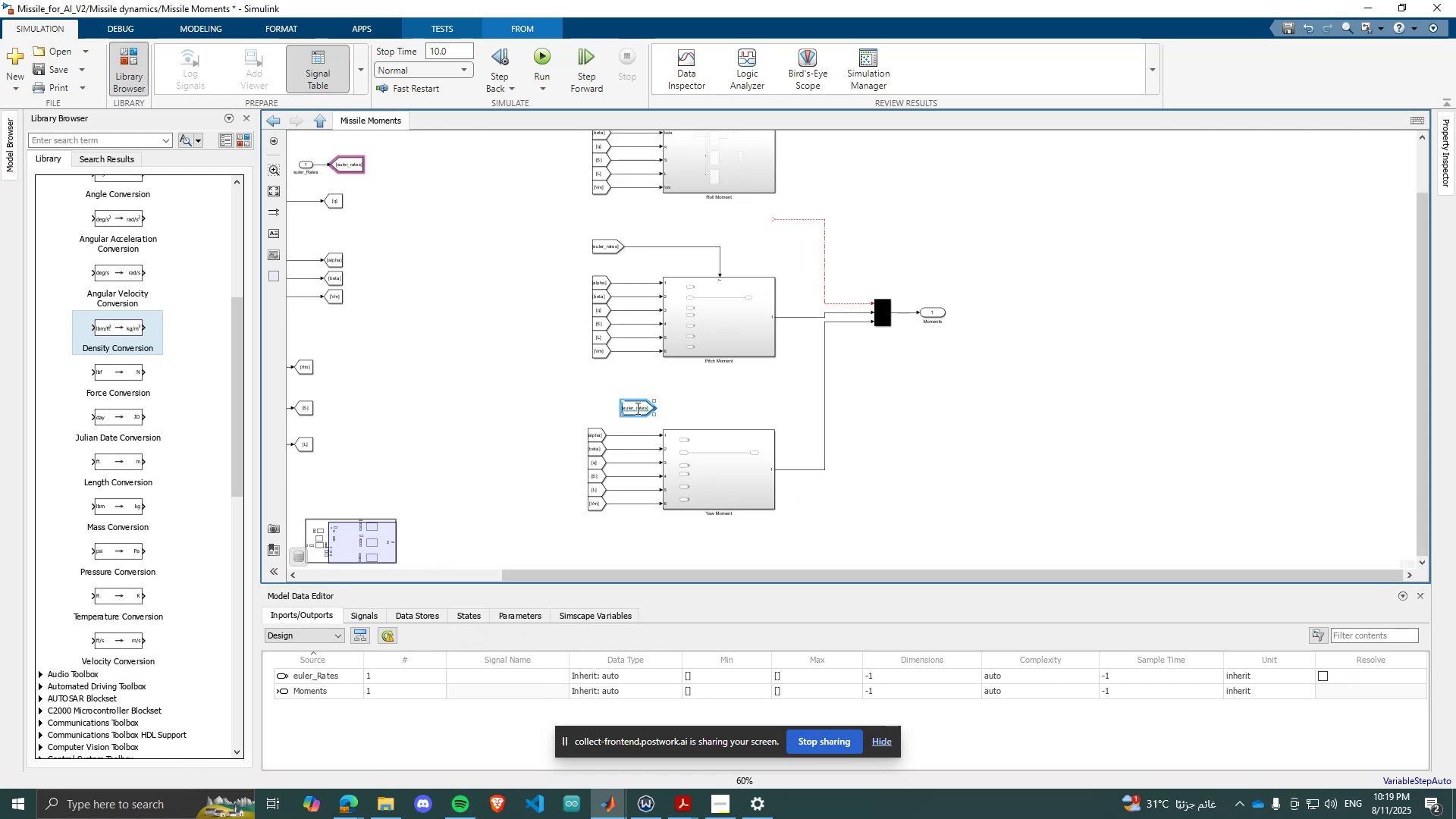 
left_click_drag(start_coordinate=[638, 408], to_coordinate=[611, 405])
 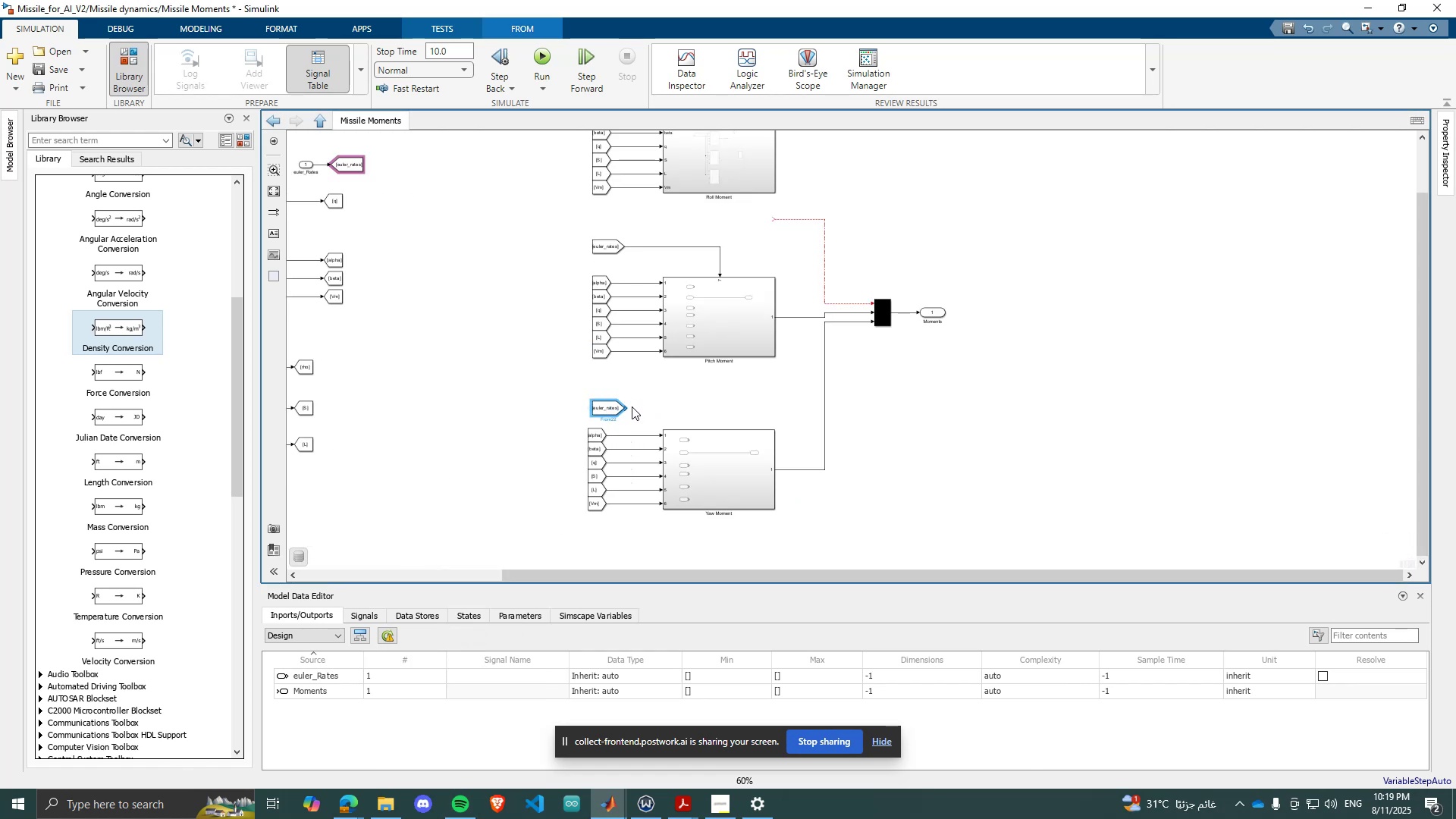 
left_click_drag(start_coordinate=[629, 406], to_coordinate=[725, 428])
 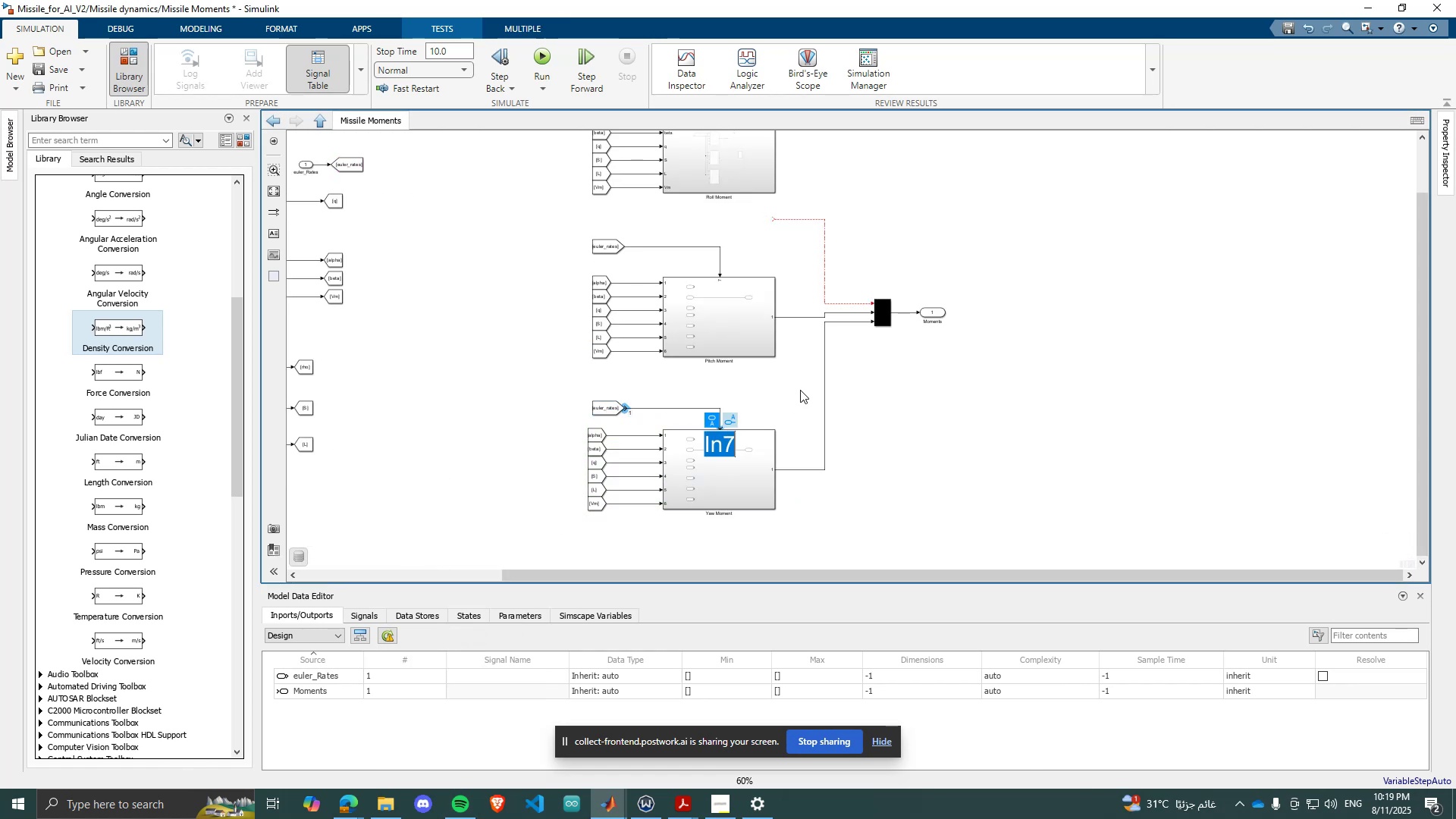 
left_click([800, 390])
 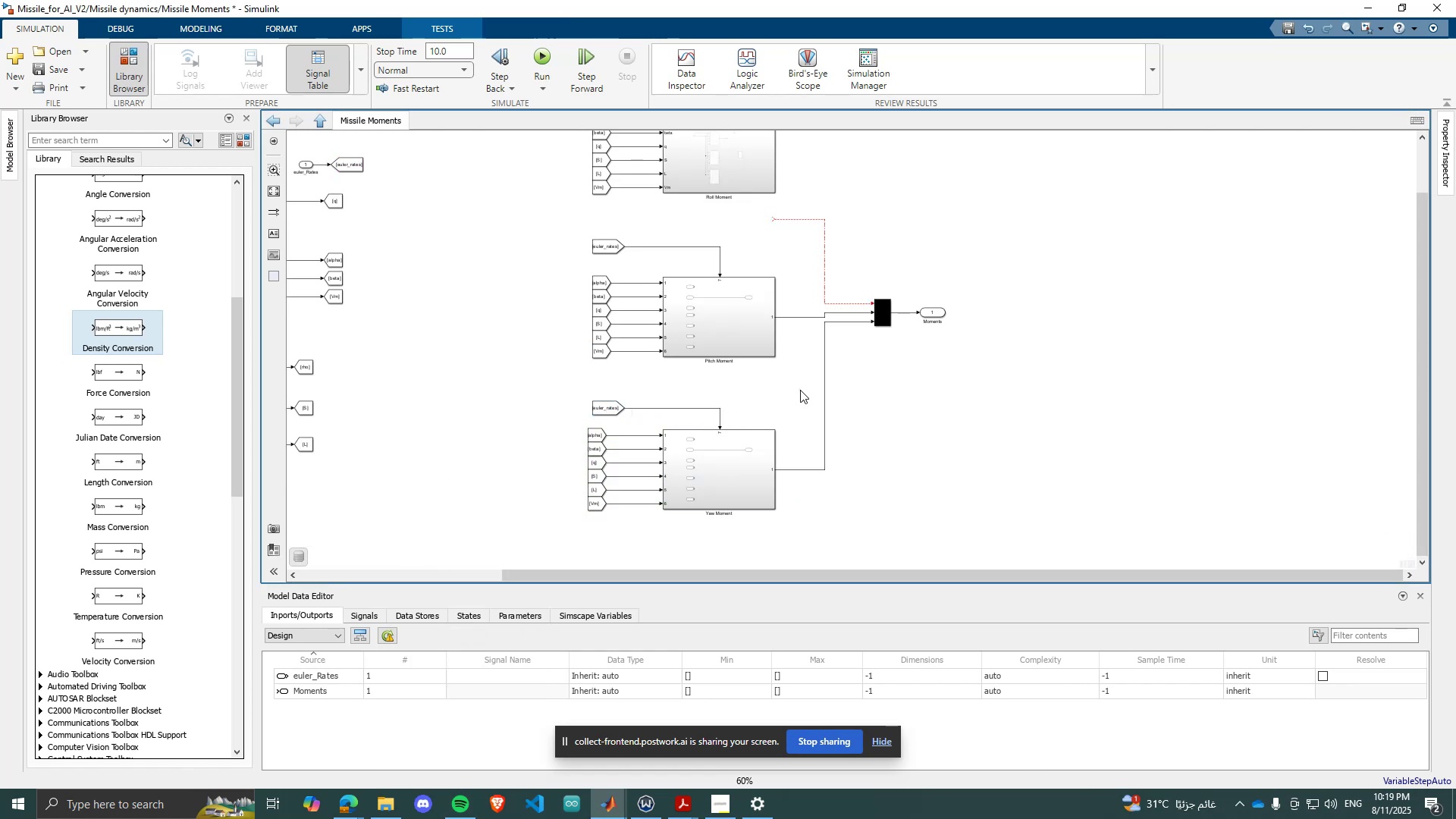 
scroll: coordinate [632, 311], scroll_direction: none, amount: 0.0
 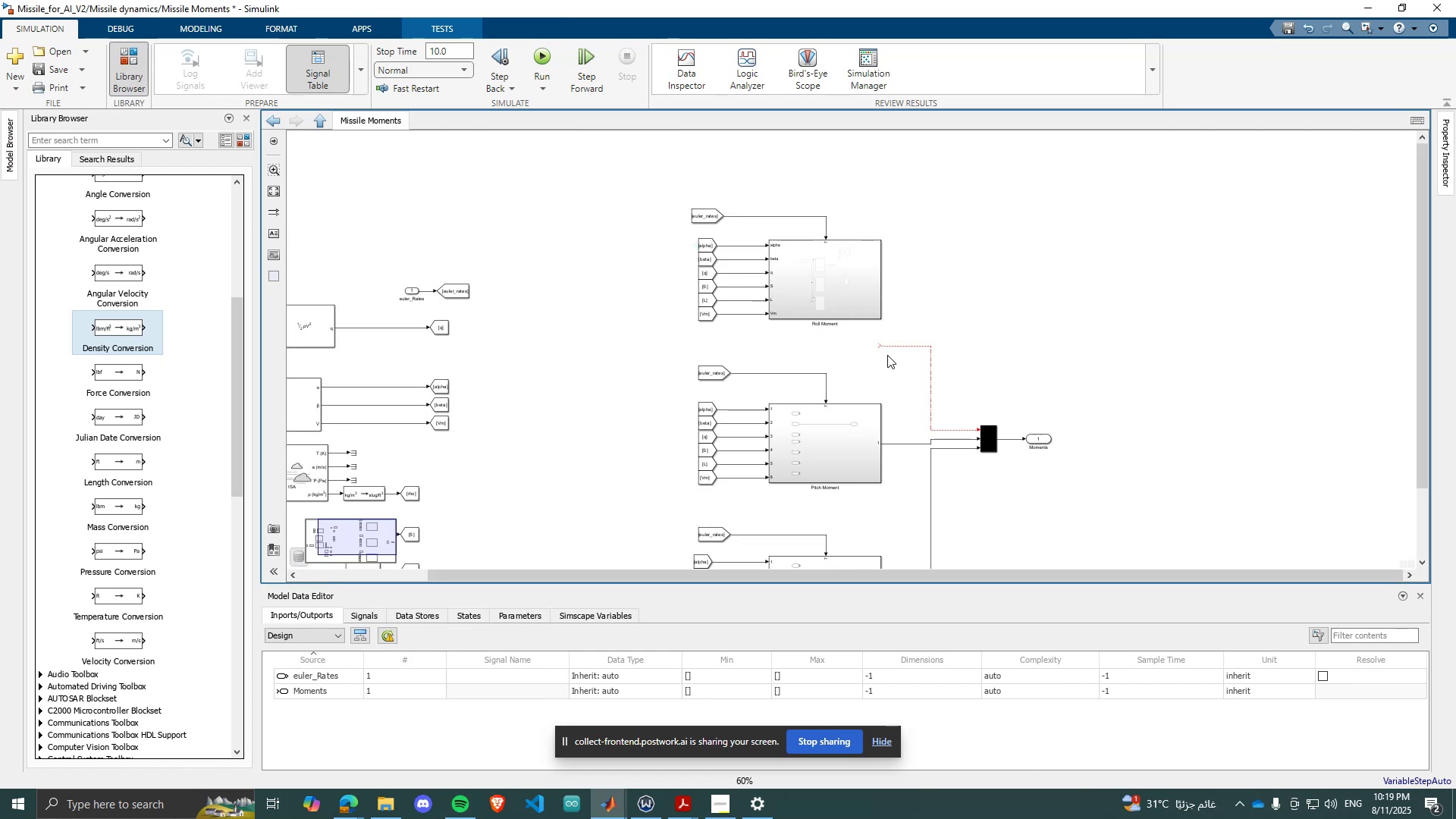 
scroll: coordinate [849, 281], scroll_direction: up, amount: 1.0
 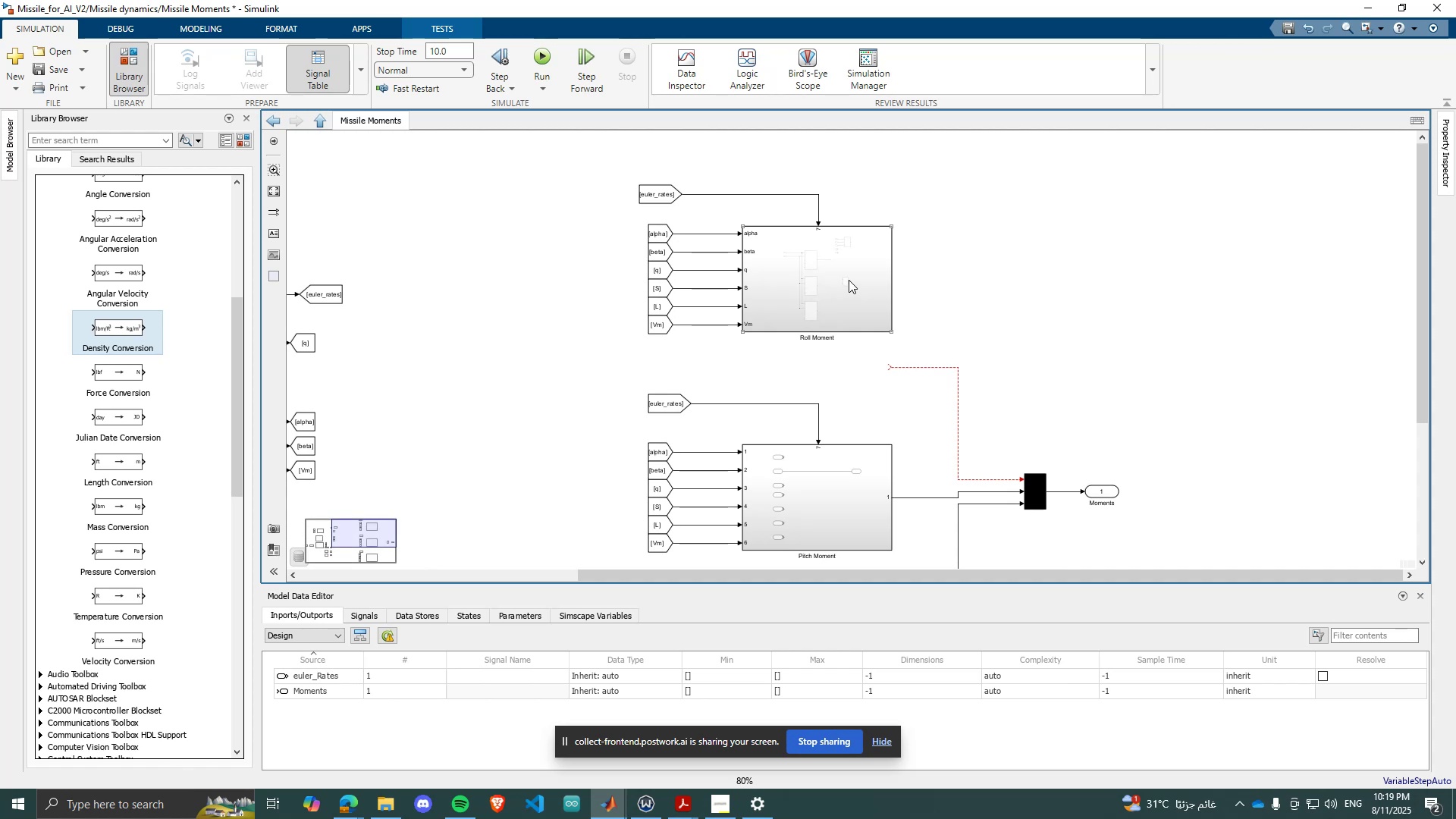 
double_click([849, 280])
 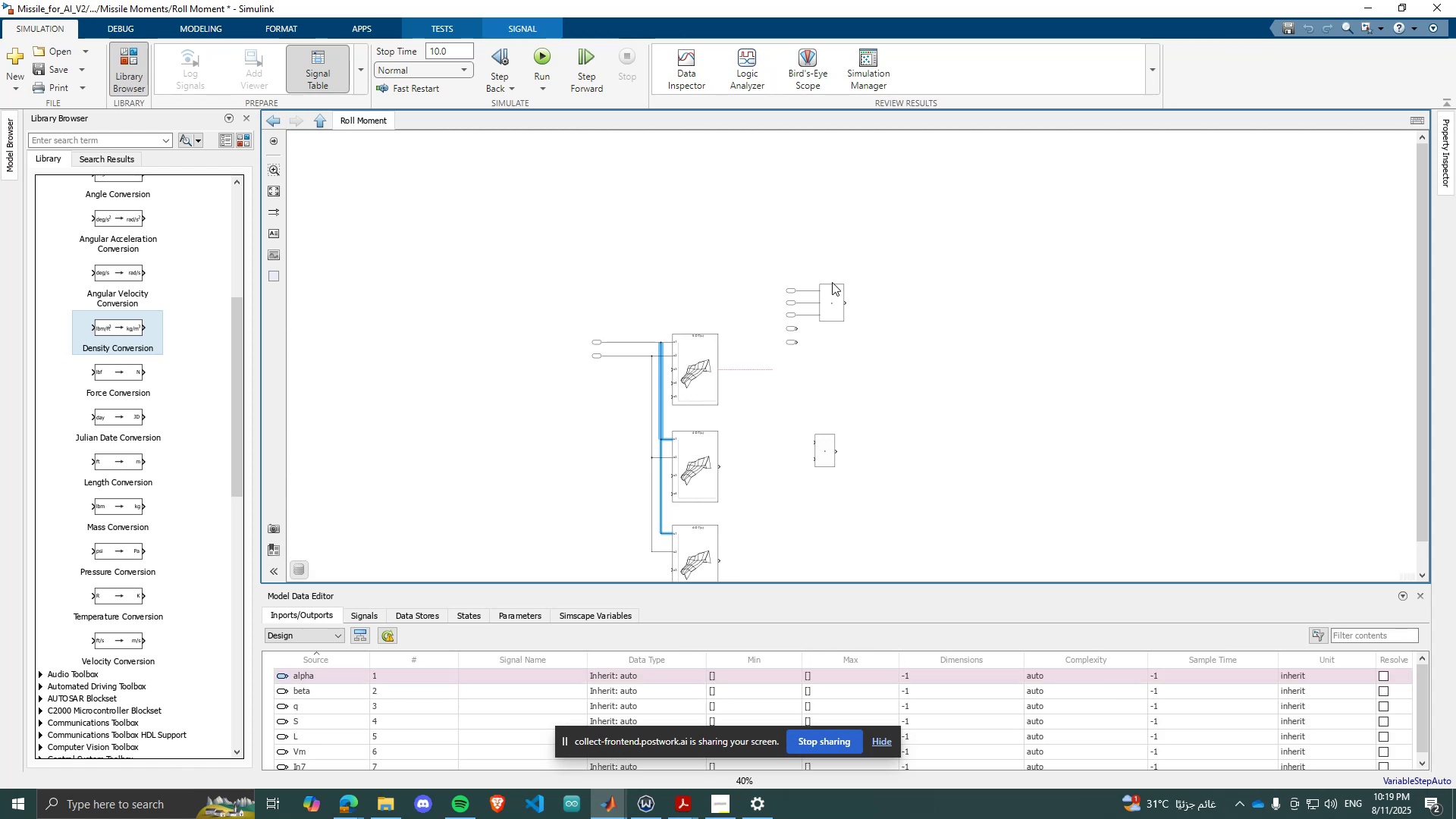 
scroll: coordinate [955, 294], scroll_direction: up, amount: 7.0
 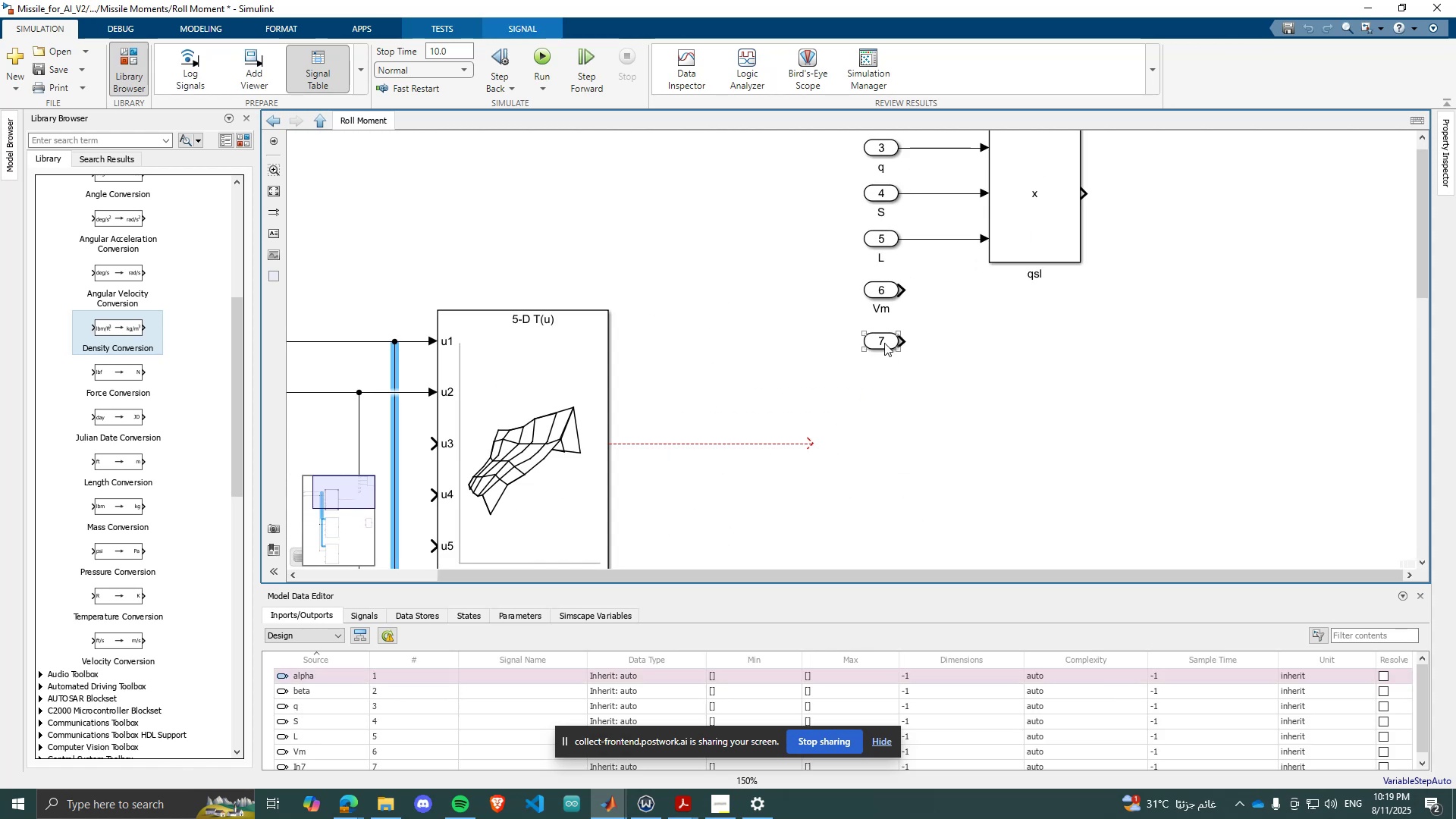 
left_click([884, 343])
 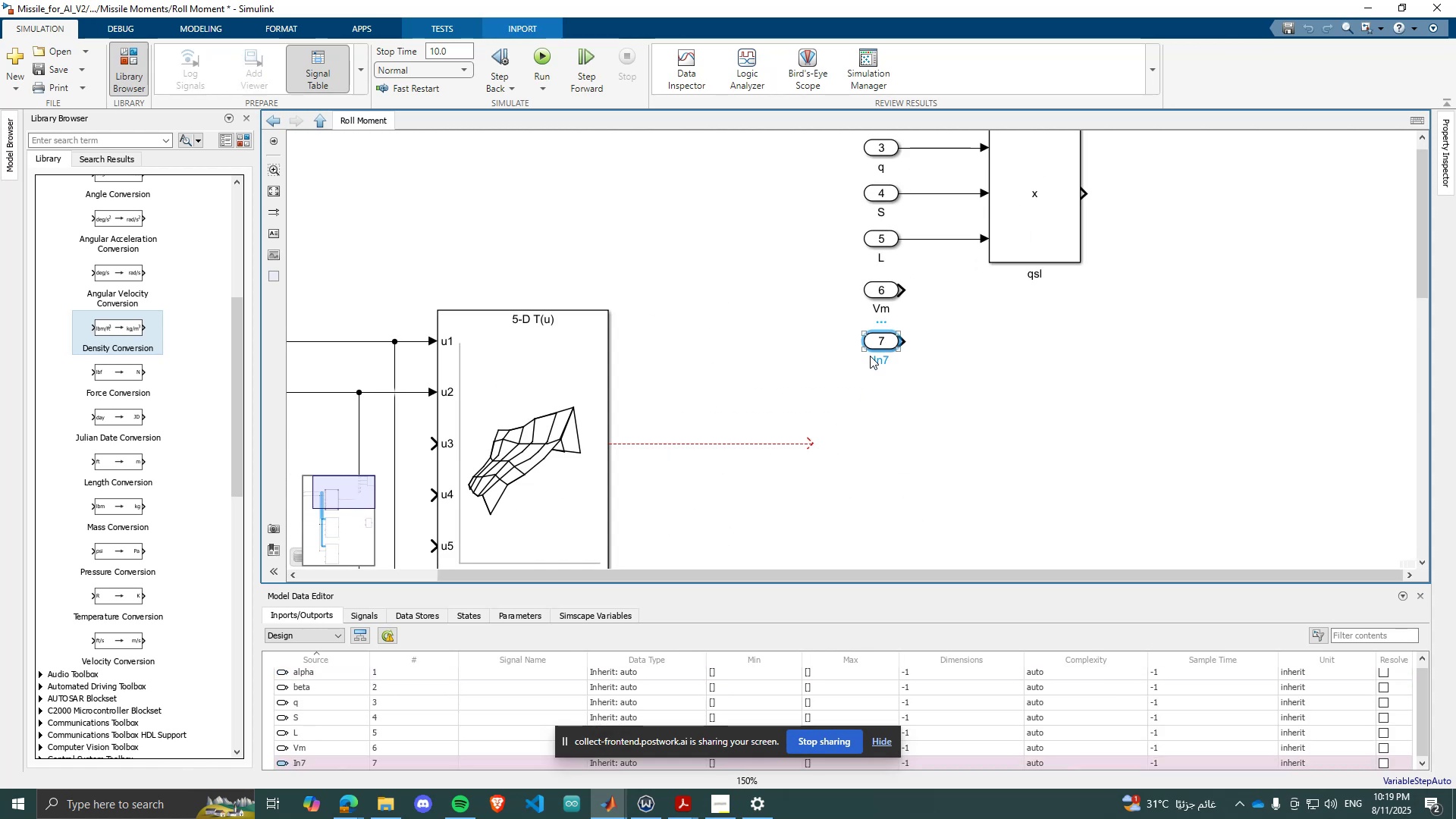 
left_click([870, 356])
 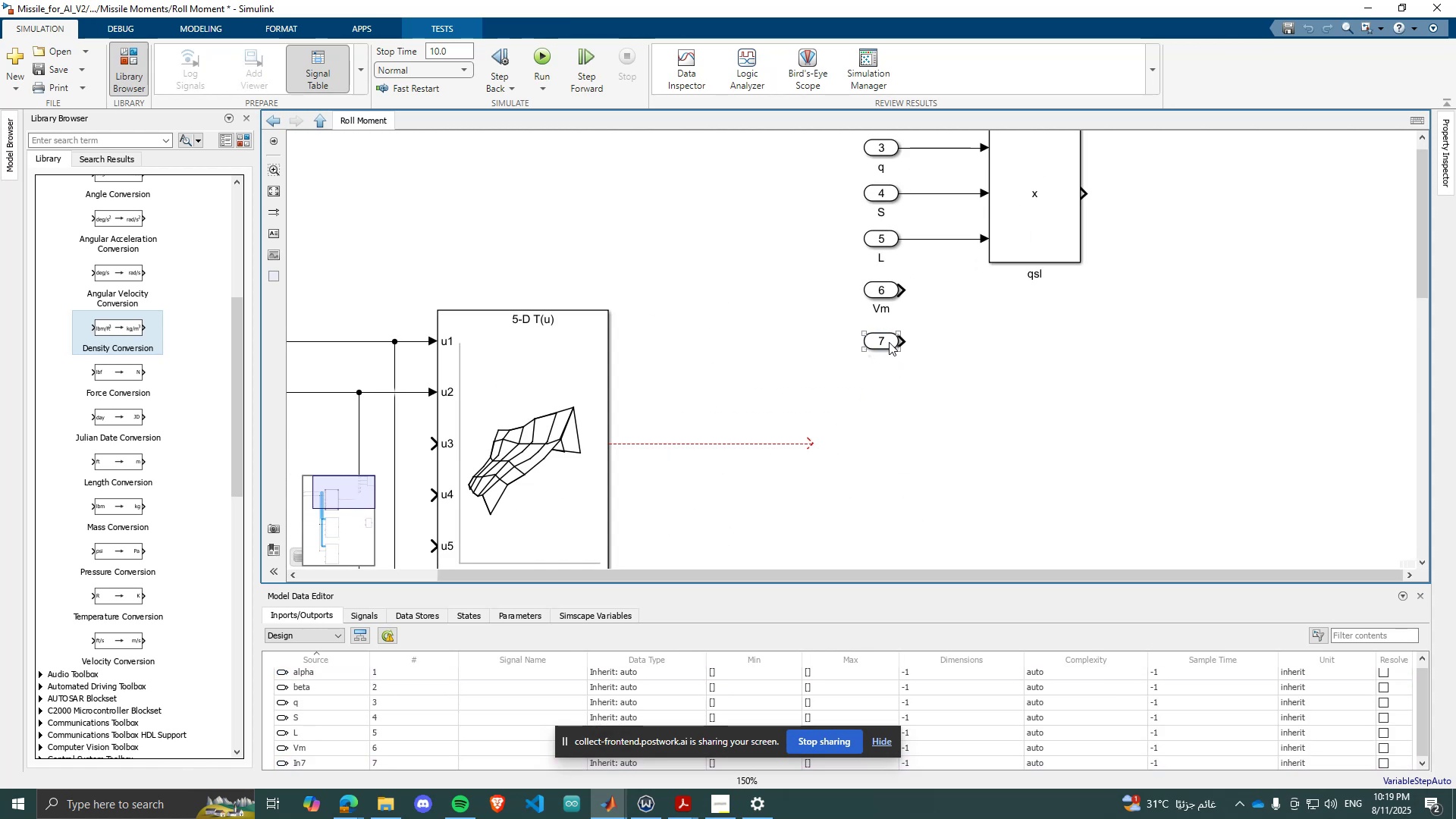 
left_click([889, 337])
 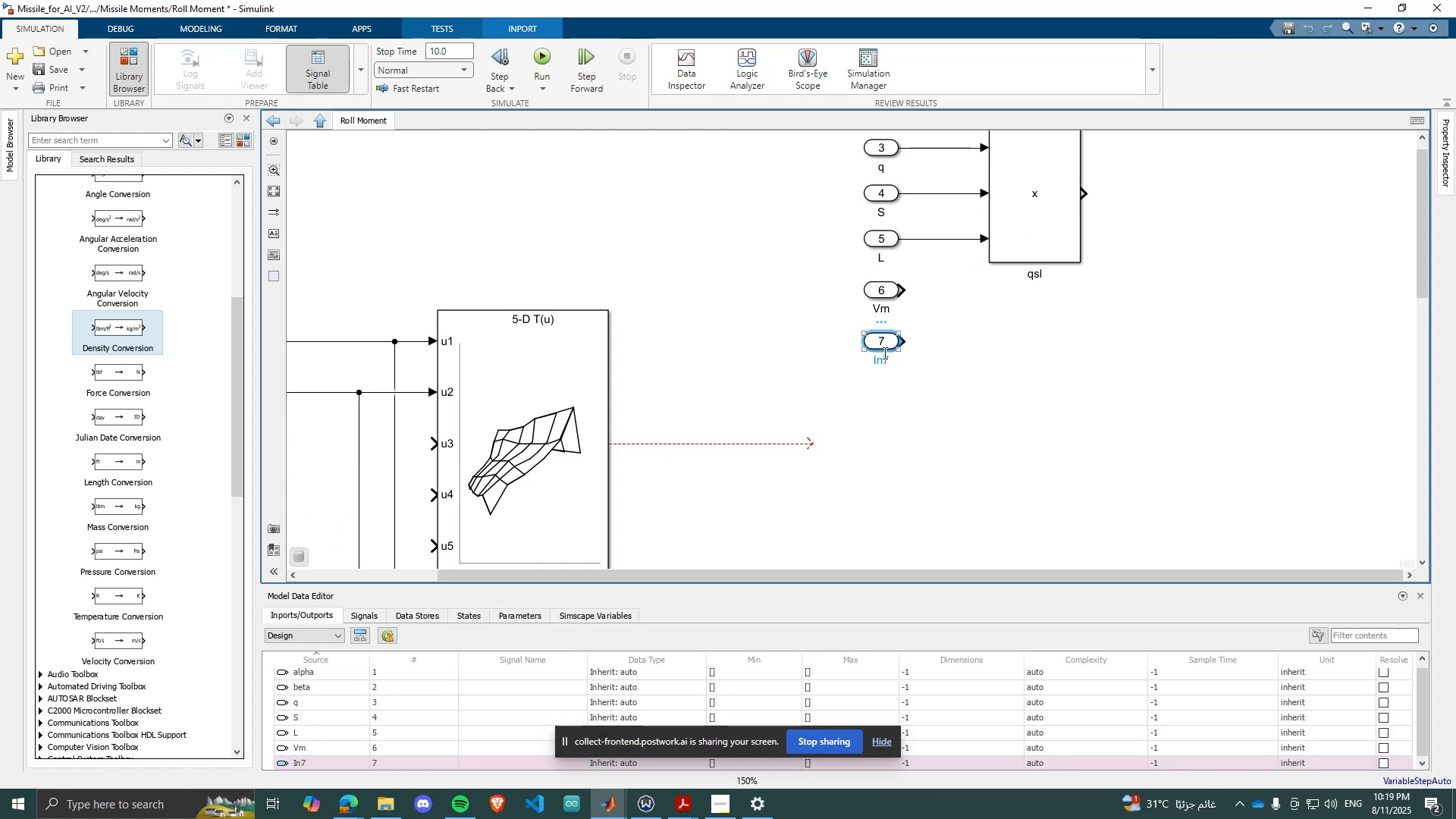 
left_click([883, 353])
 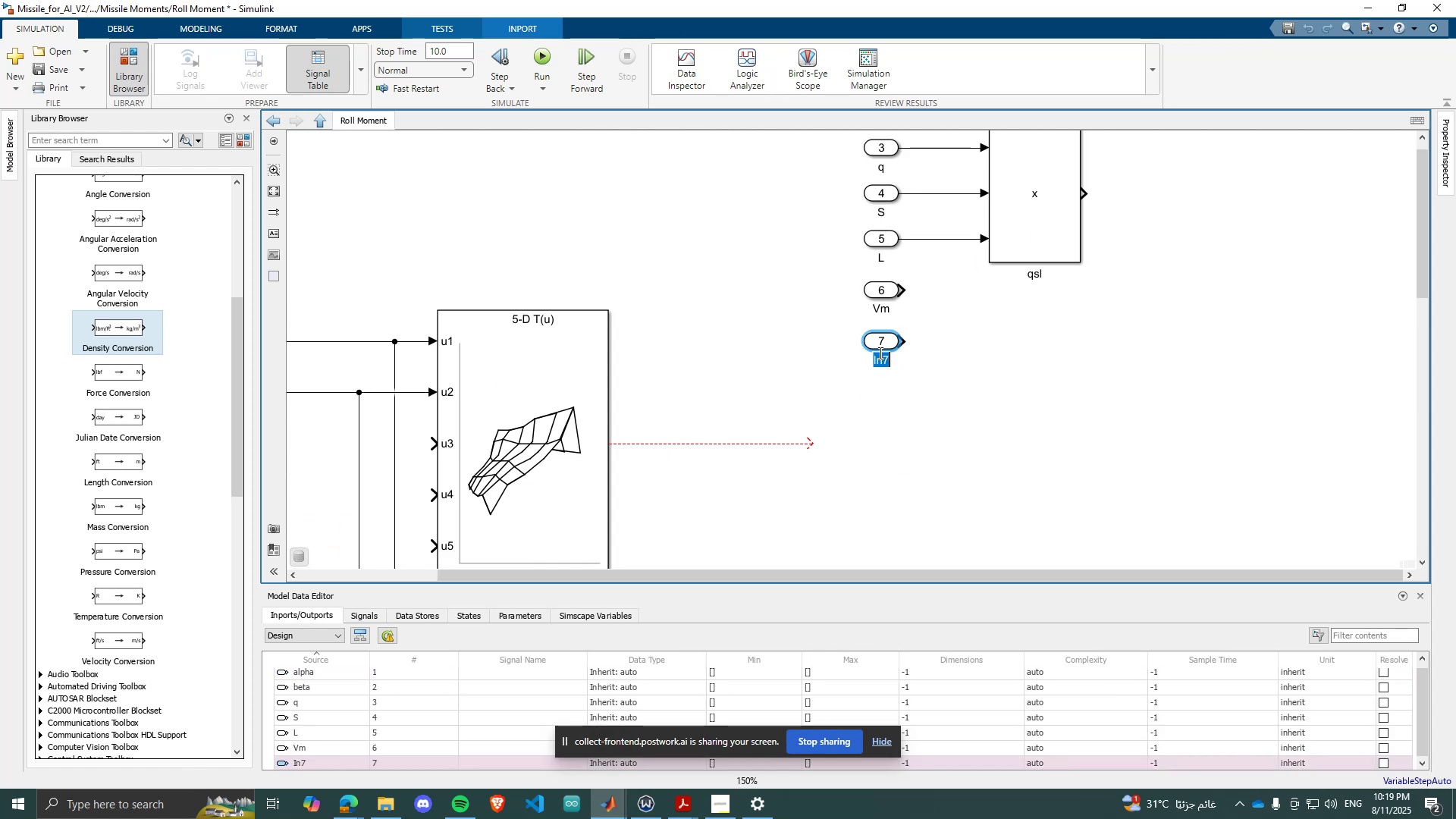 
type(euler_rates)
 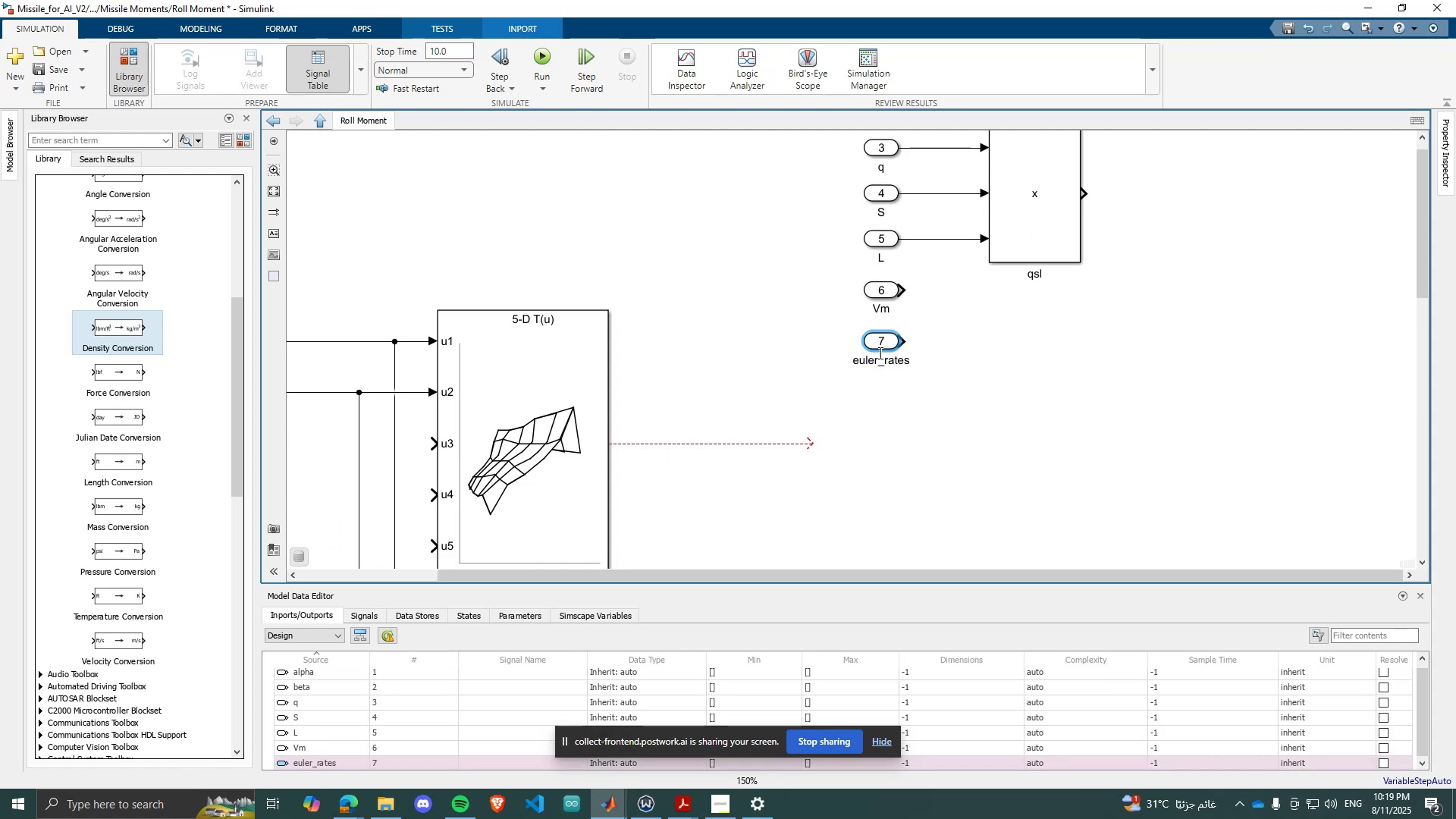 
 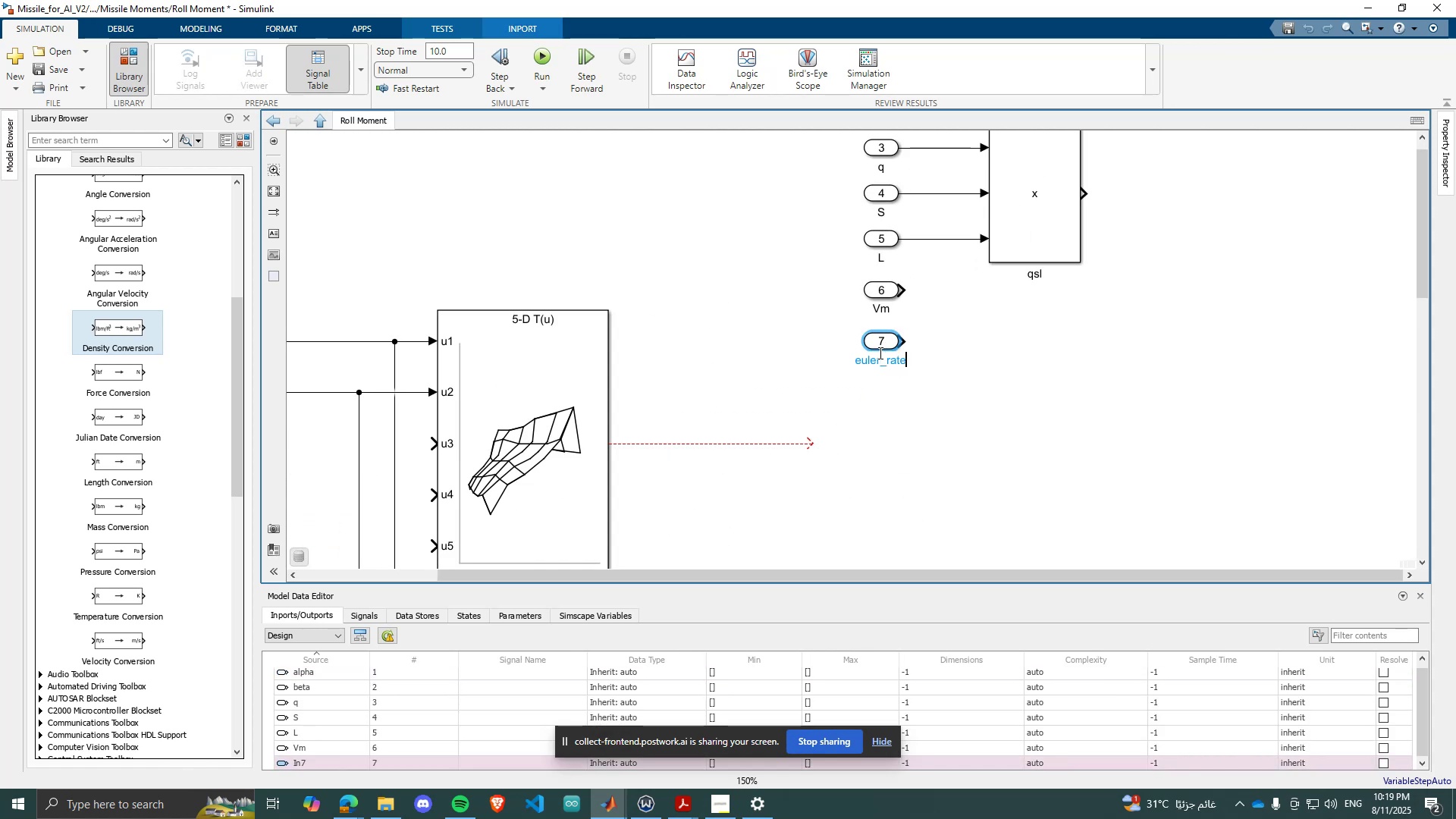 
key(Enter)
 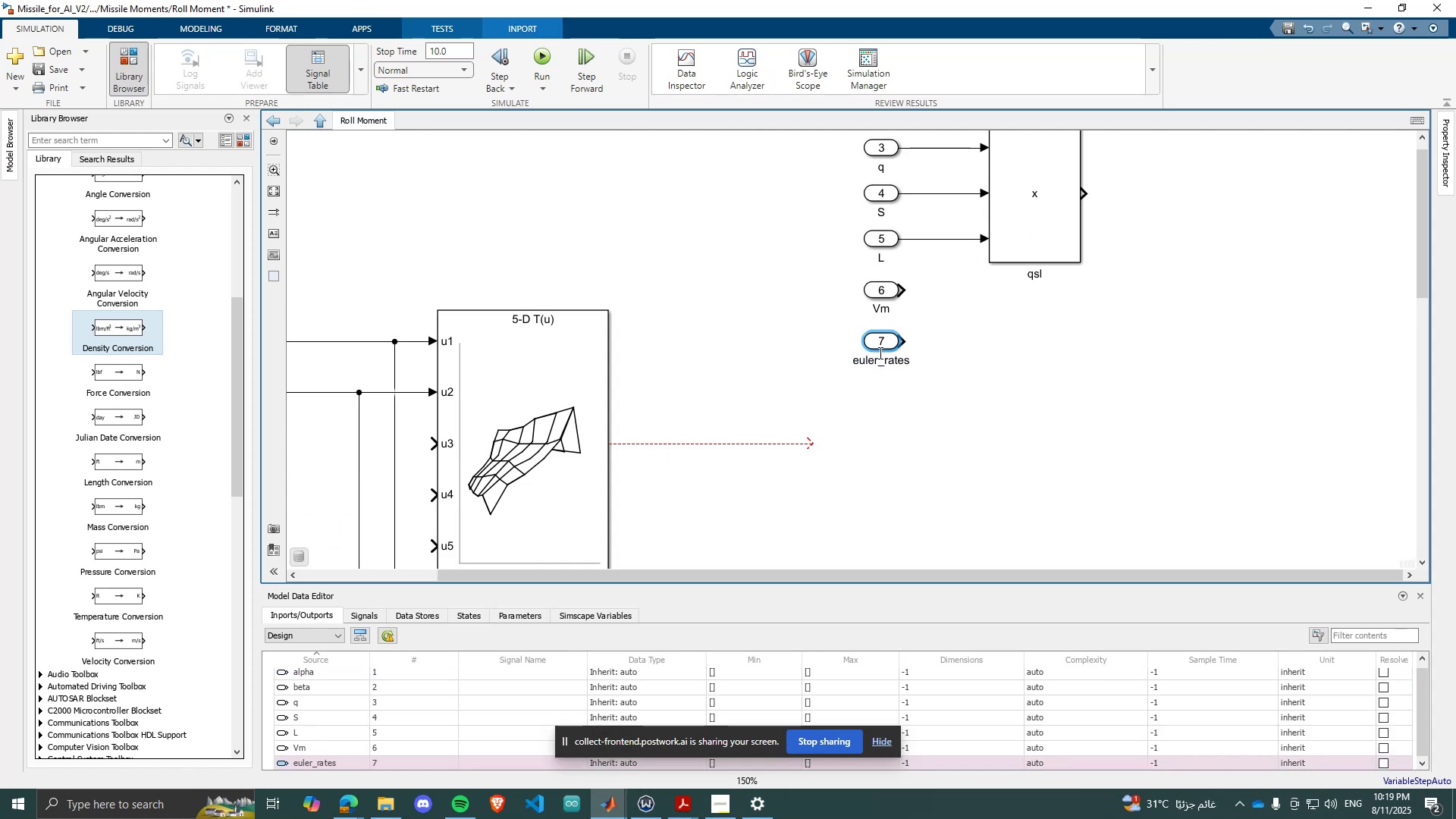 
scroll: coordinate [752, 394], scroll_direction: down, amount: 5.0
 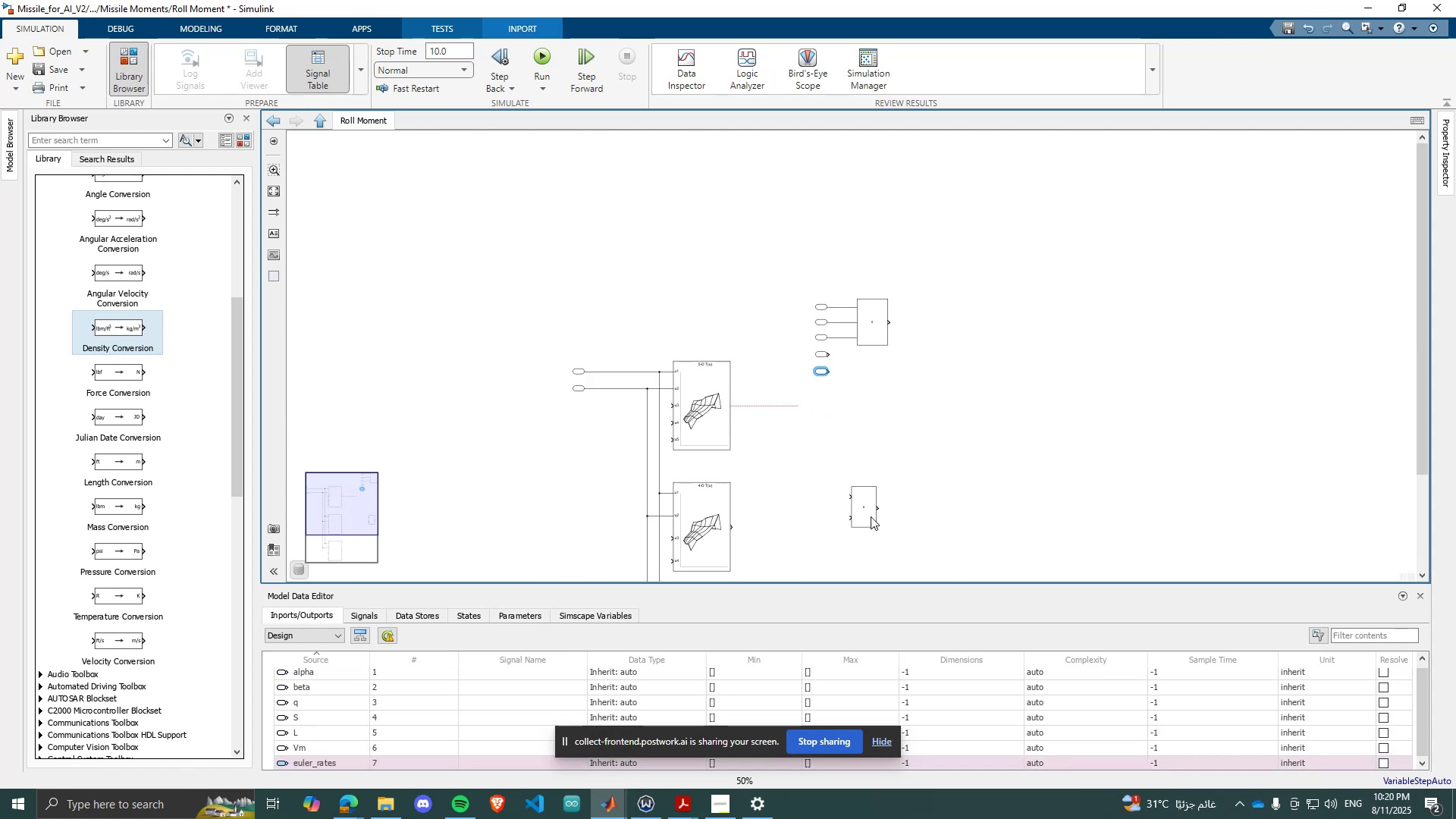 
scroll: coordinate [791, 256], scroll_direction: up, amount: 4.0
 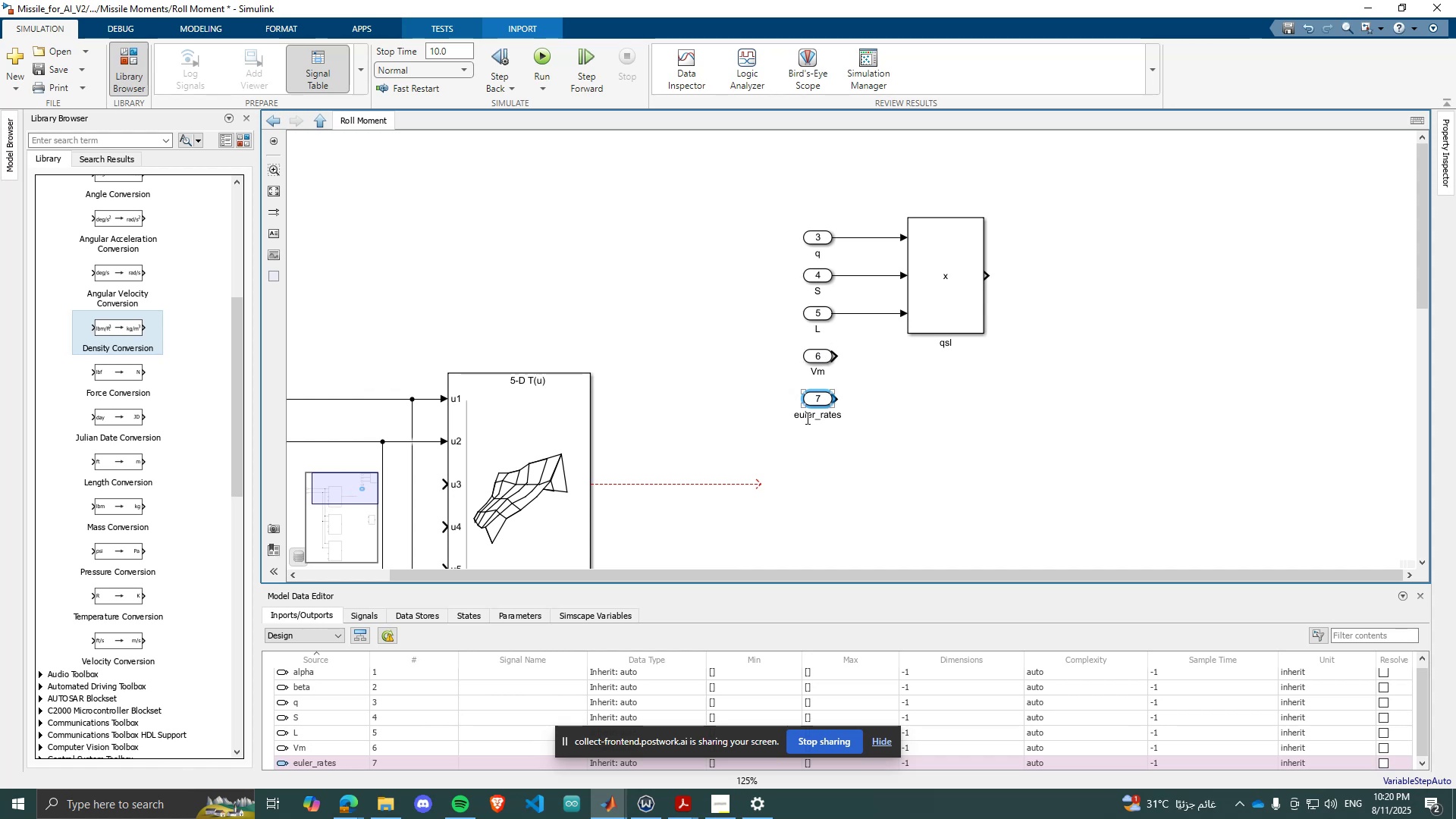 
scroll: coordinate [851, 391], scroll_direction: down, amount: 4.0
 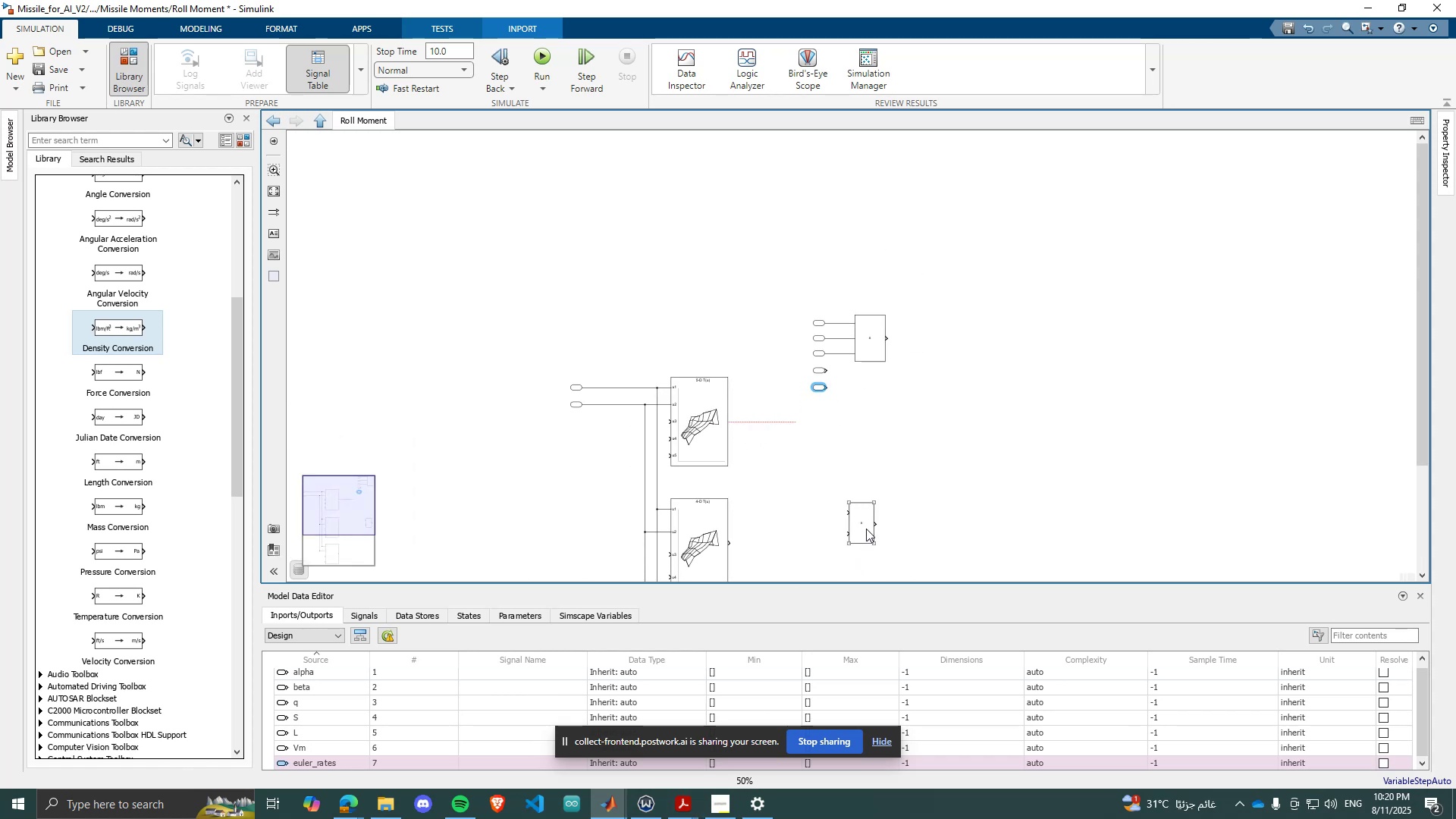 
scroll: coordinate [836, 426], scroll_direction: up, amount: 2.0
 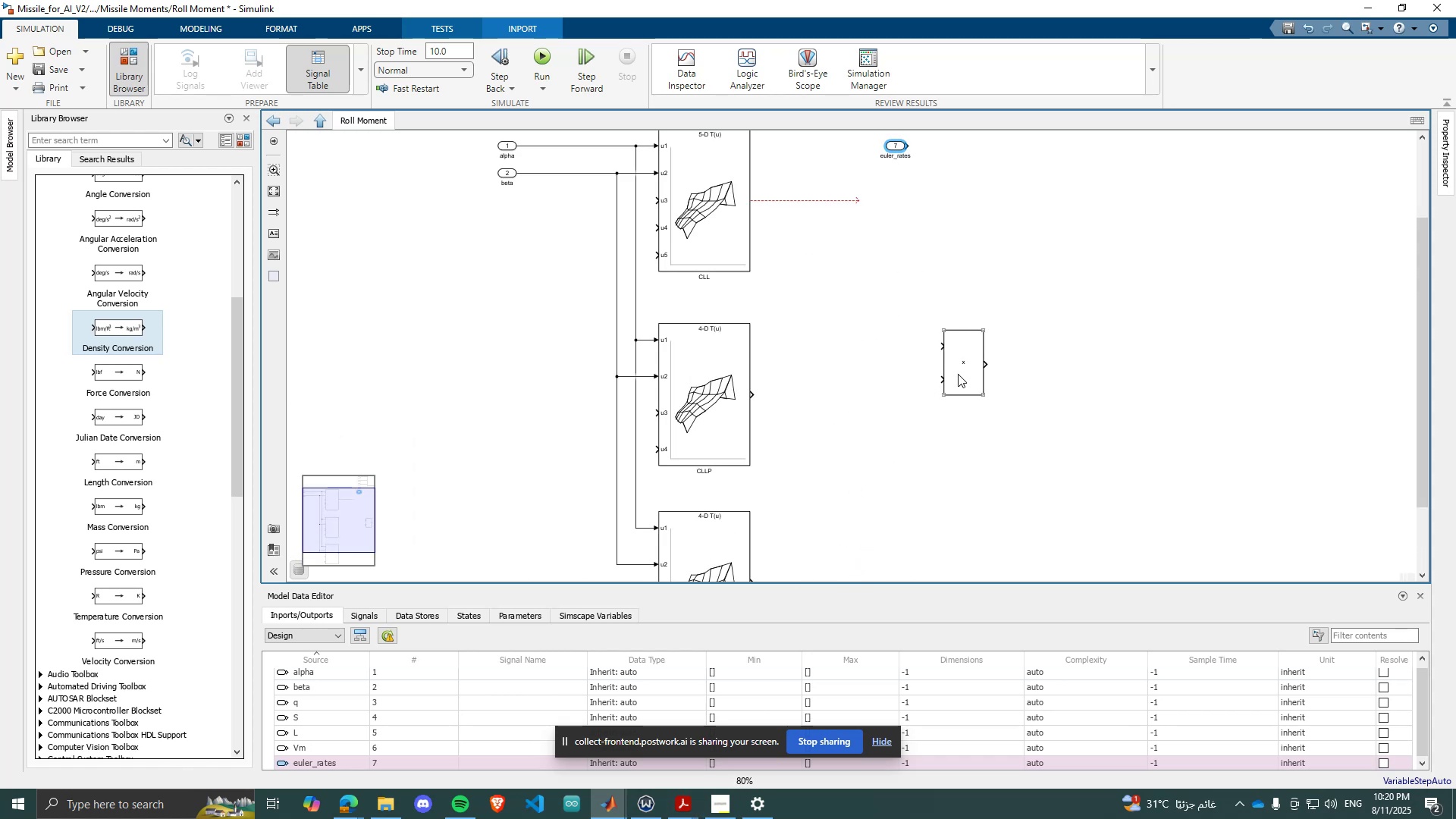 
left_click_drag(start_coordinate=[965, 377], to_coordinate=[984, 434])
 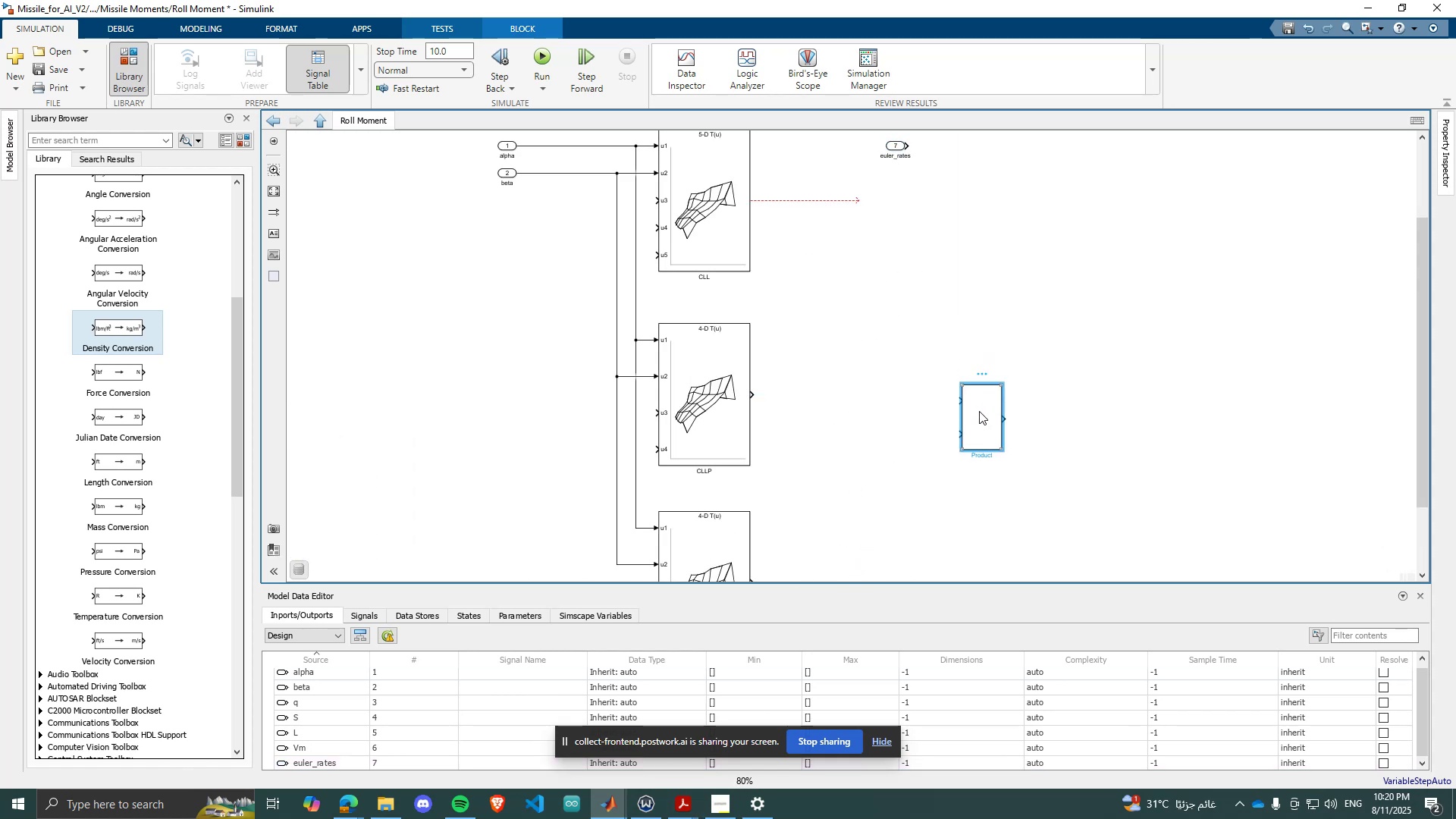 
double_click([979, 411])
 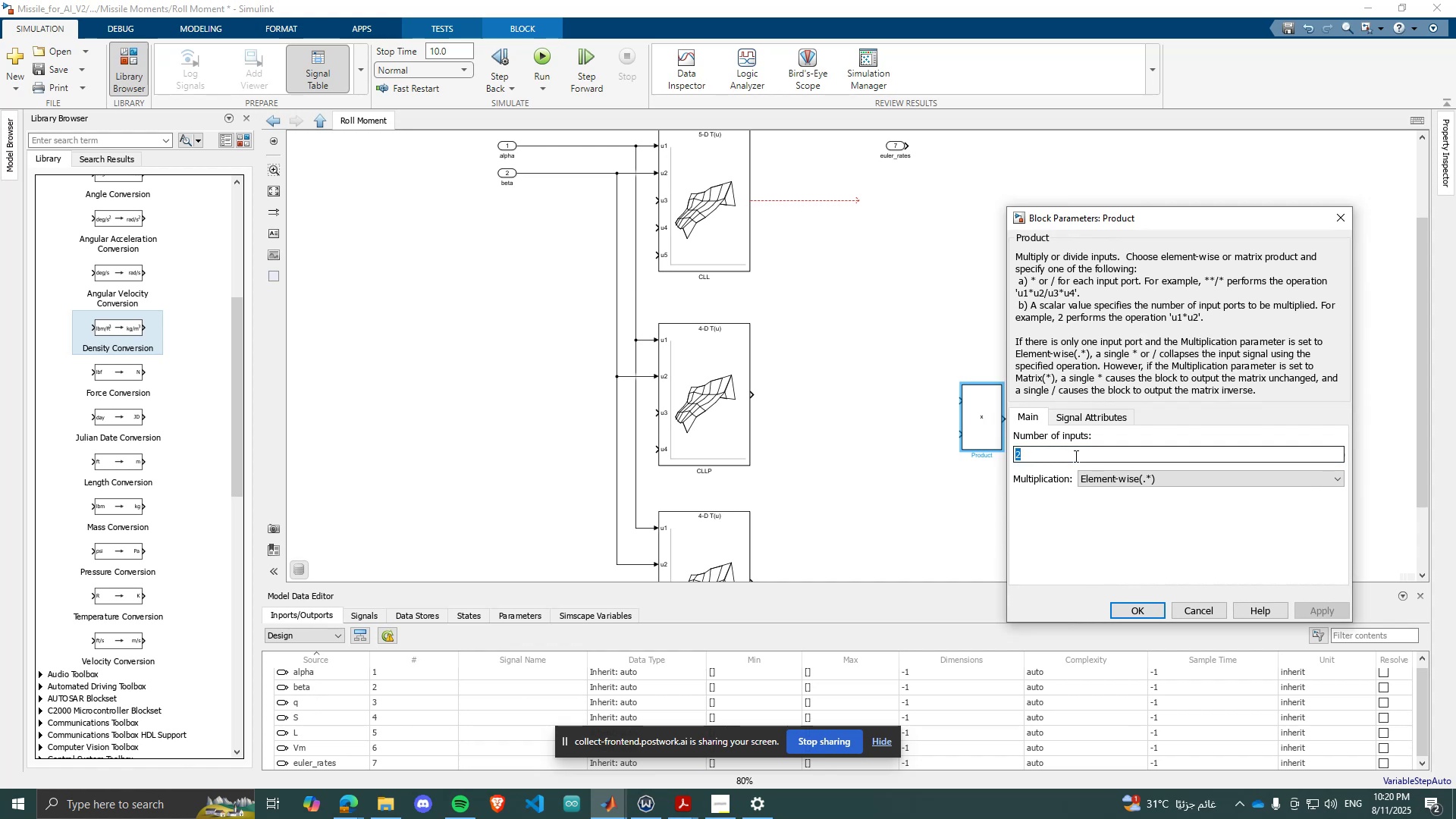 
key(4)
 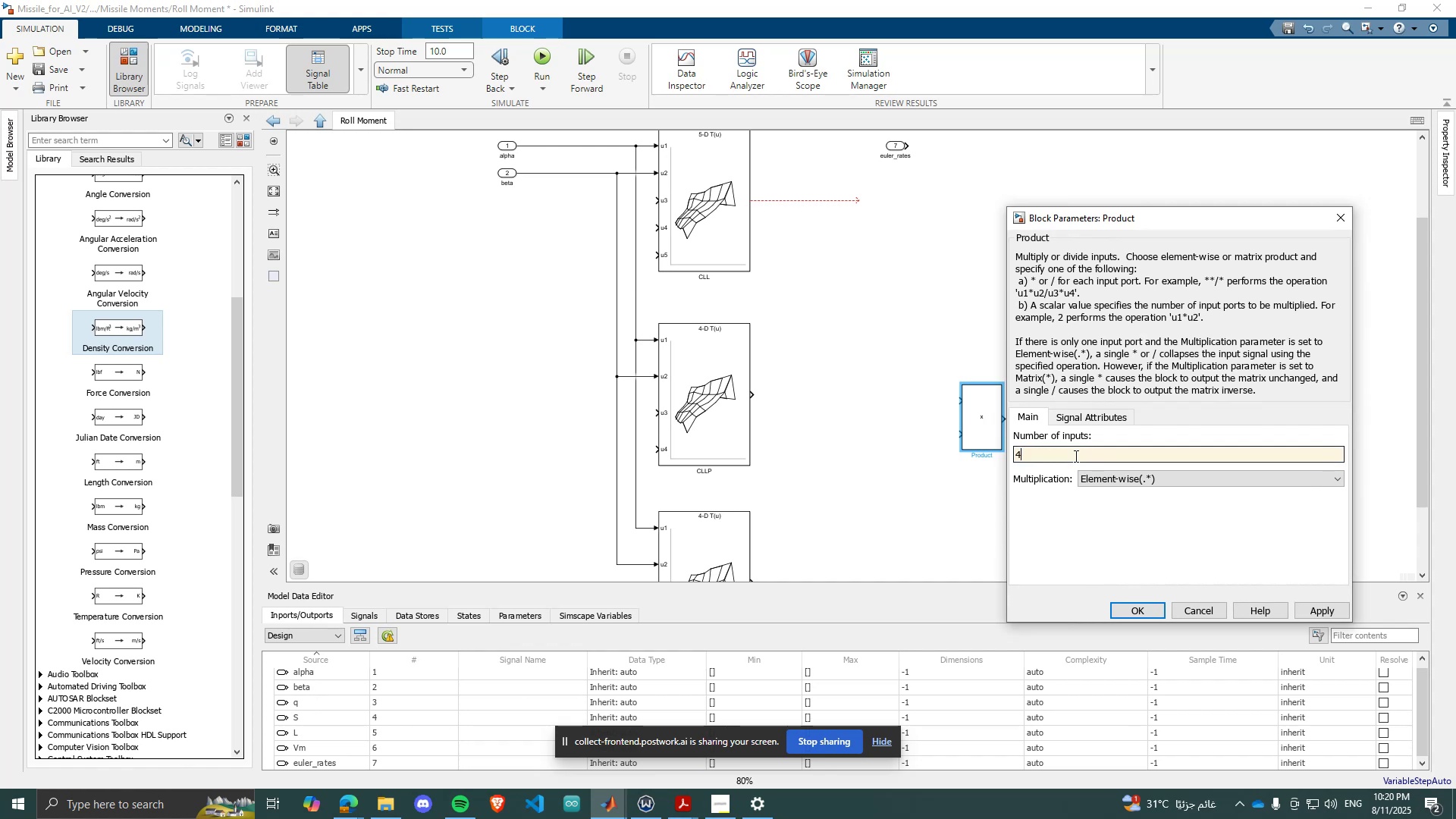 
key(Enter)
 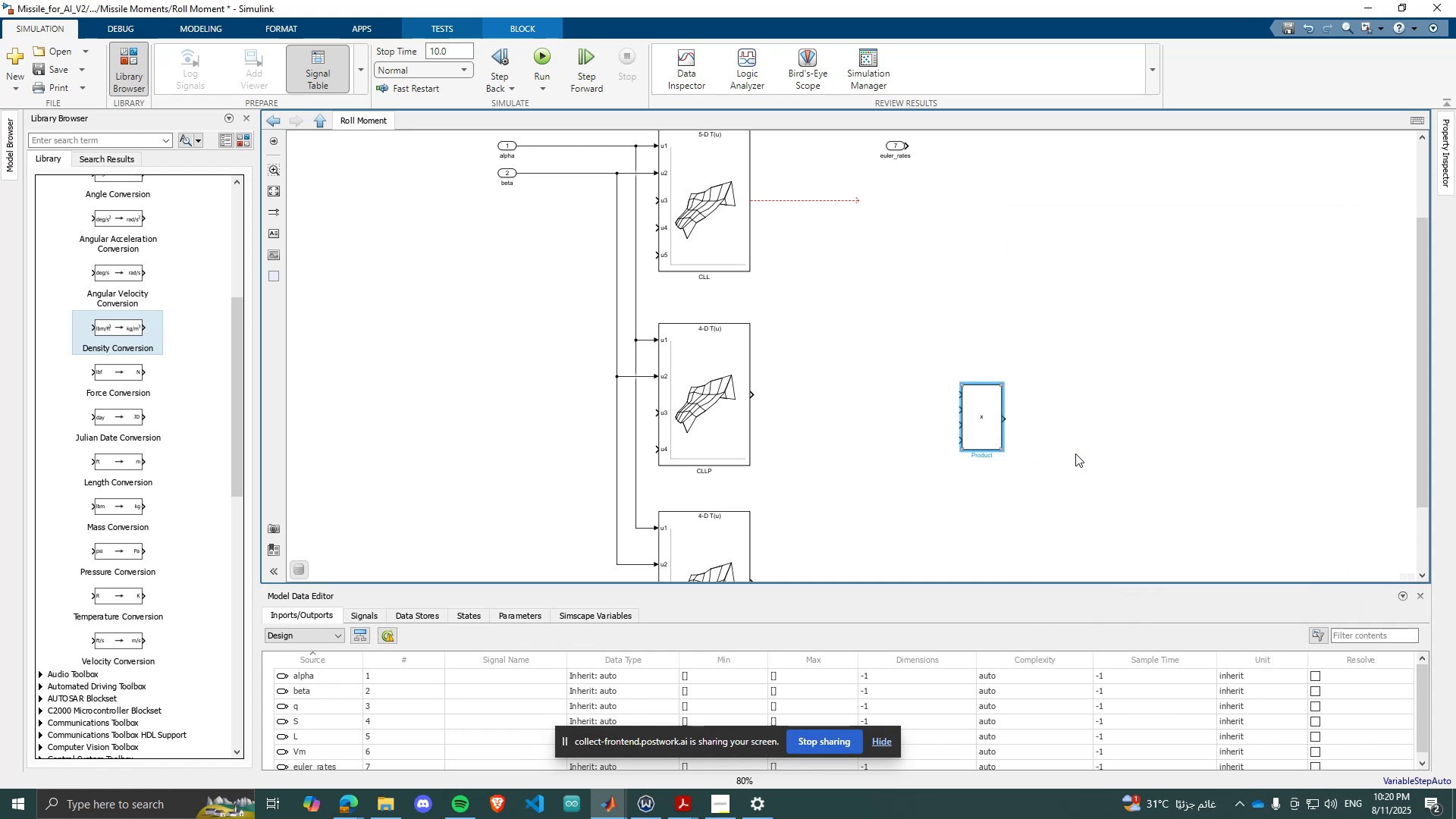 
scroll: coordinate [907, 287], scroll_direction: none, amount: 0.0
 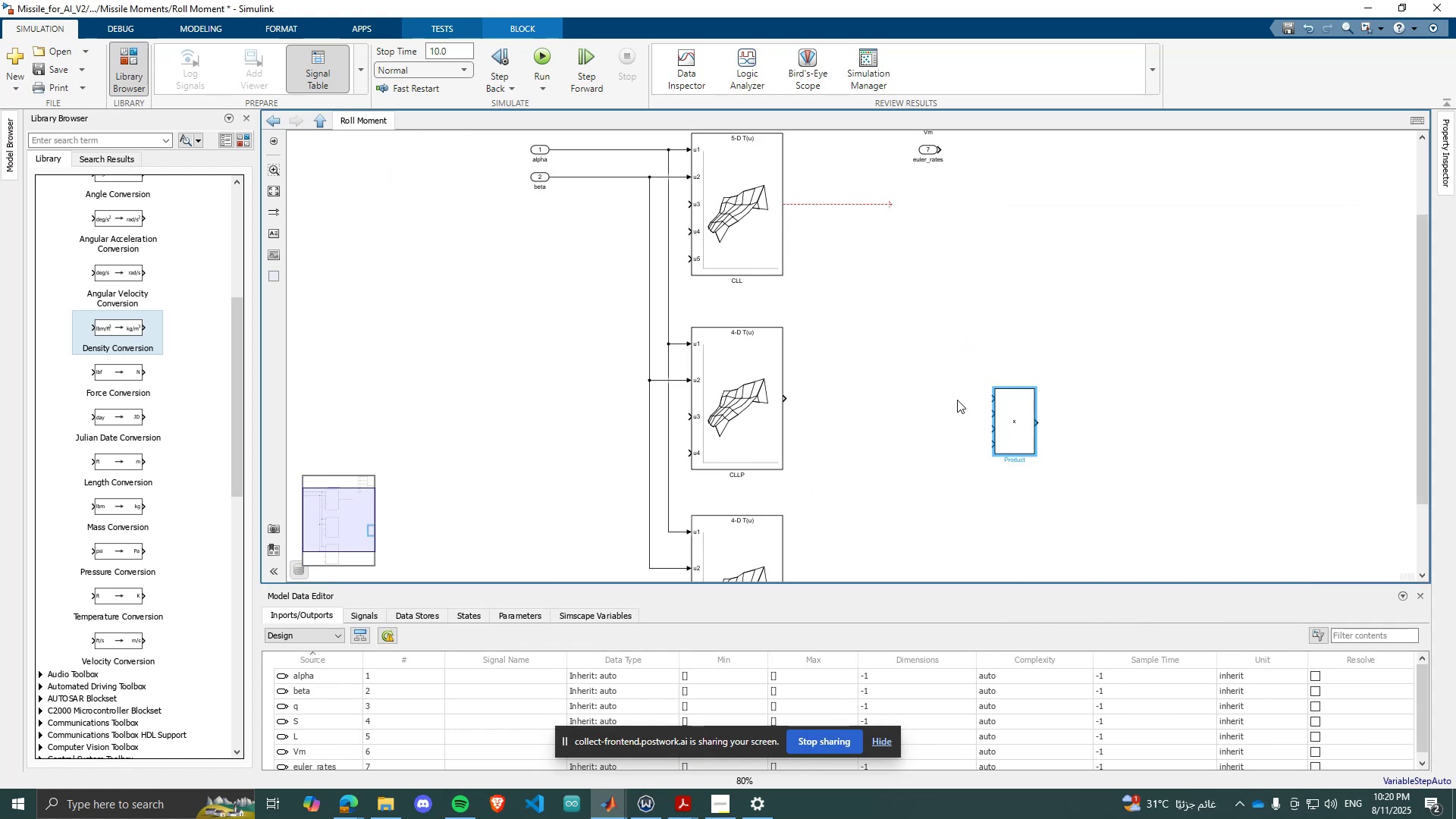 
double_click([958, 400])
 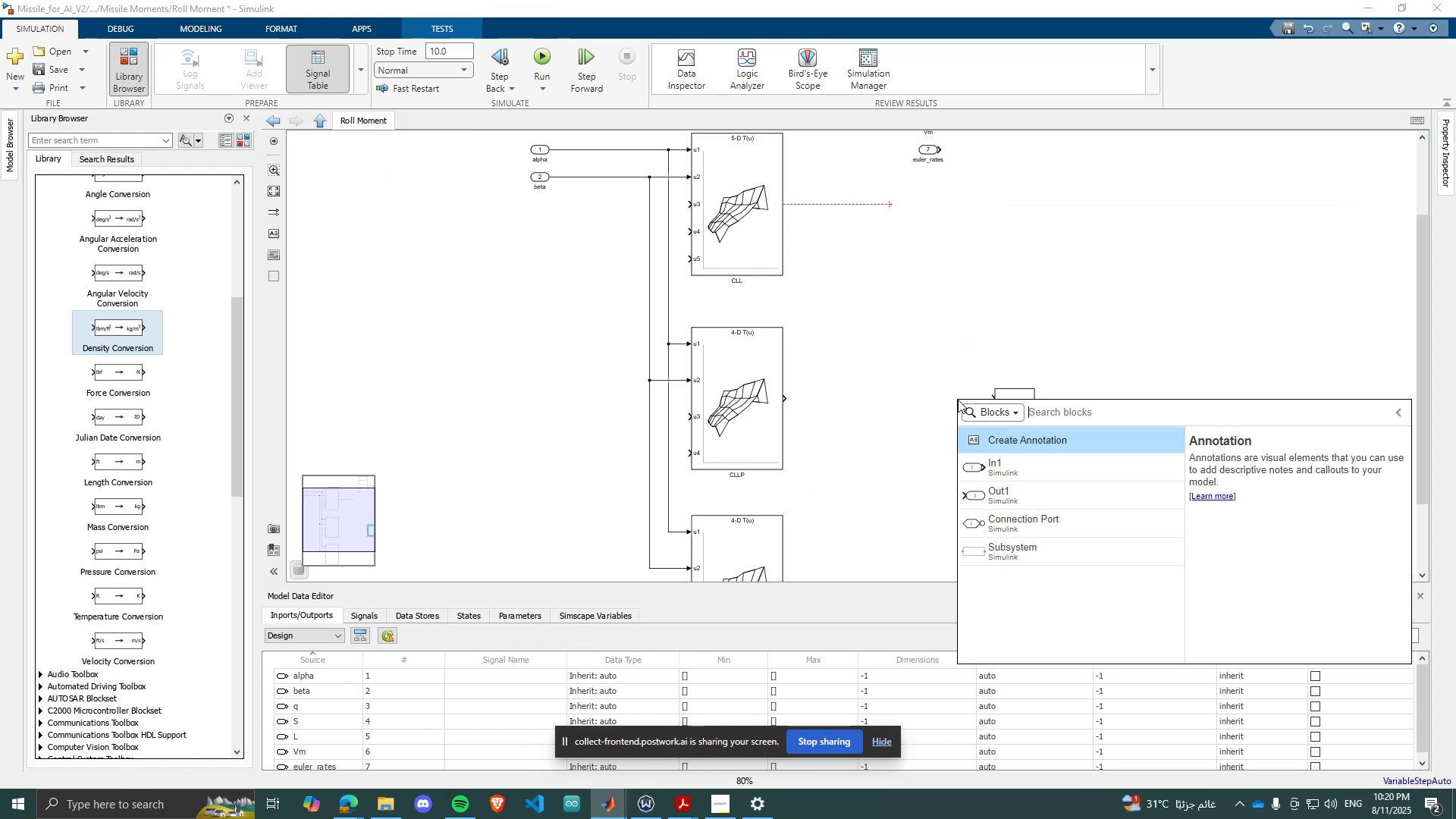 
type(selec)
 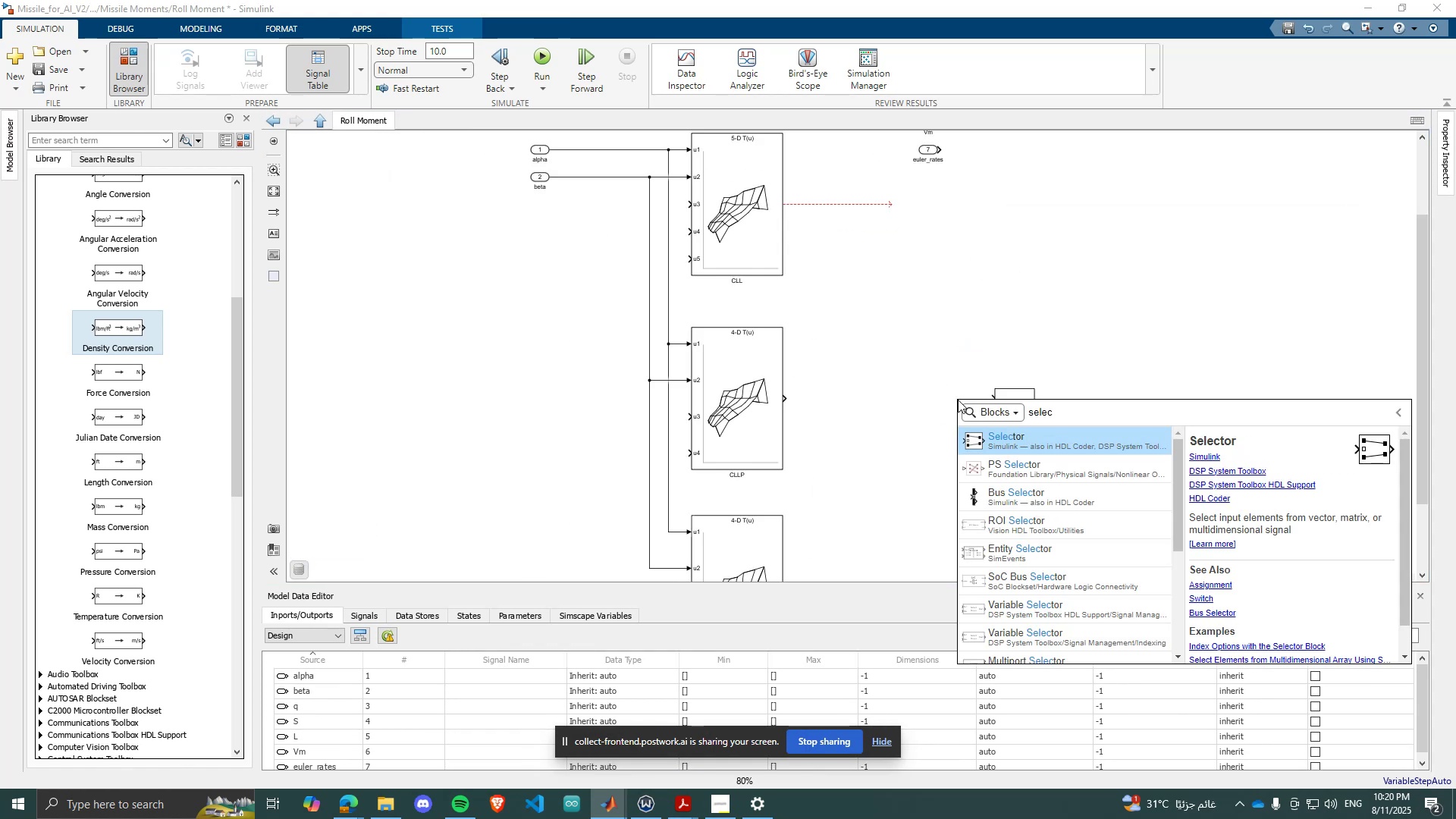 
key(Enter)
 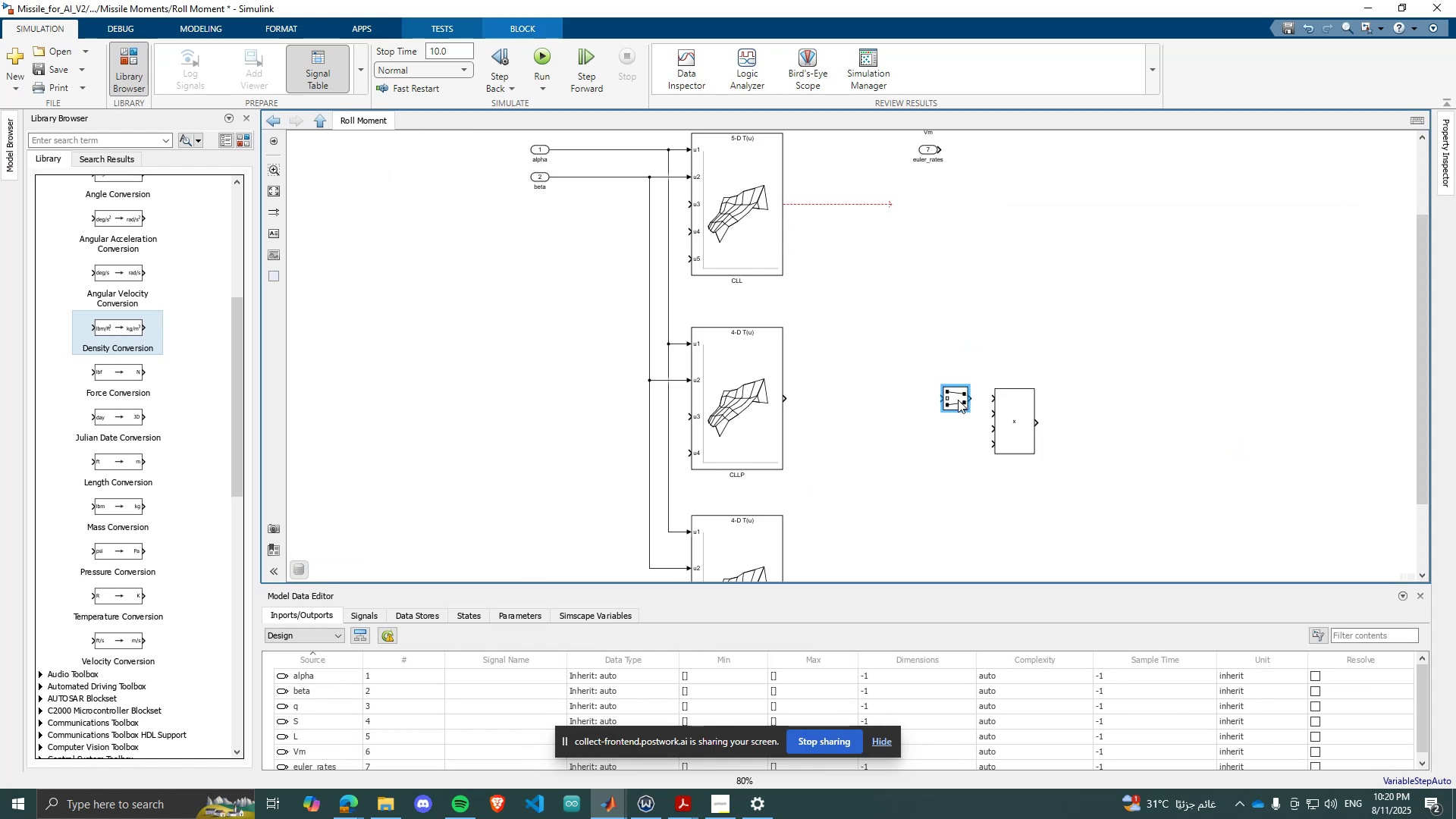 
double_click([965, 400])
 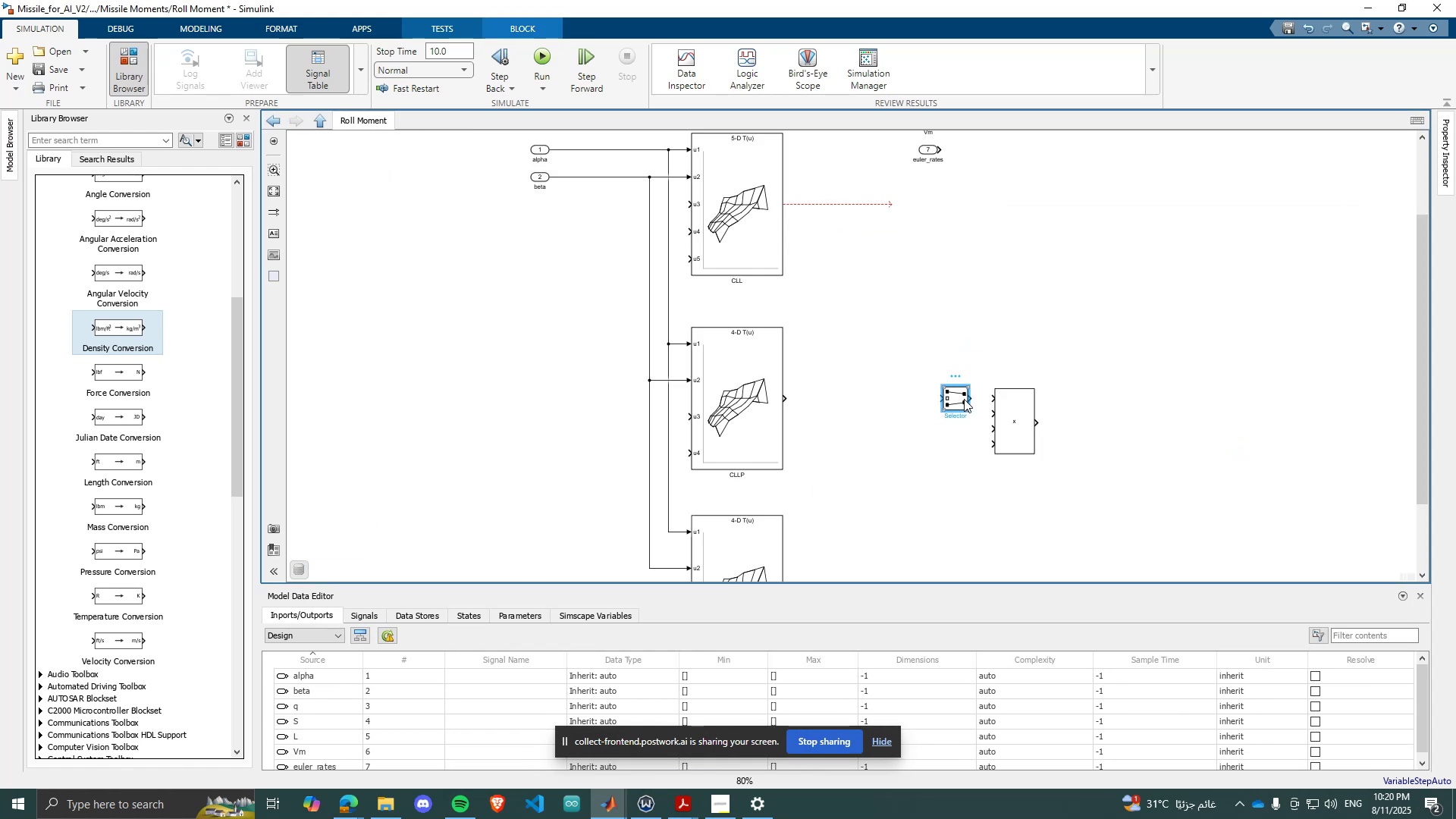 
double_click([959, 396])
 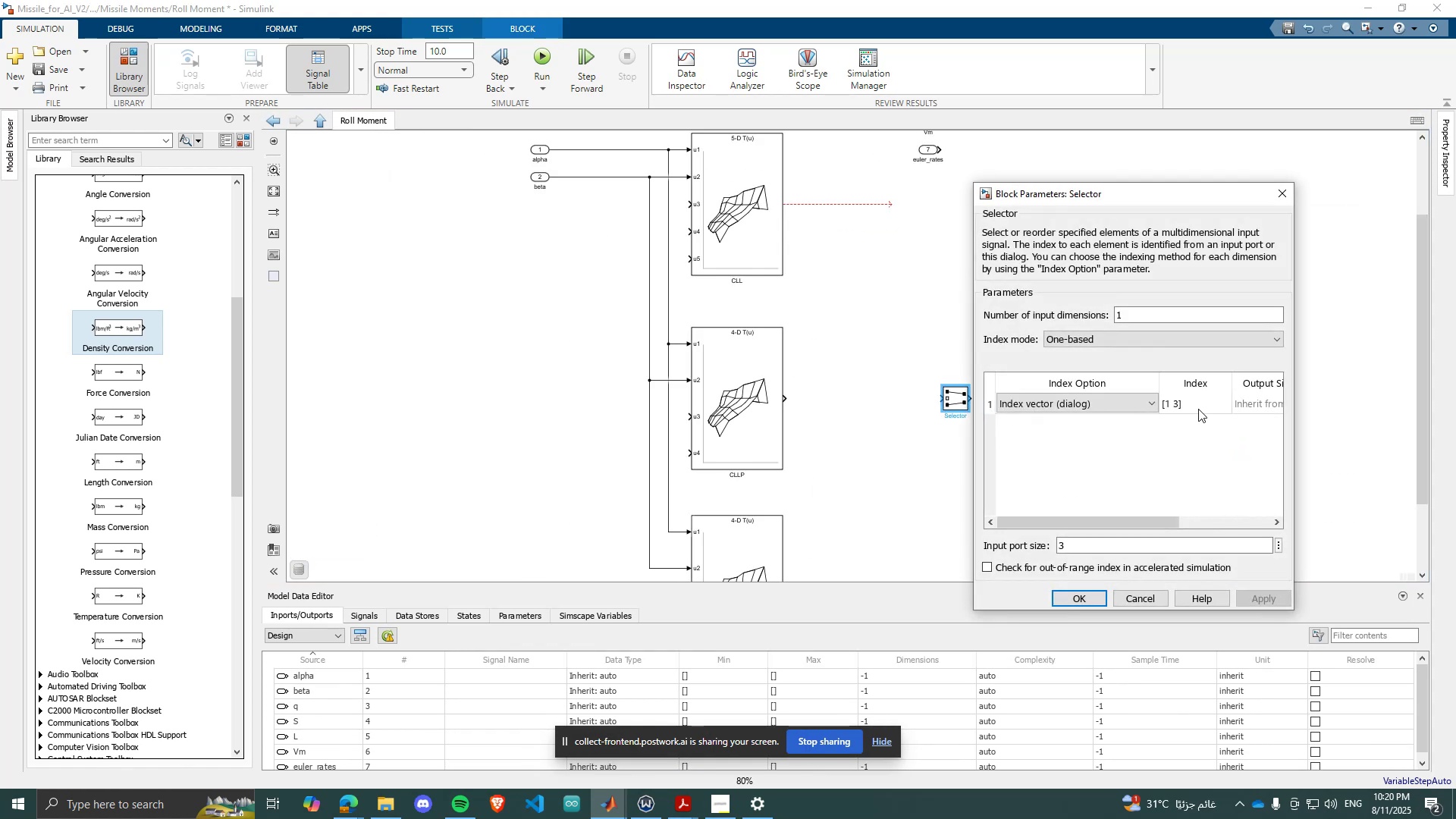 
left_click([1192, 401])
 